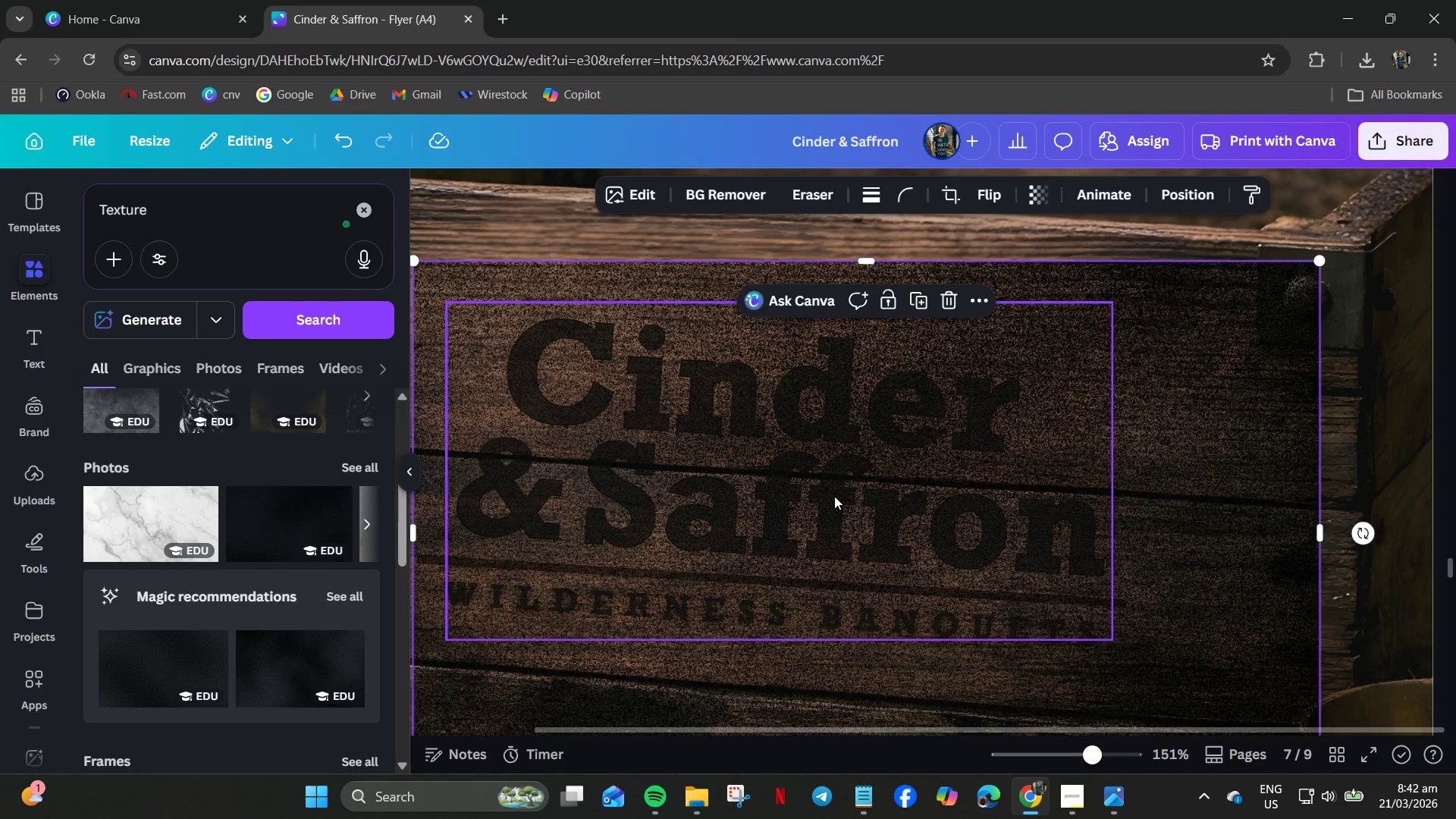 
left_click_drag(start_coordinate=[1218, 417], to_coordinate=[1075, 383])
 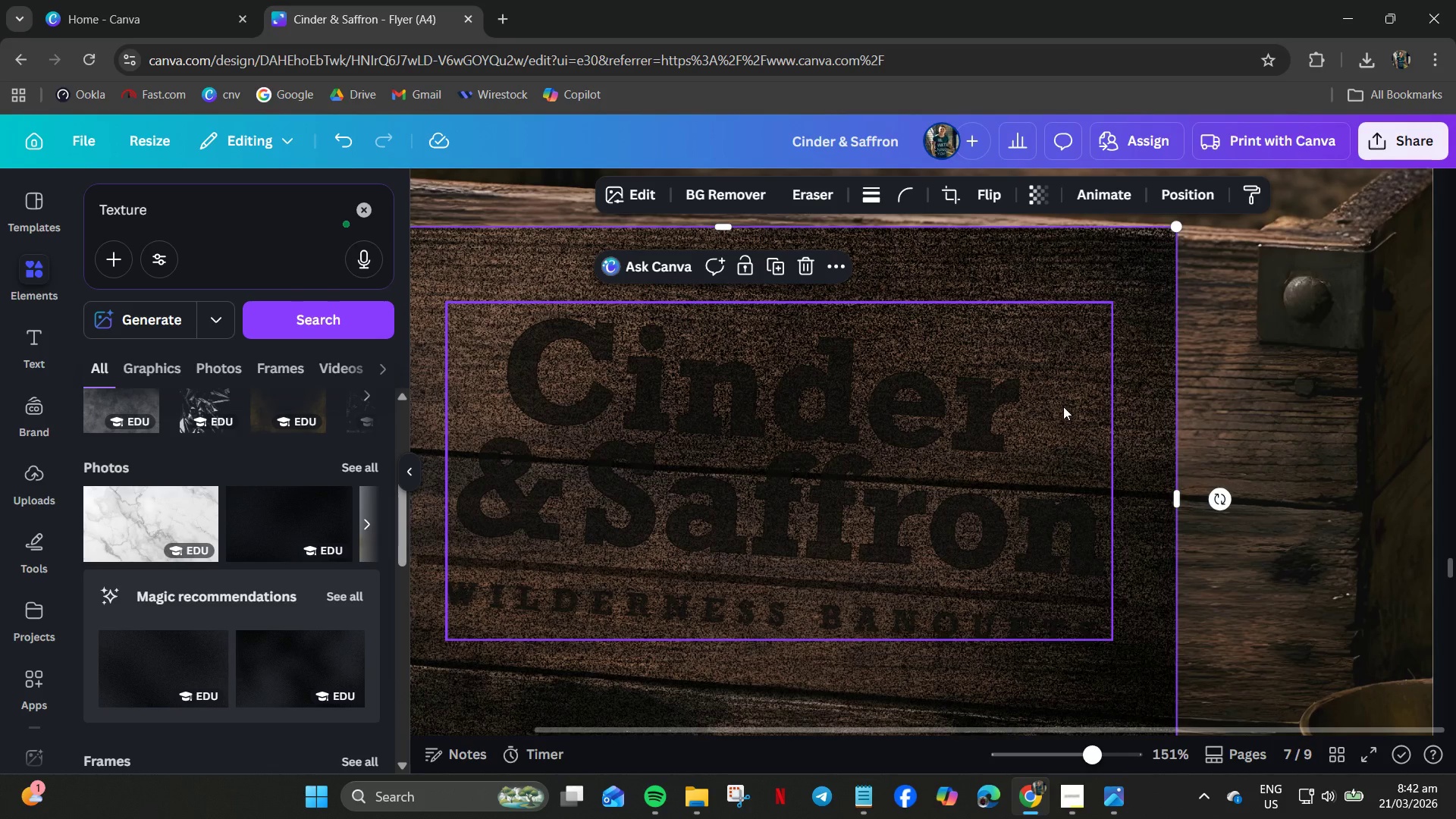 
key(Control+Z)
 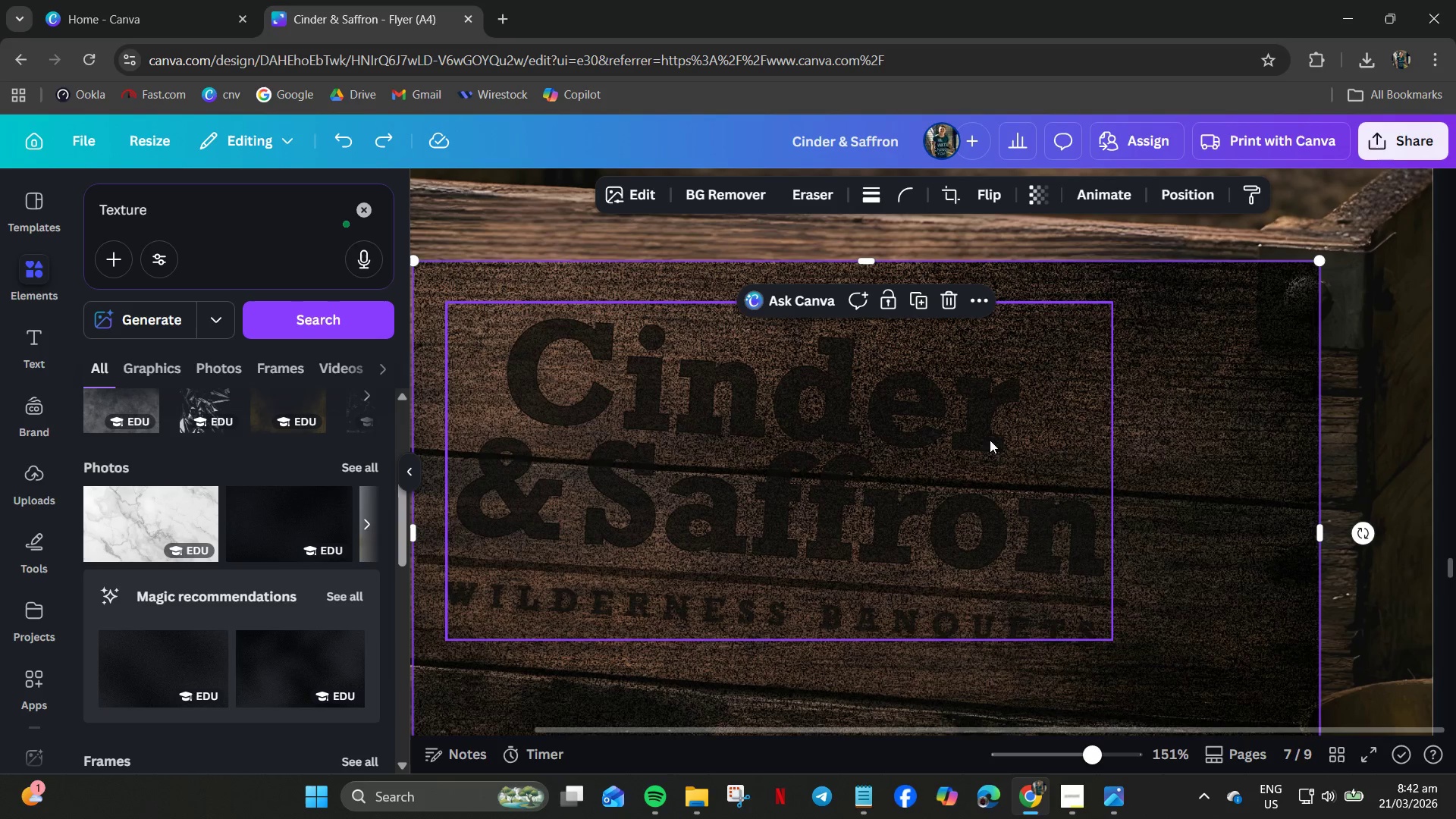 
key(Control+Z)
 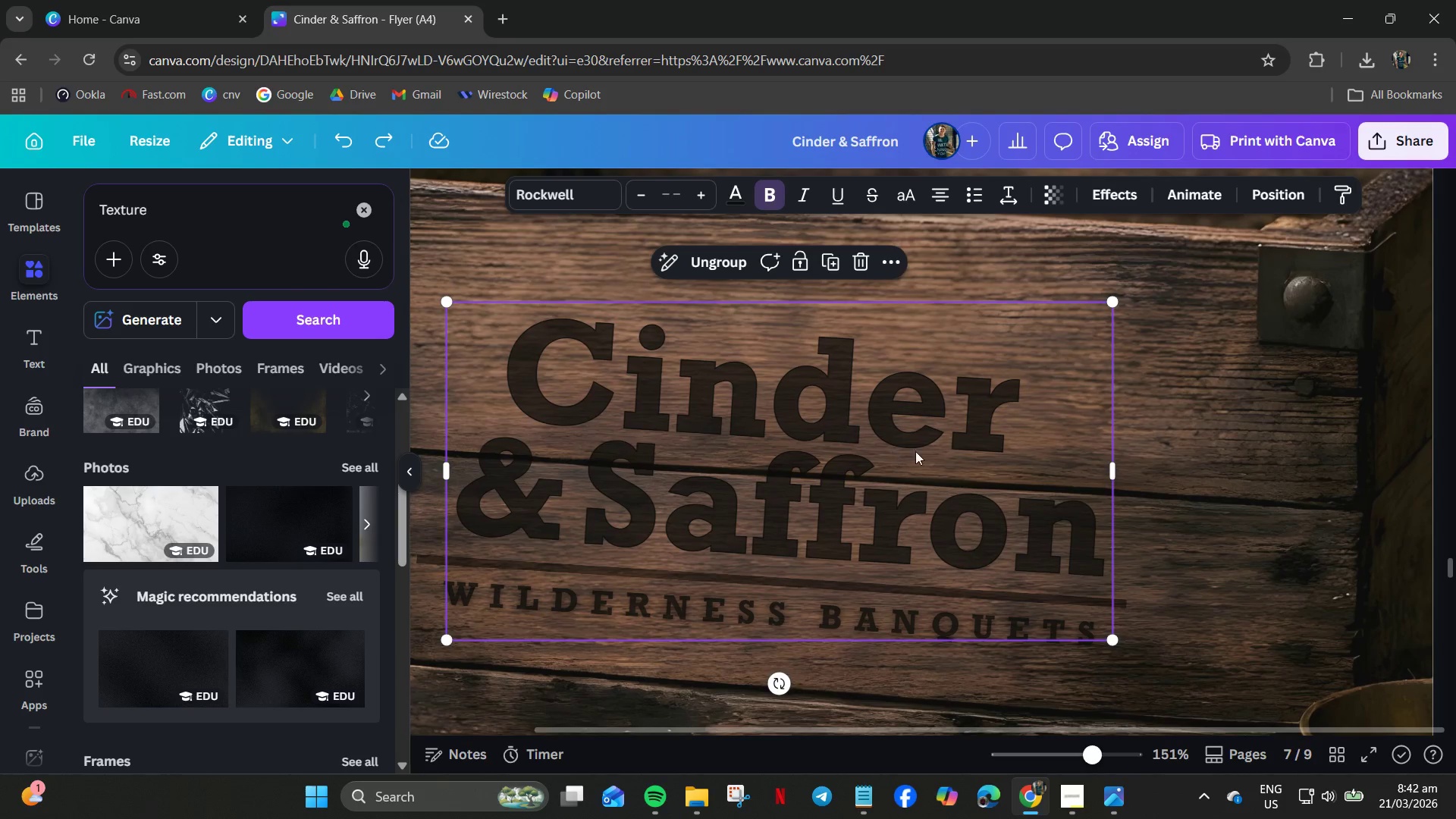 
left_click([1247, 474])
 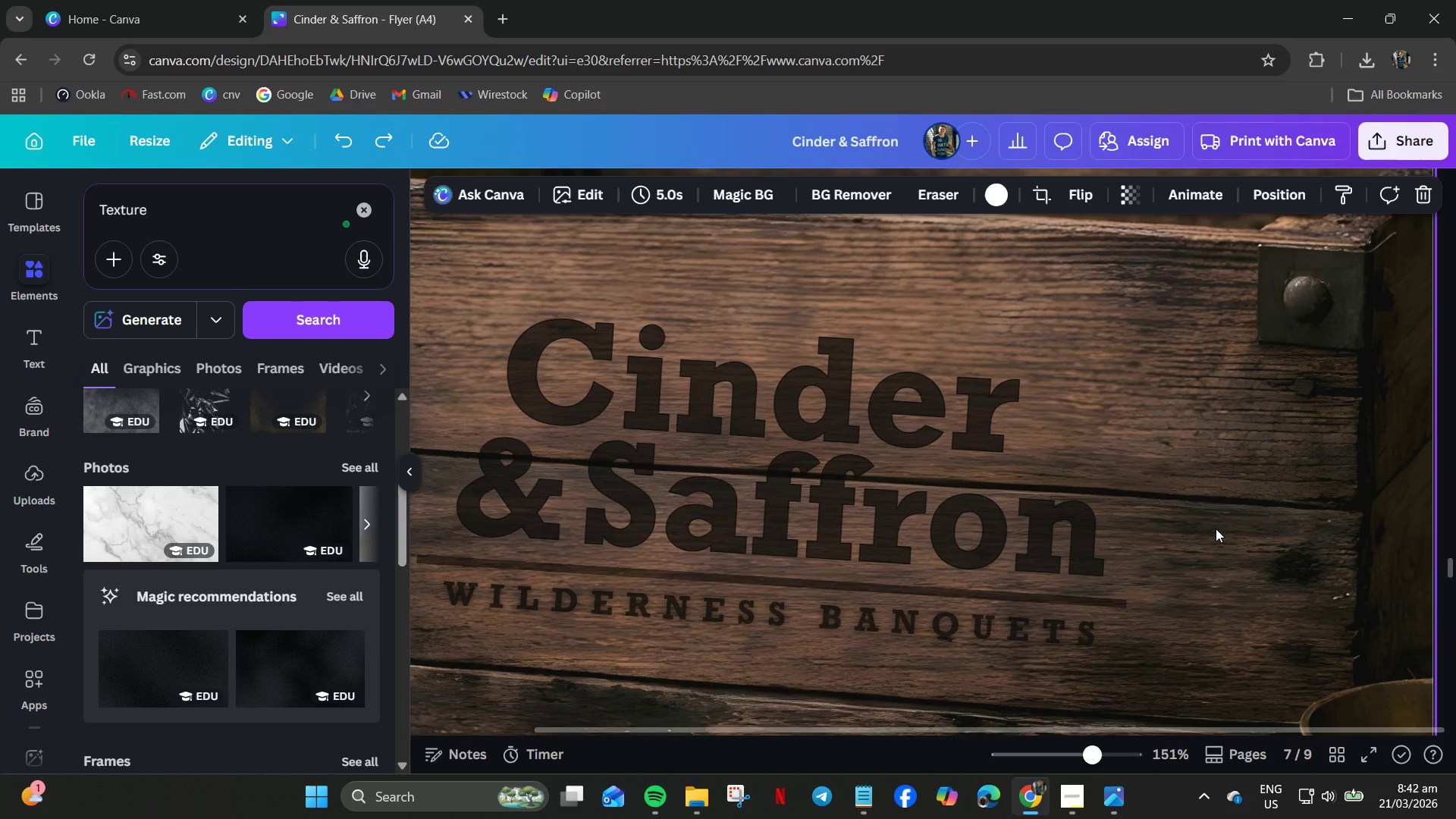 
left_click_drag(start_coordinate=[1241, 534], to_coordinate=[498, 328])
 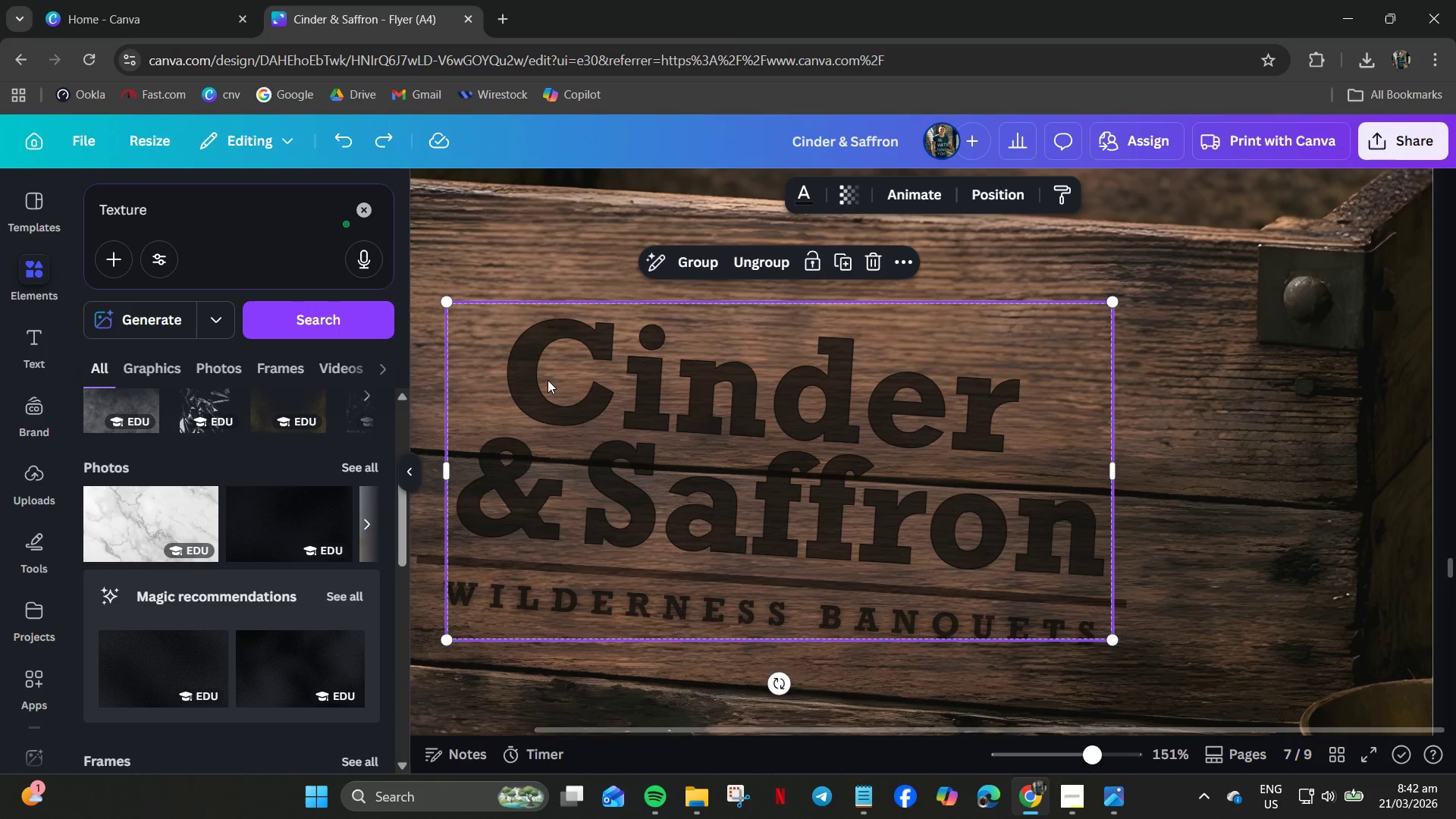 
left_click([570, 400])
 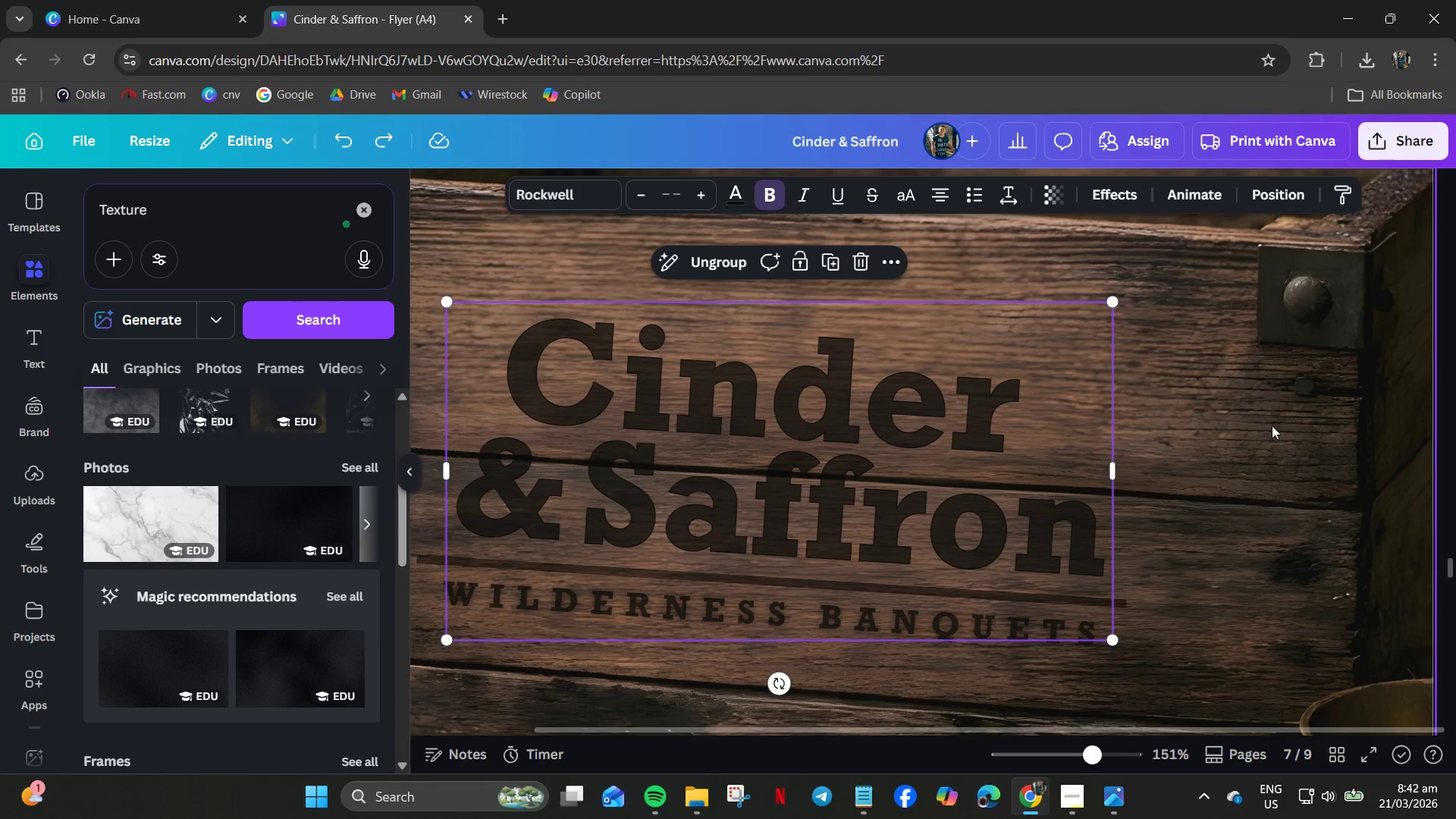 
left_click([1272, 426])
 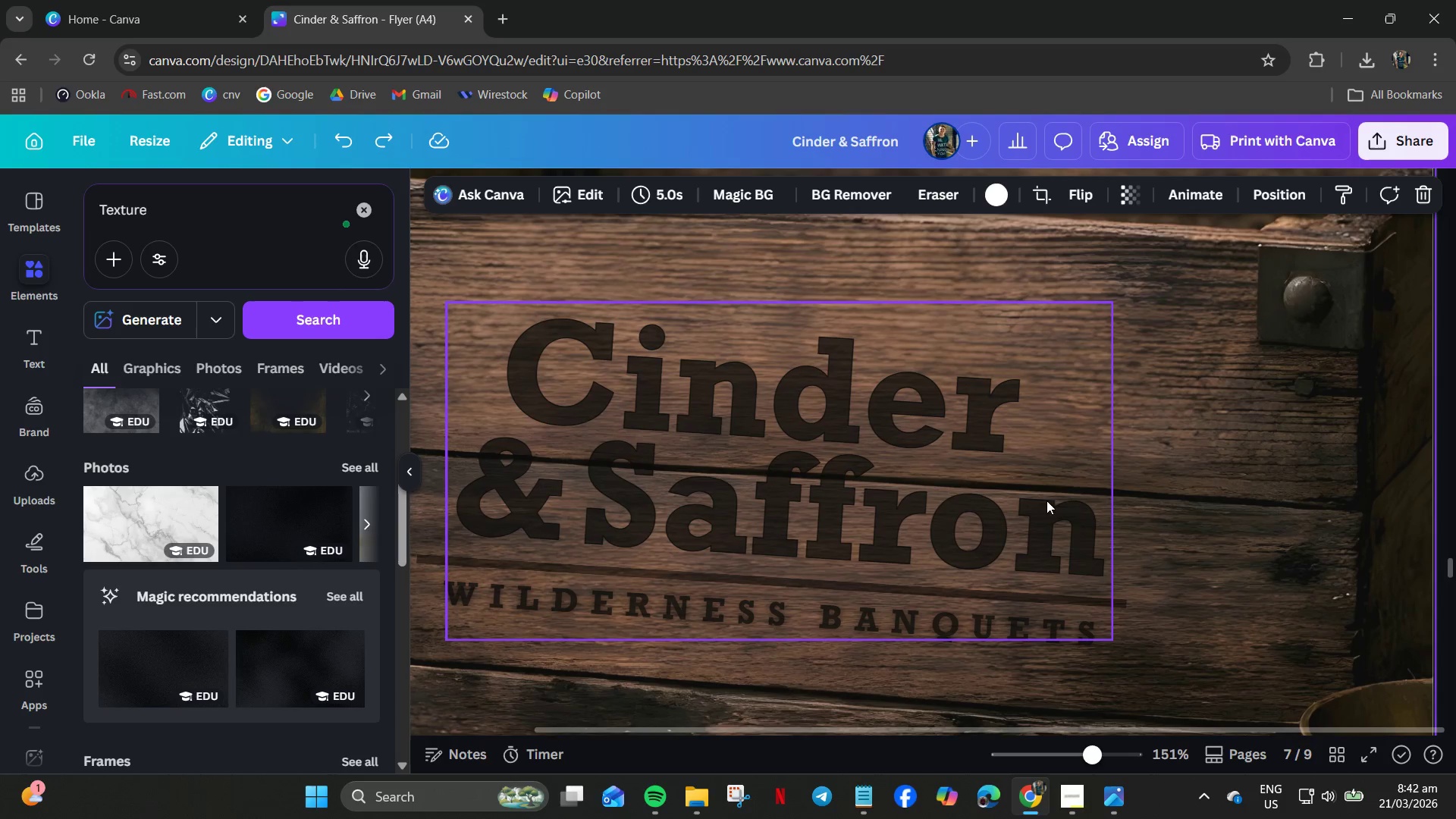 
left_click_drag(start_coordinate=[1043, 476], to_coordinate=[962, 400])
 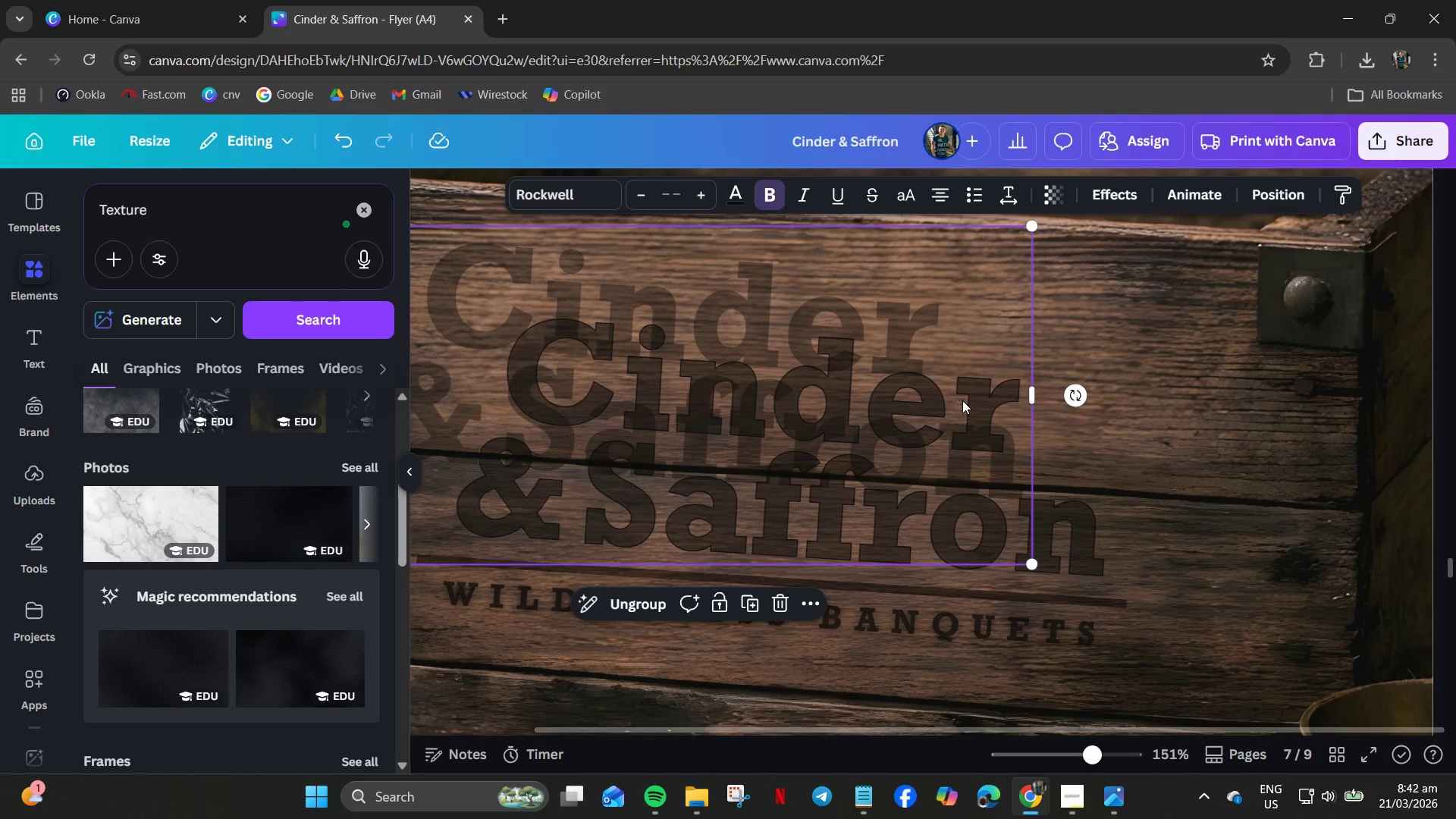 
key(Control+Z)
 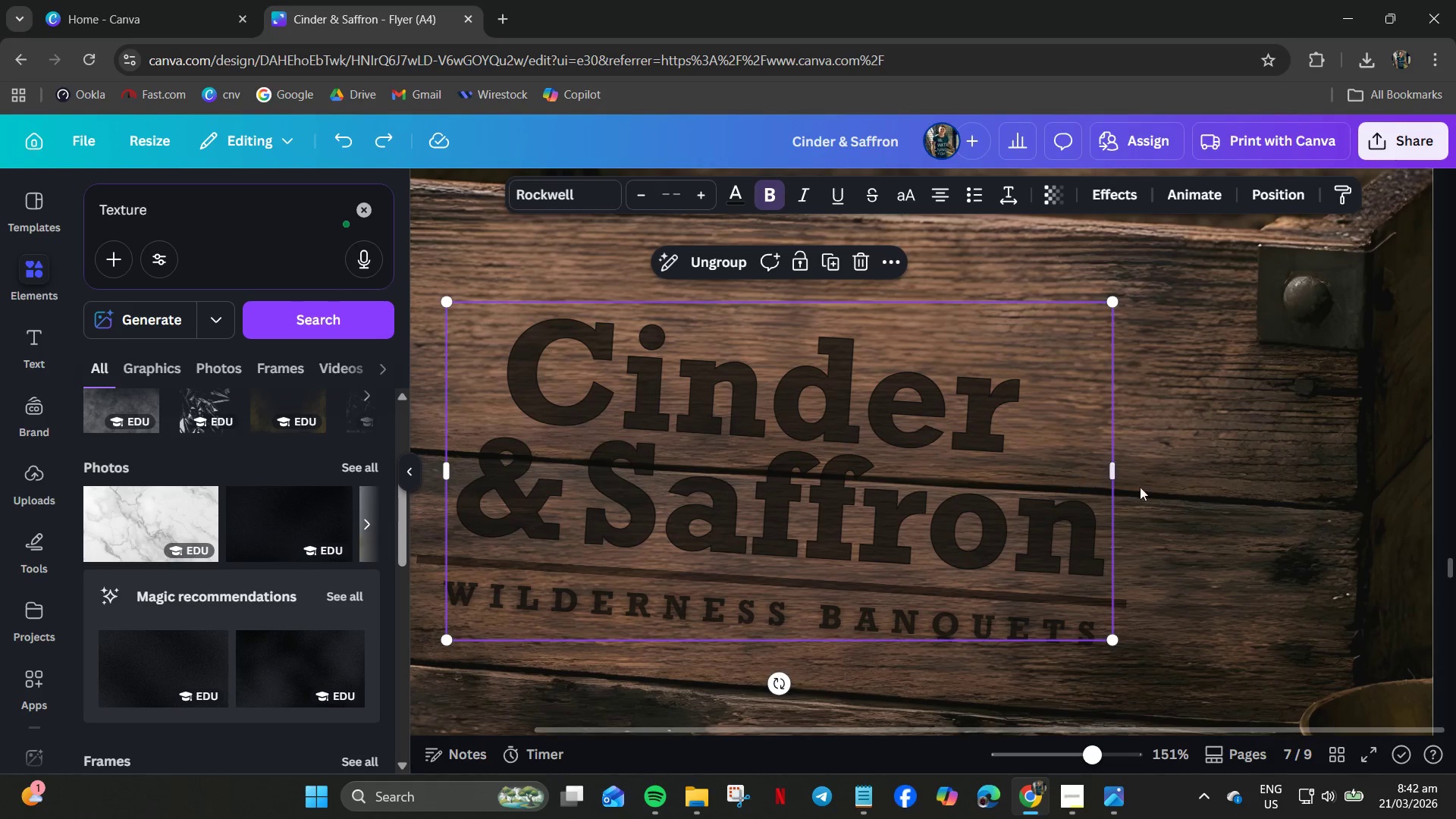 
left_click([1195, 499])
 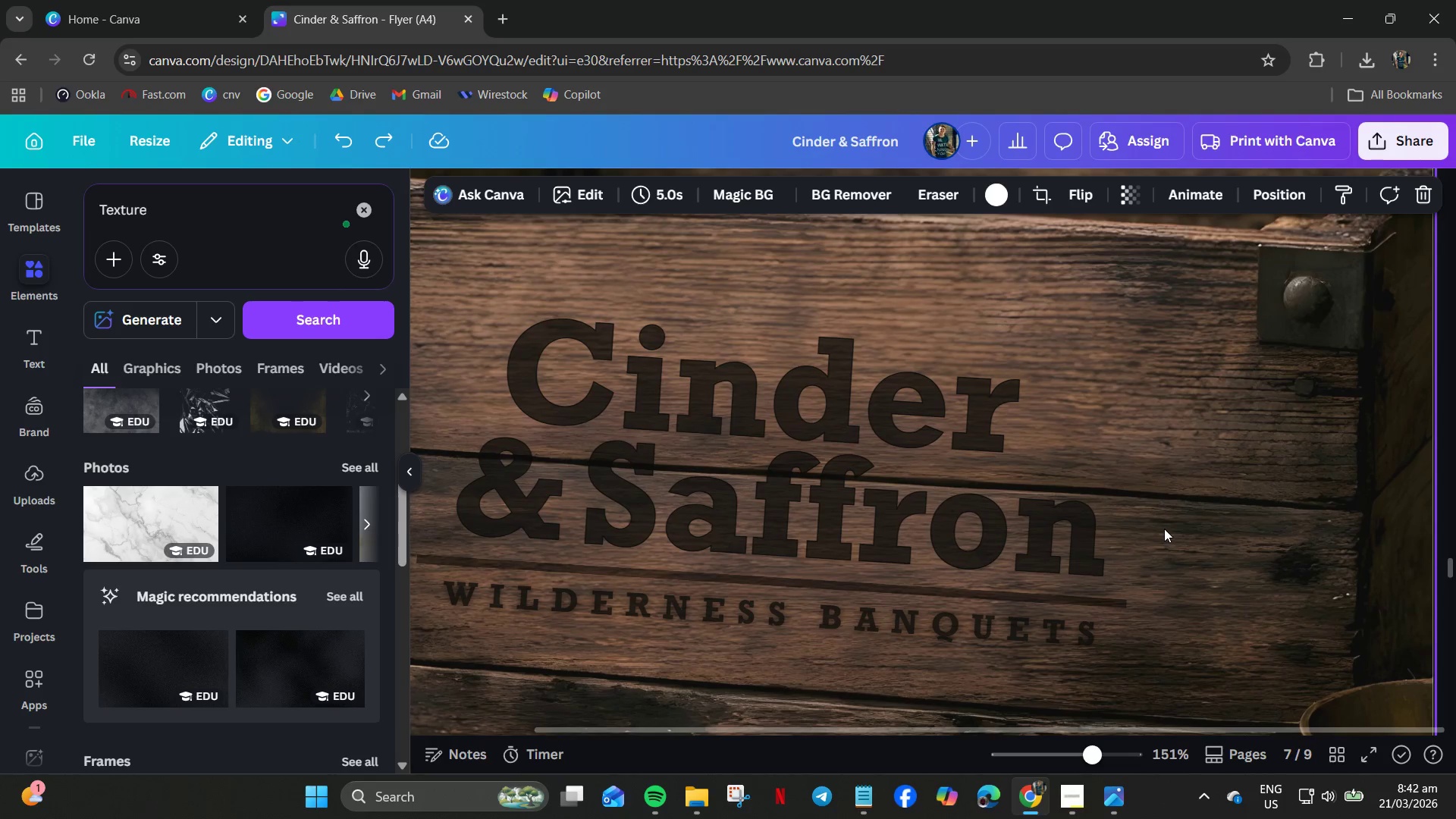 
left_click_drag(start_coordinate=[1164, 529], to_coordinate=[940, 438])
 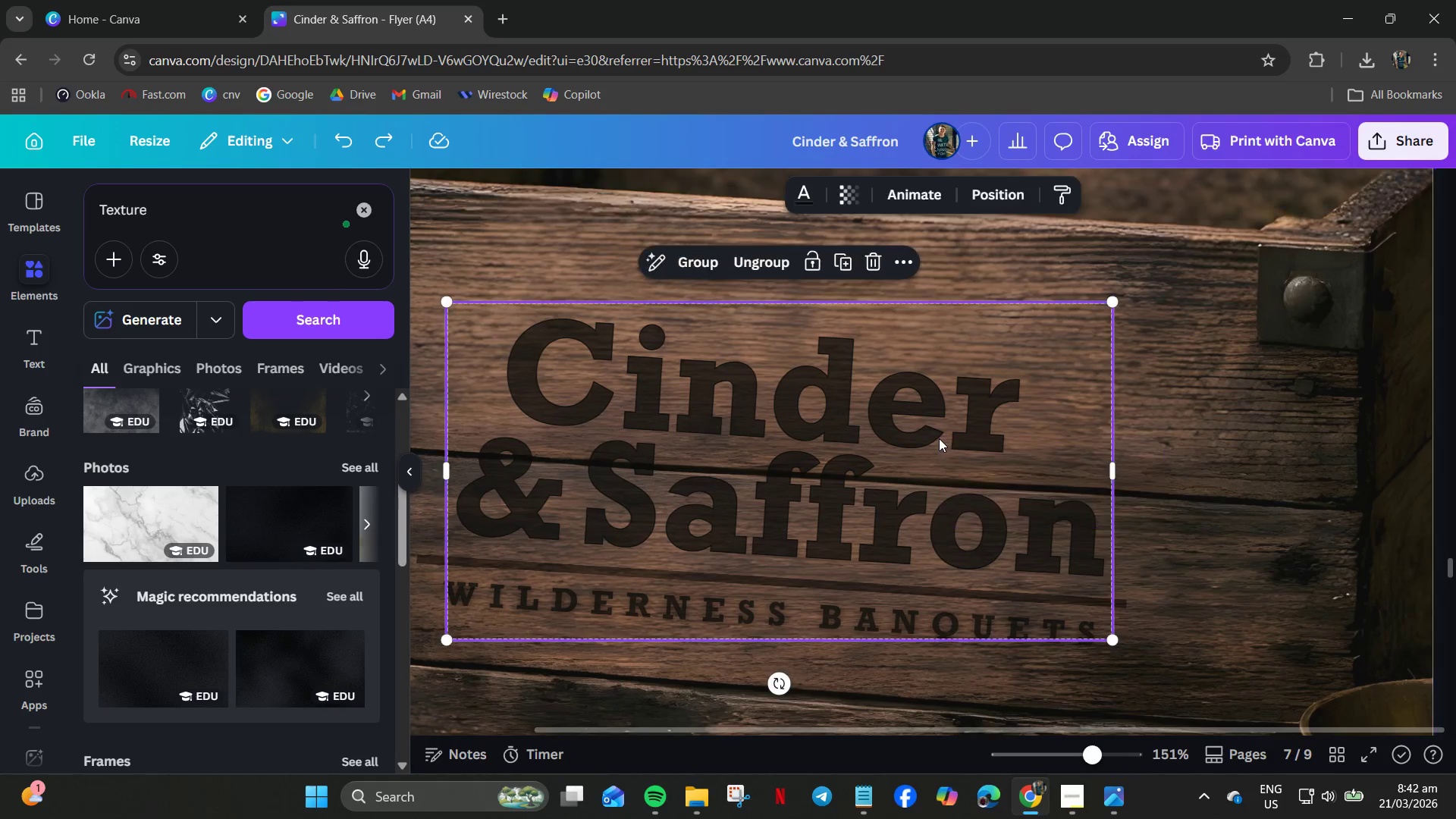 
right_click([939, 438])
 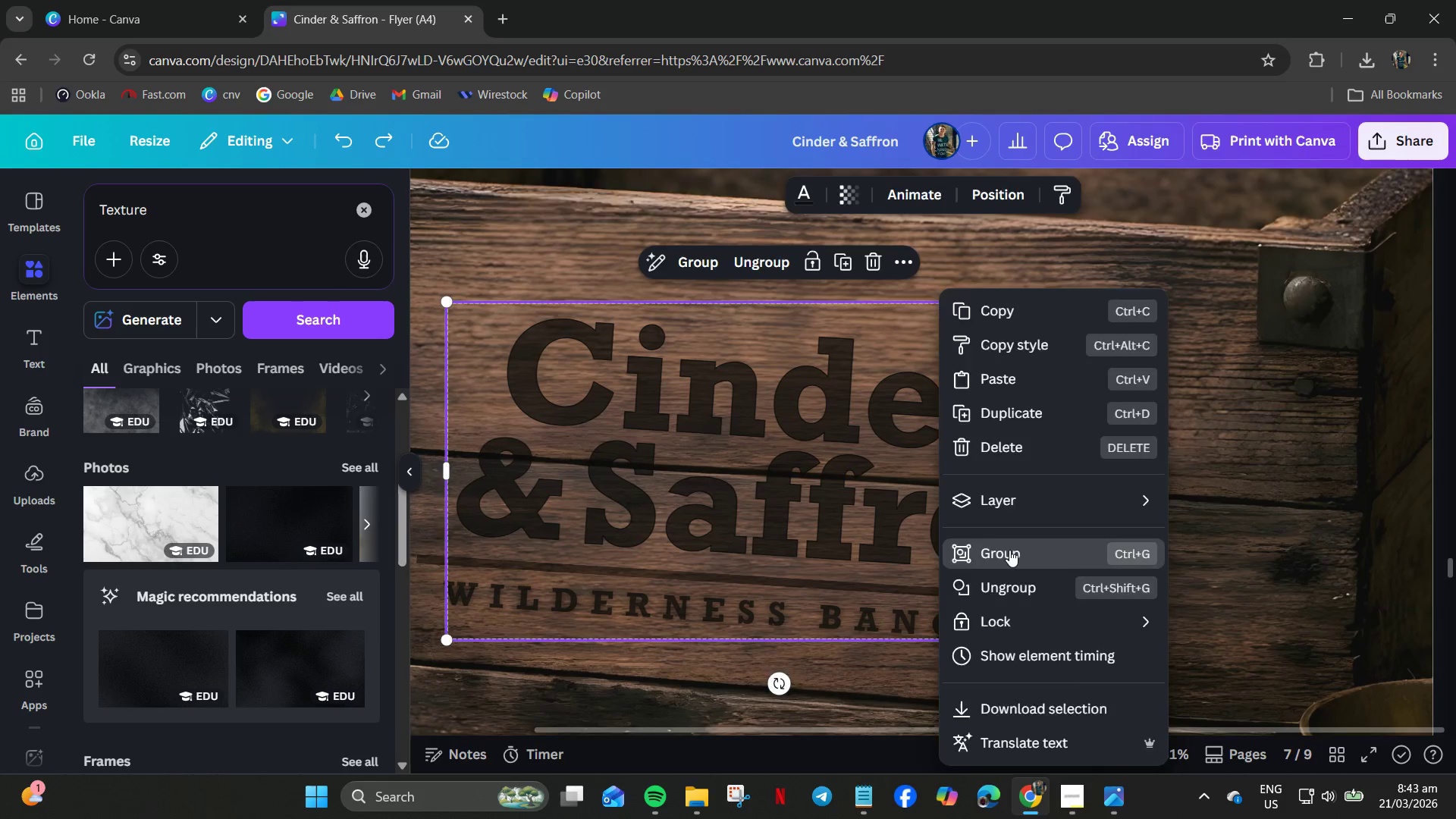 
left_click([1147, 510])
 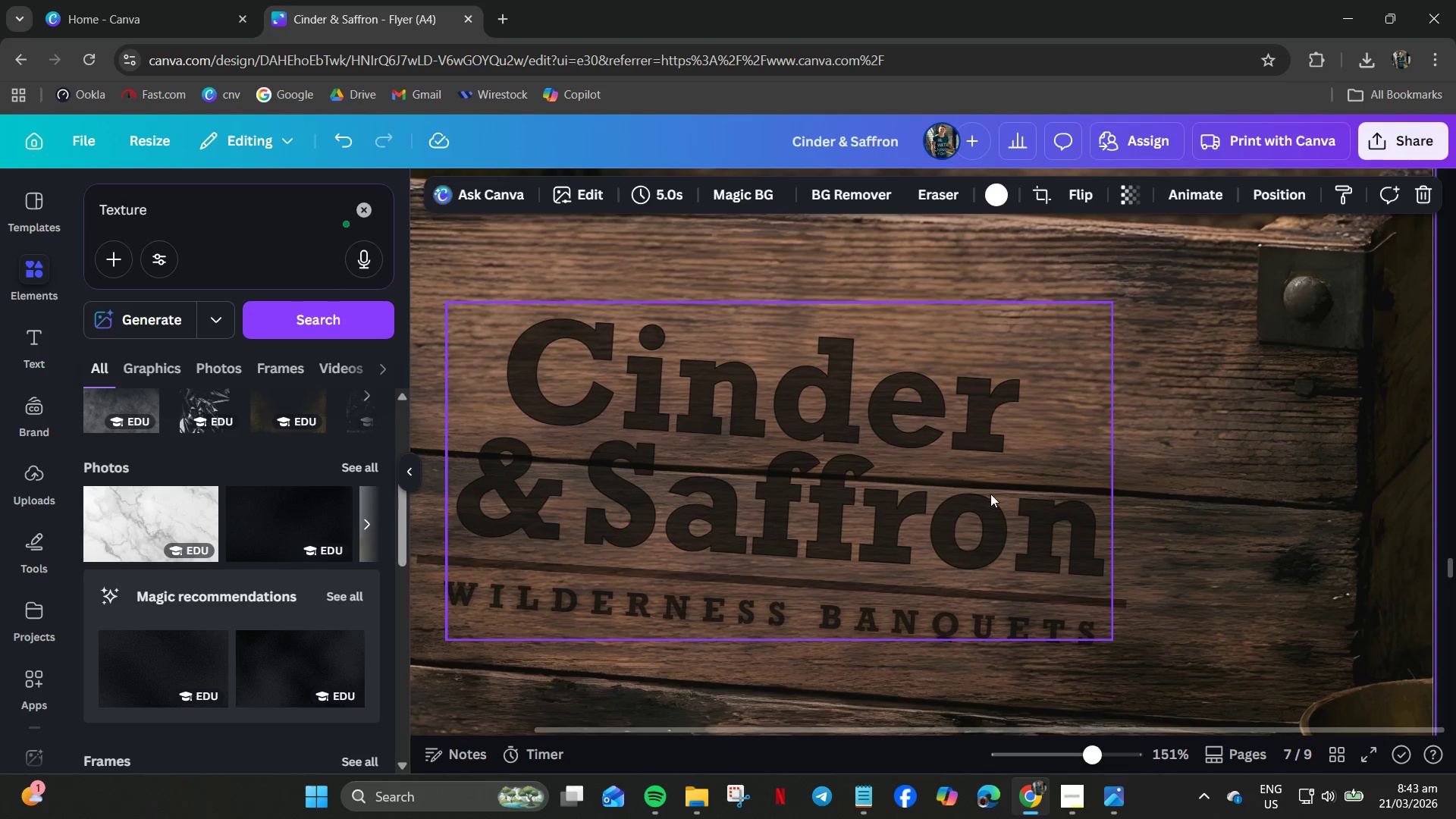 
left_click_drag(start_coordinate=[922, 487], to_coordinate=[972, 446])
 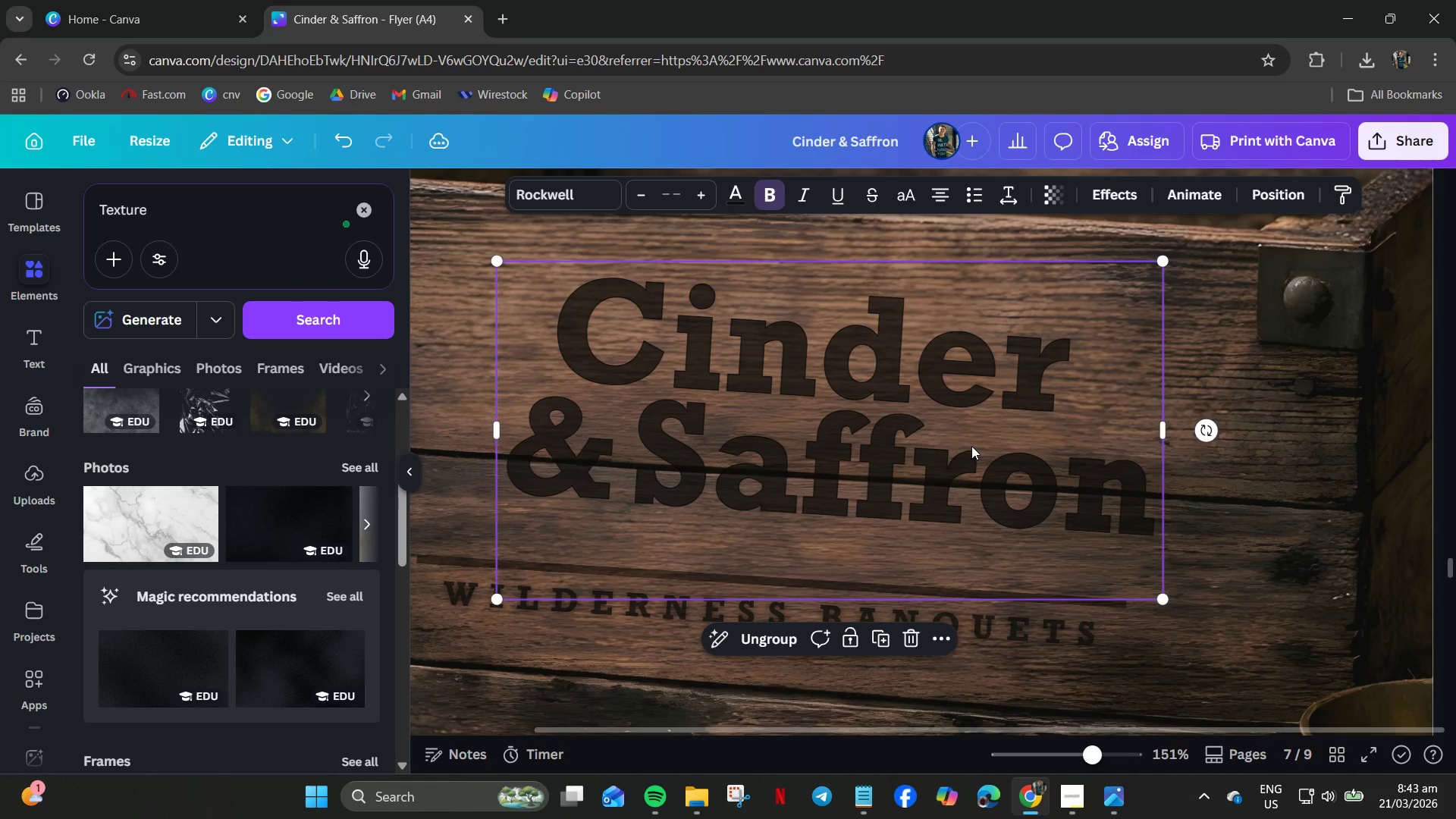 
key(Control+Z)
 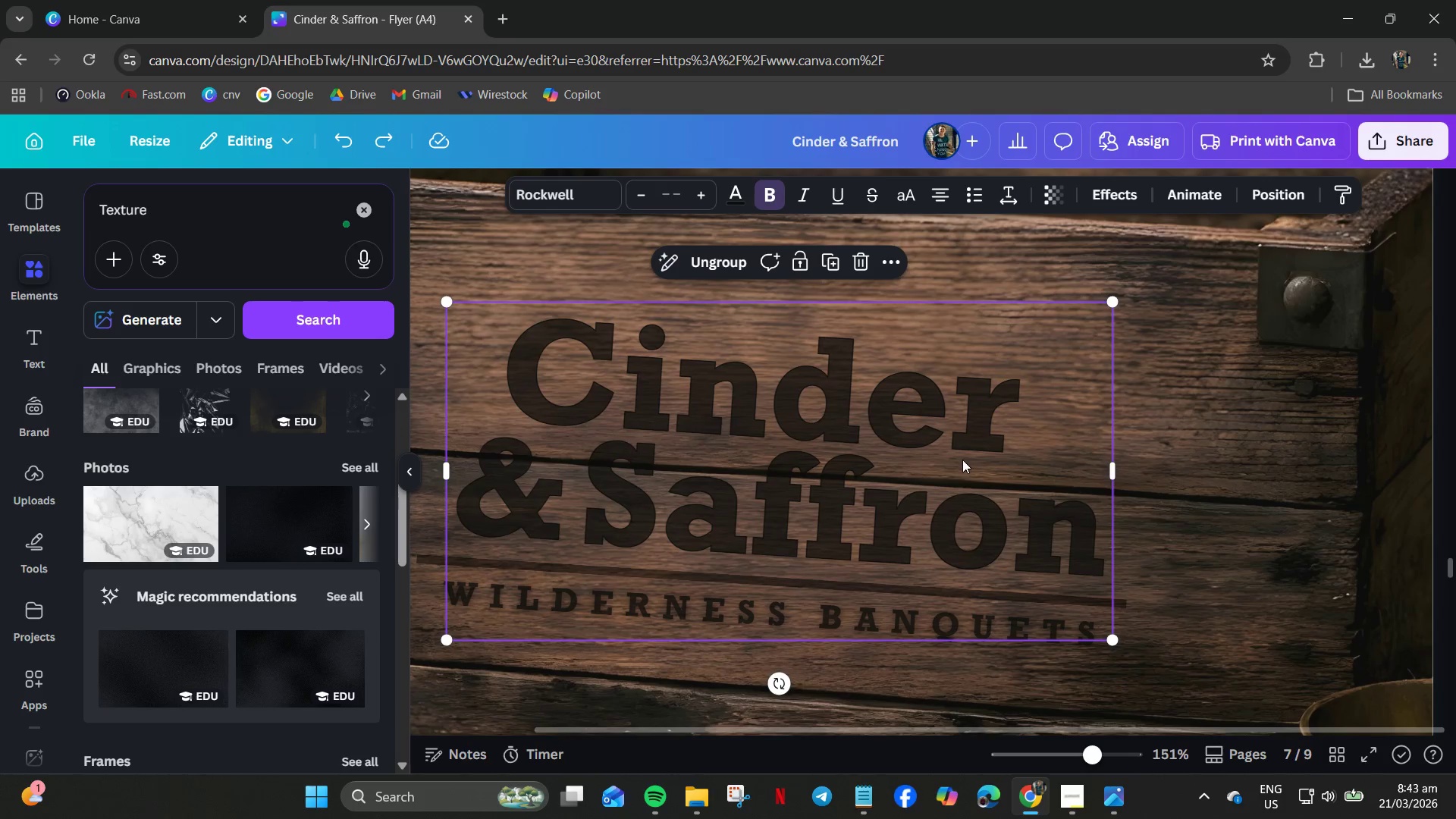 
key(Control+C)
 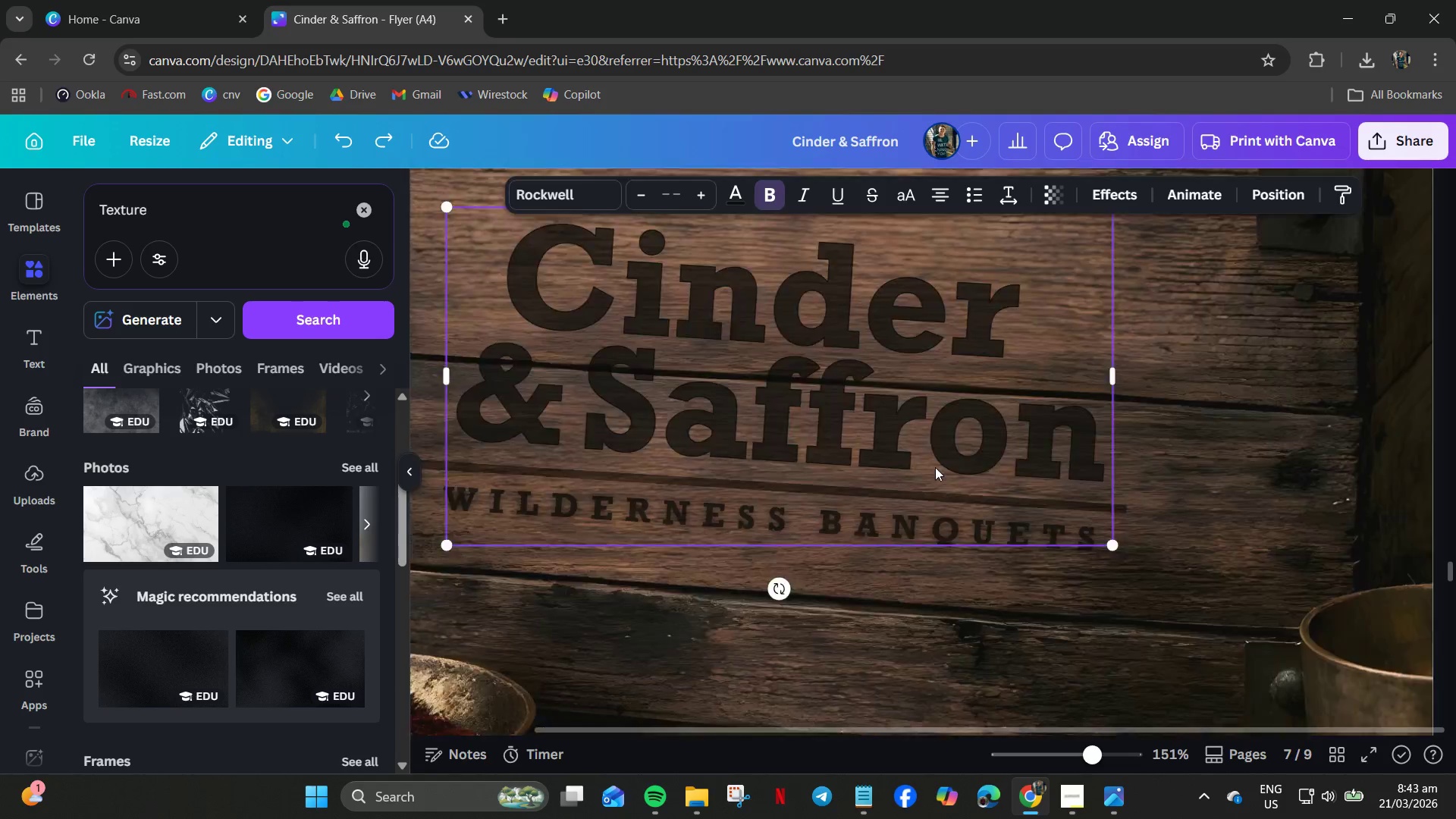 
scroll: coordinate [879, 481], scroll_direction: down, amount: 7.0
 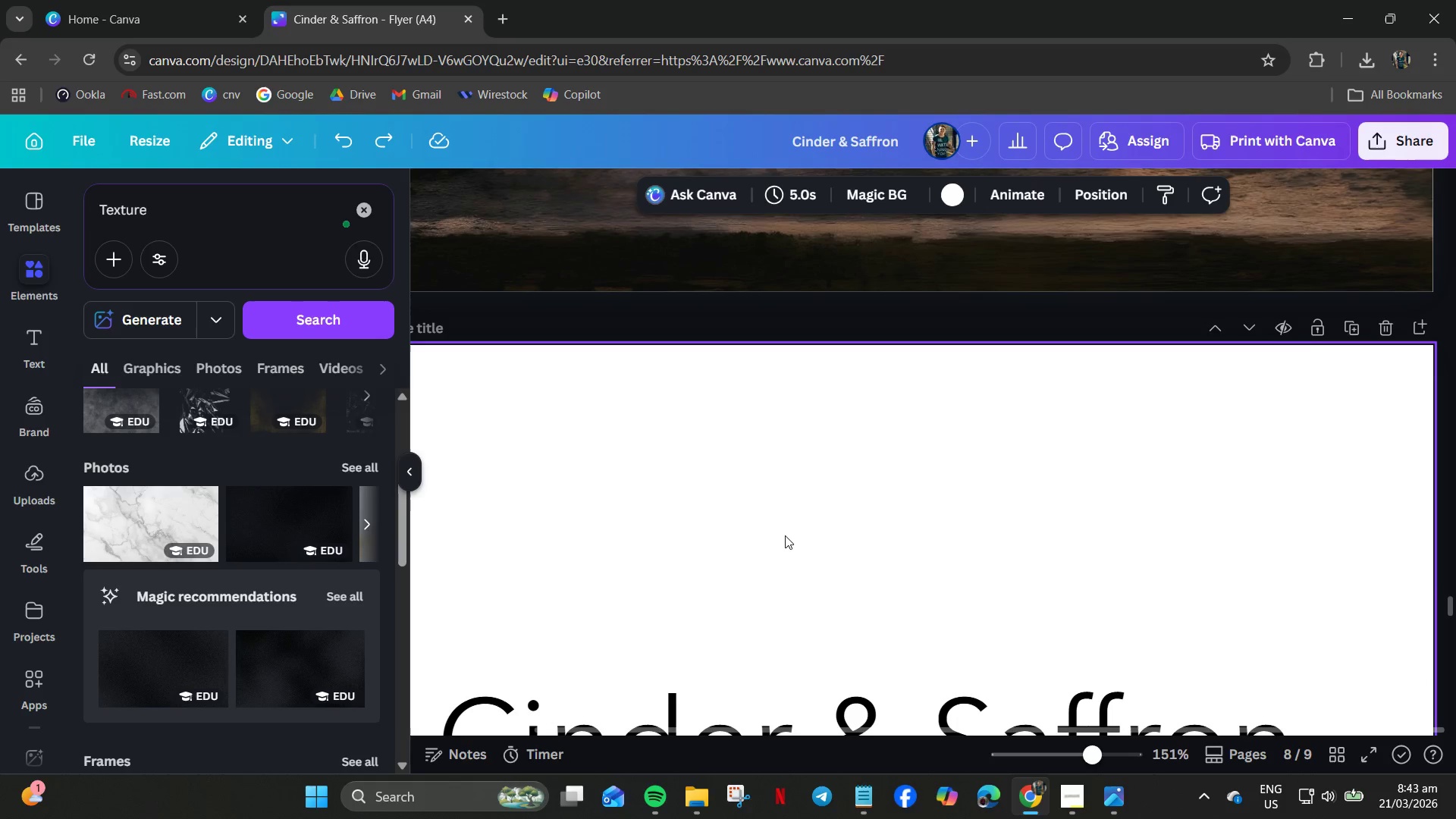 
hold_key(key=ControlLeft, duration=0.62)
 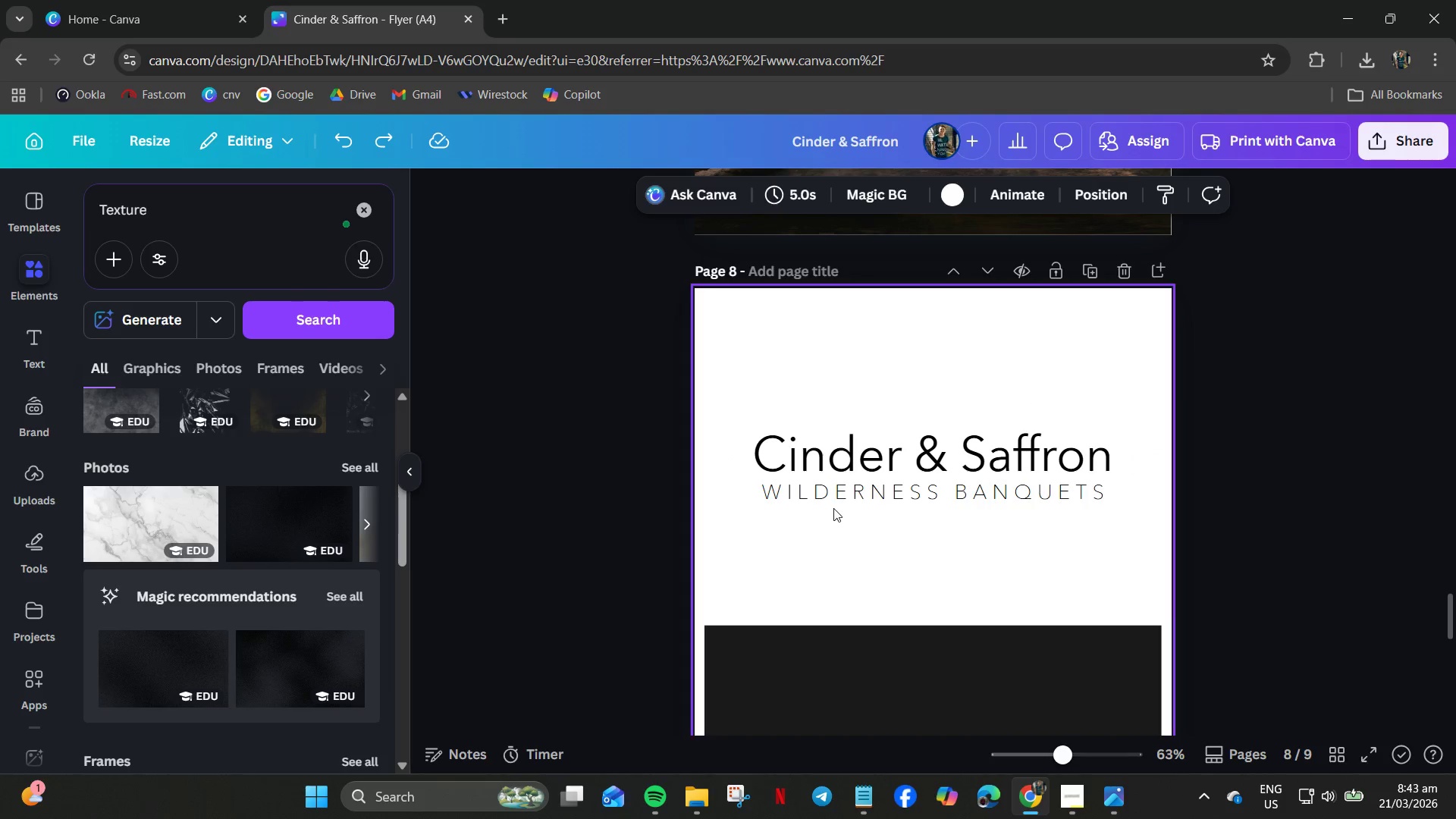 
scroll: coordinate [786, 522], scroll_direction: down, amount: 9.0
 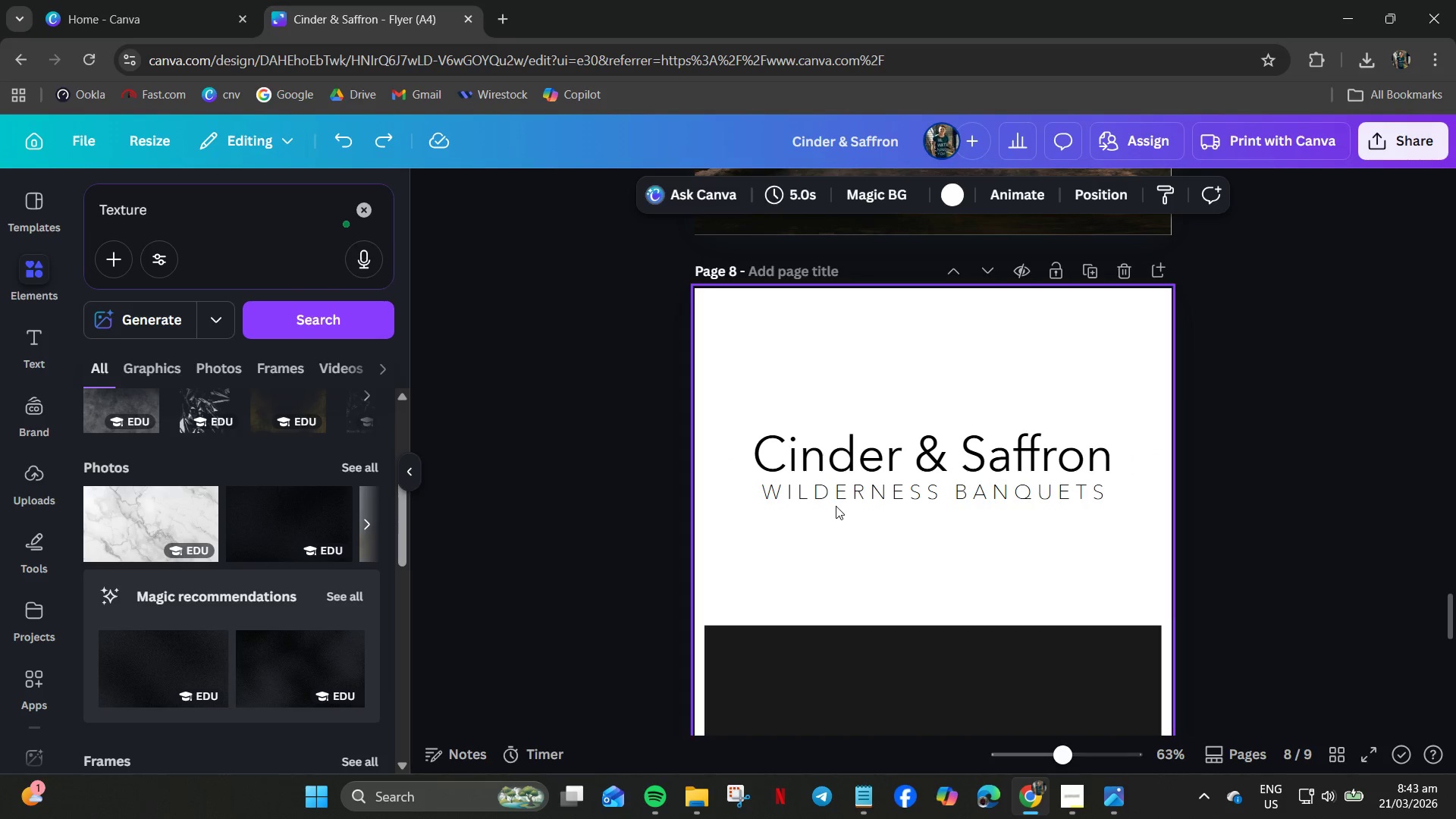 
scroll: coordinate [1151, 362], scroll_direction: up, amount: 6.0
 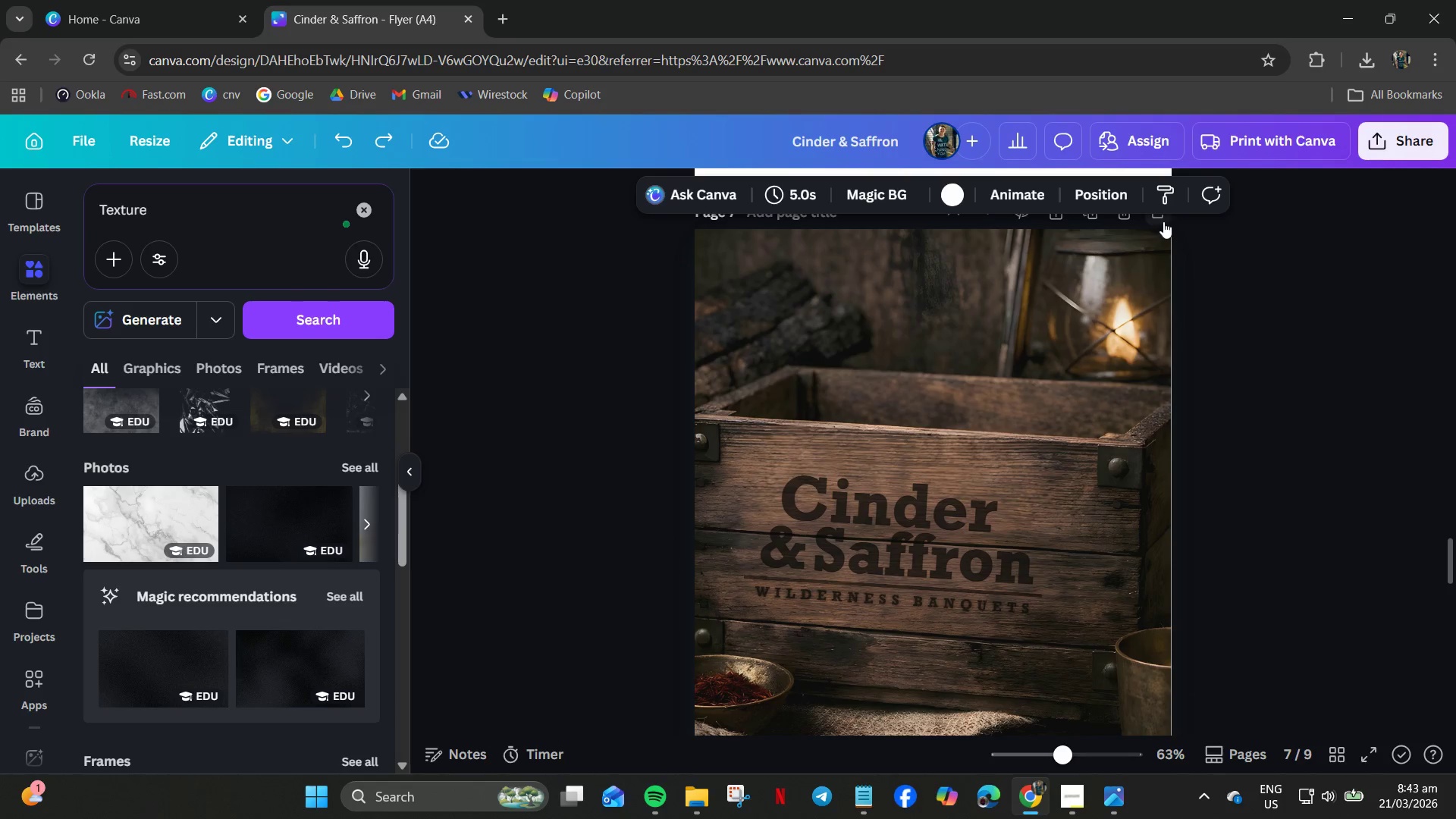 
left_click([1162, 220])
 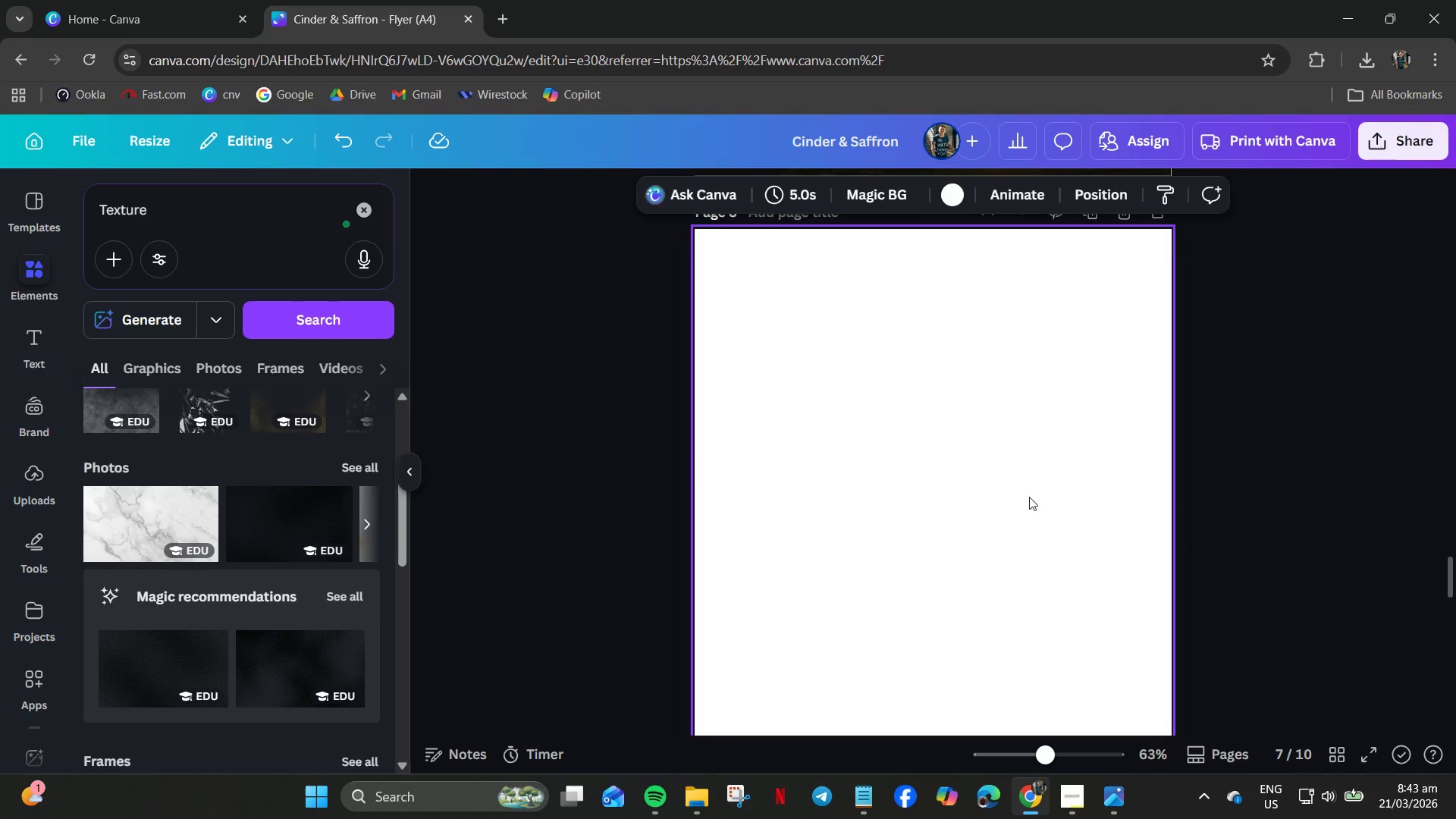 
key(Control+V)
 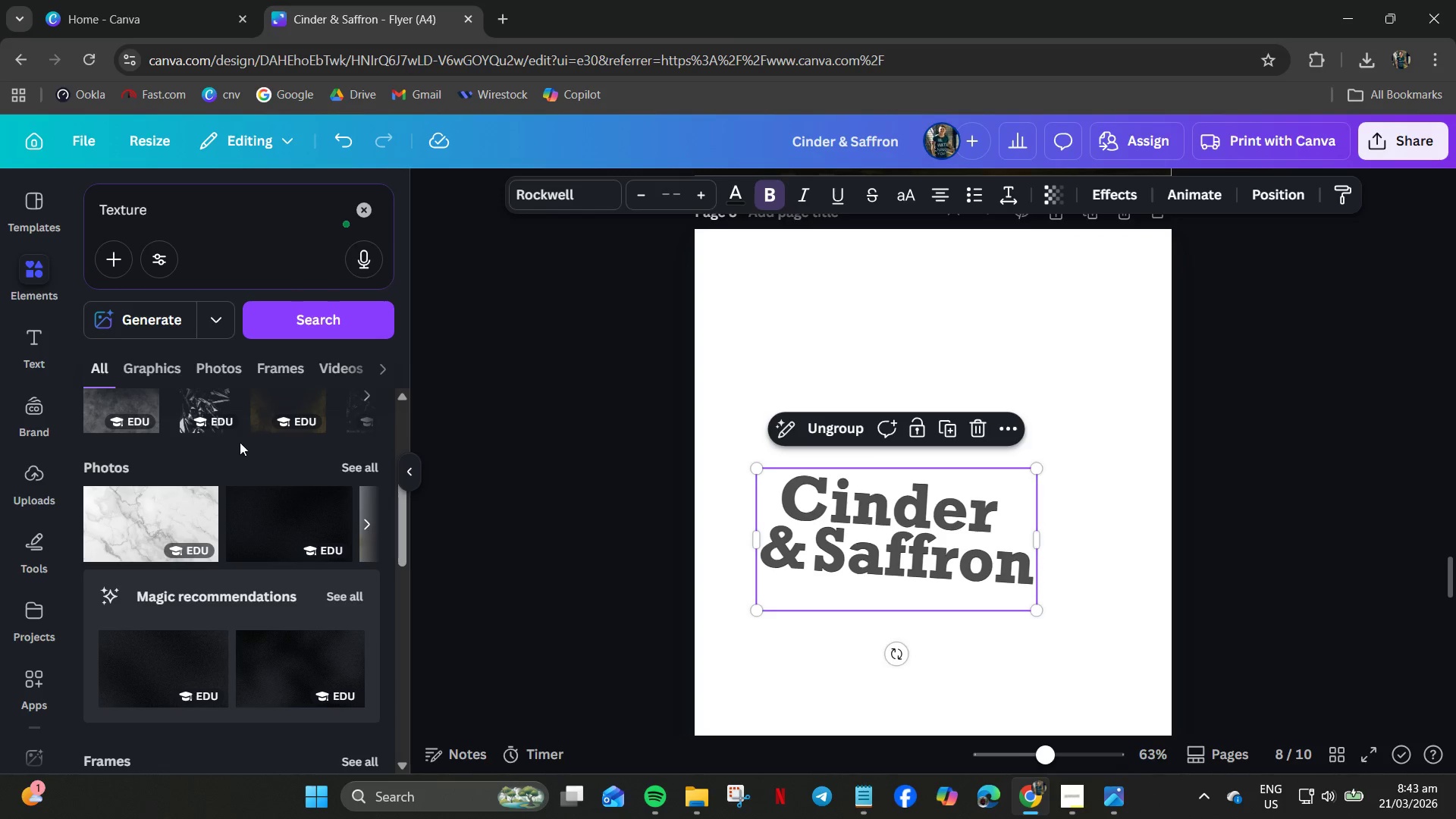 
left_click([251, 522])
 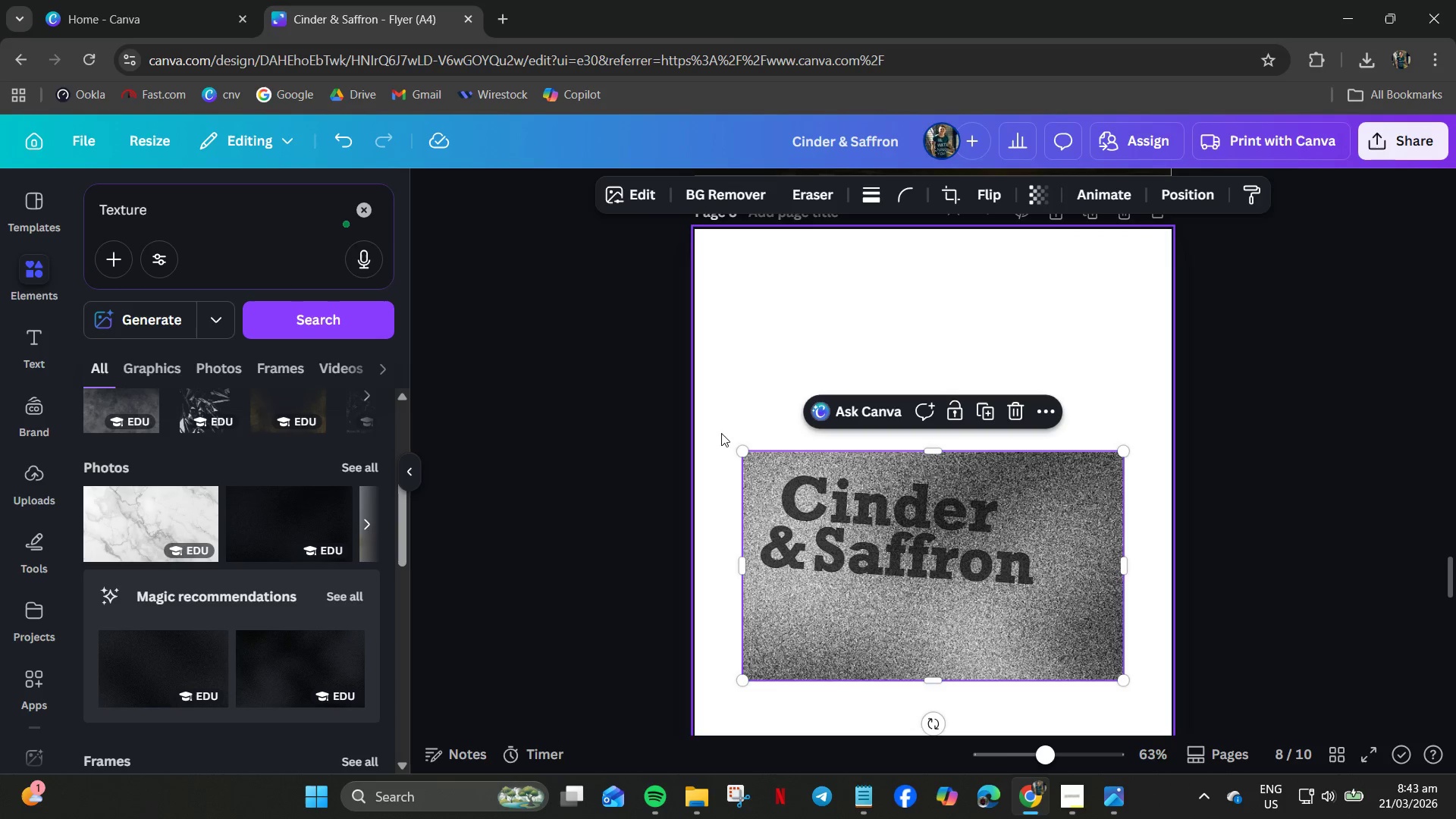 
left_click_drag(start_coordinate=[745, 453], to_coordinate=[643, 429])
 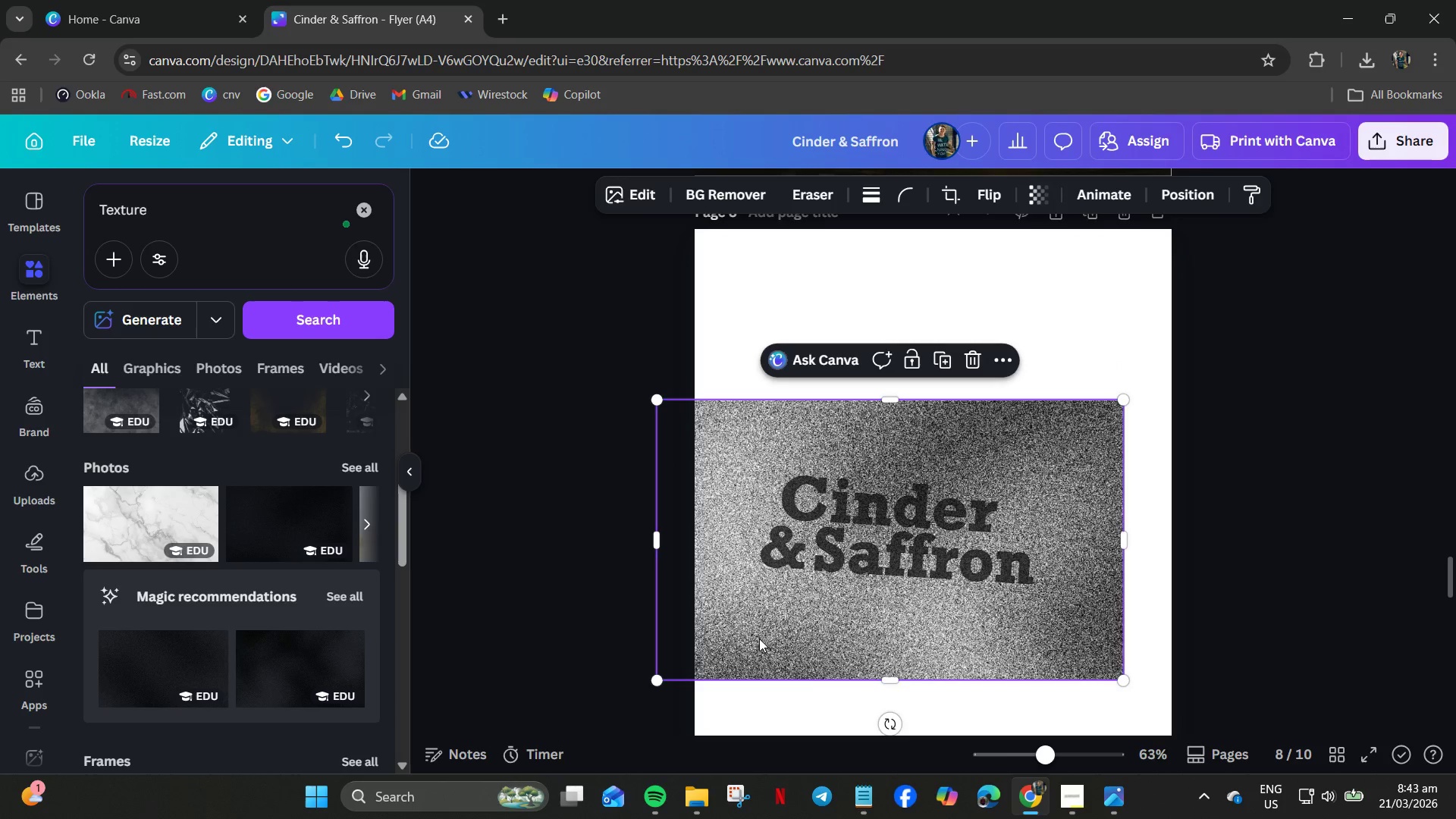 
key(Delete)
 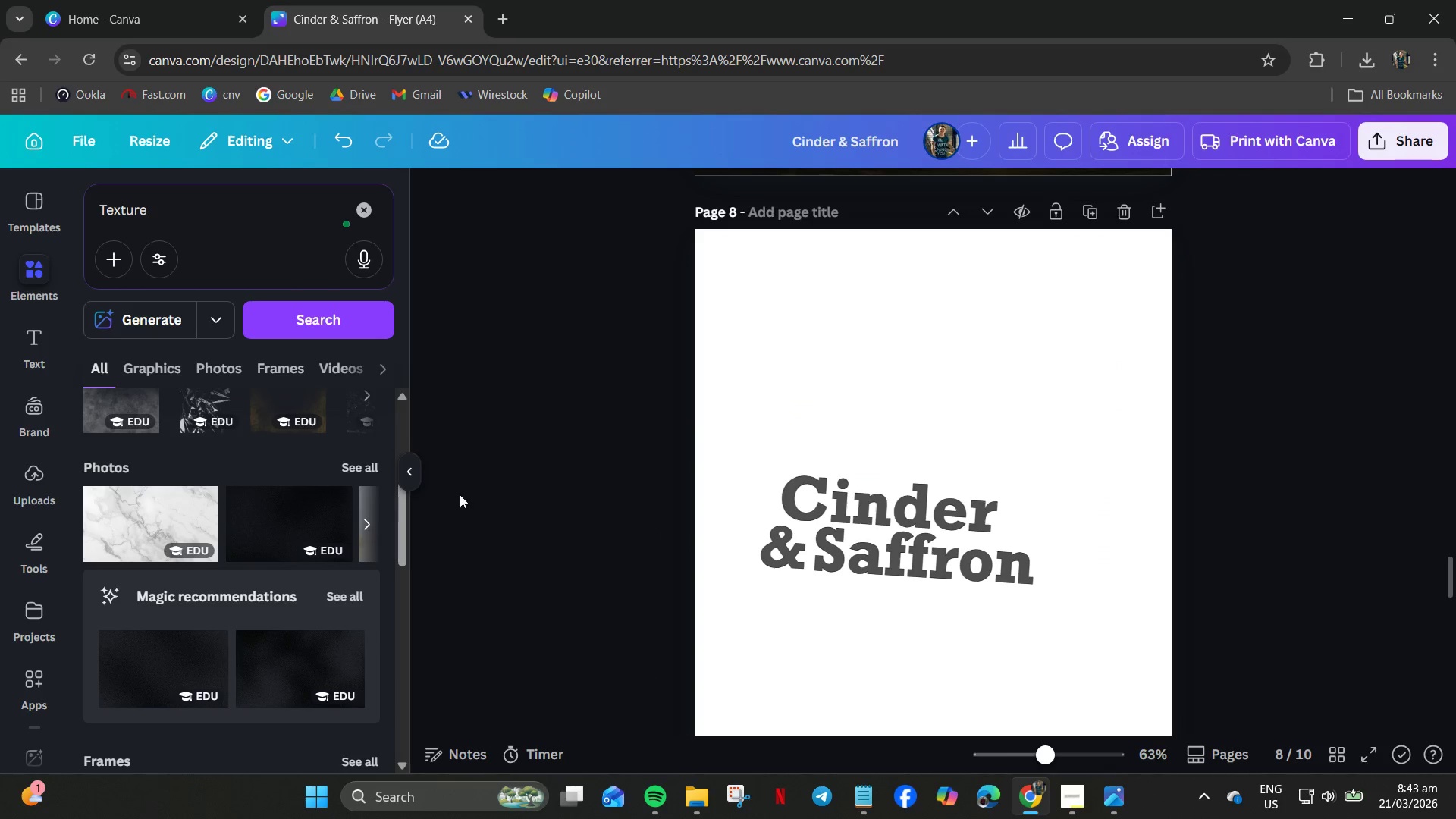 
mouse_move([347, 471])
 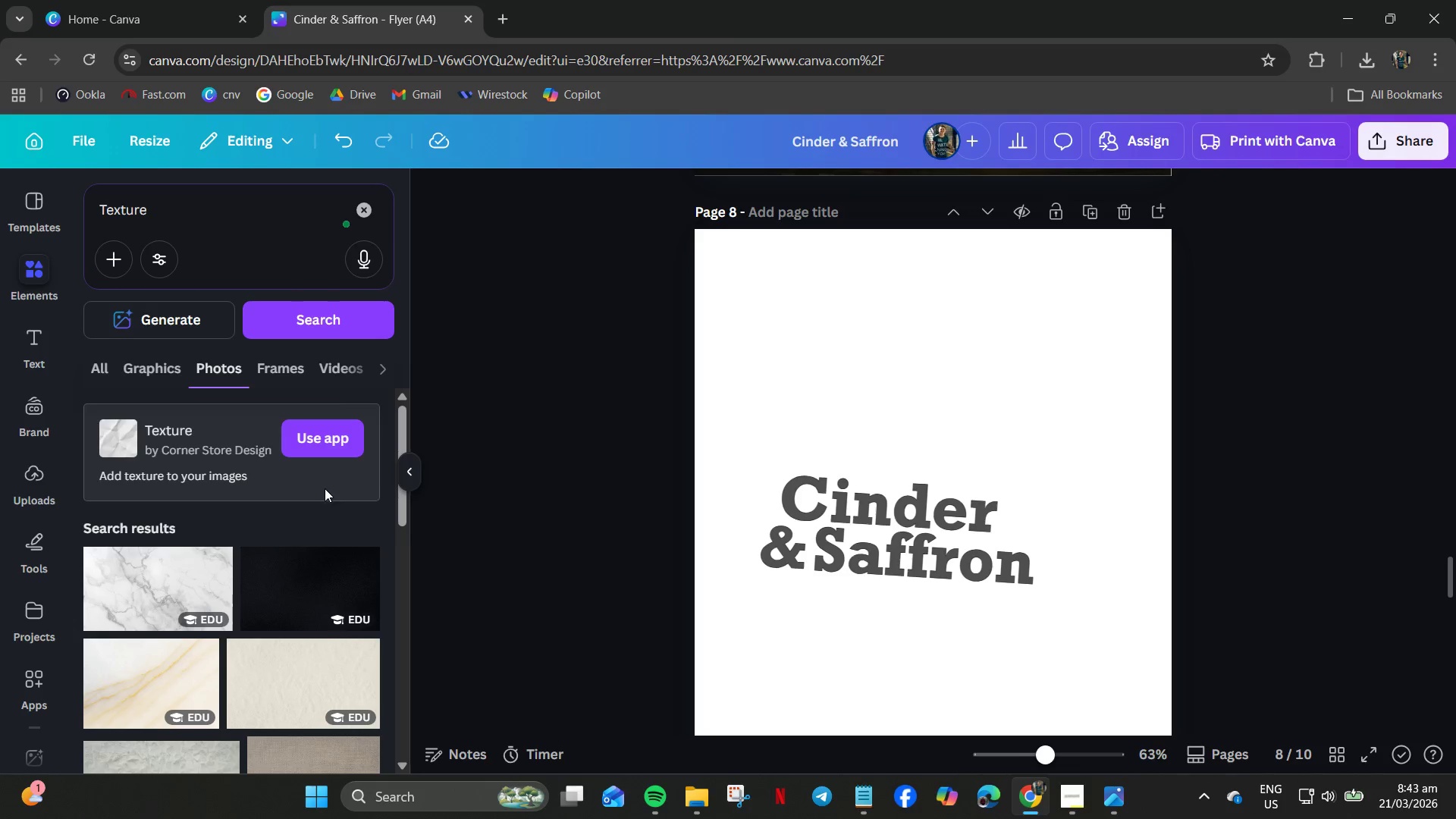 
left_click([310, 481])
 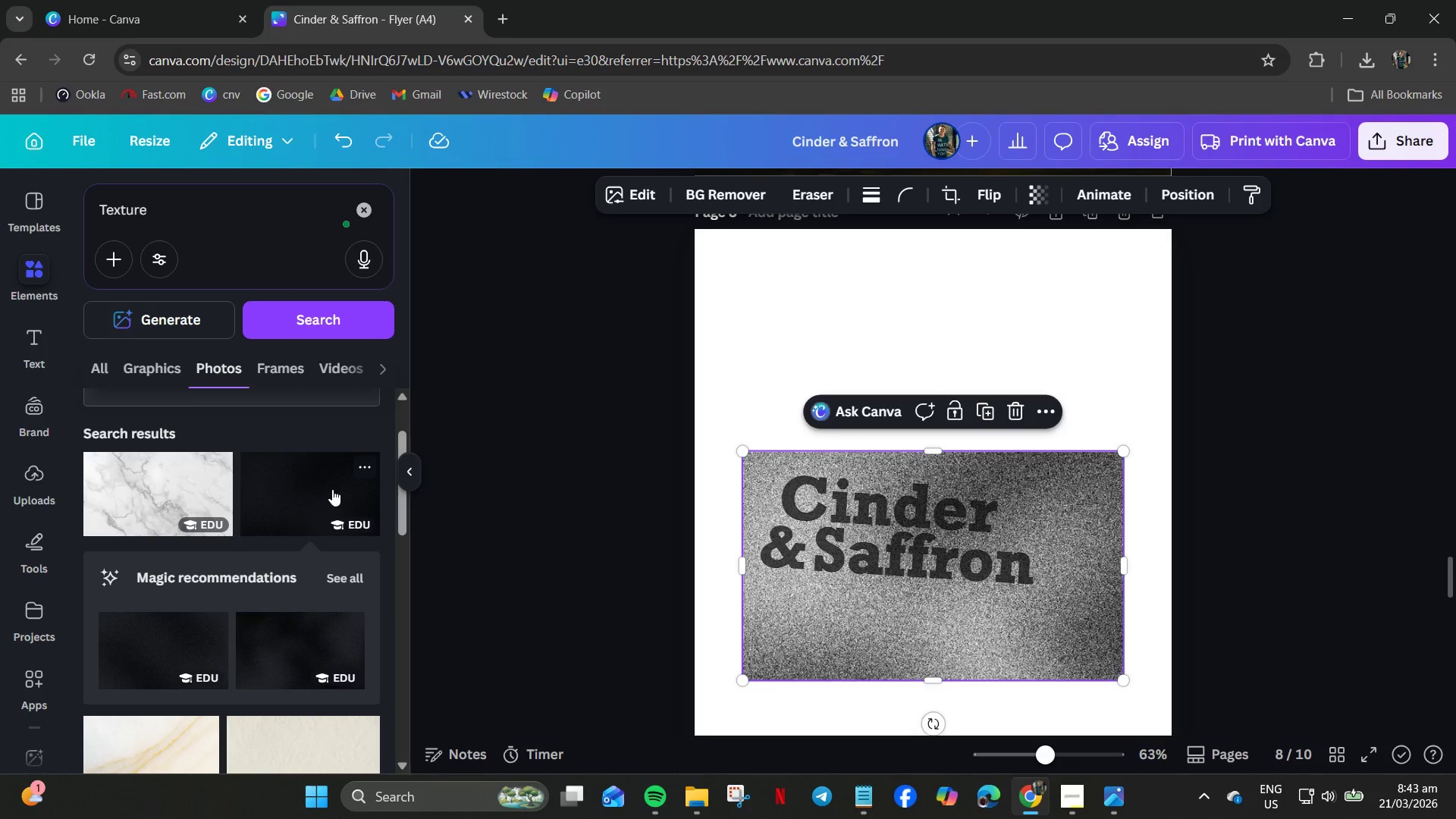 
scroll: coordinate [313, 482], scroll_direction: down, amount: 1.0
 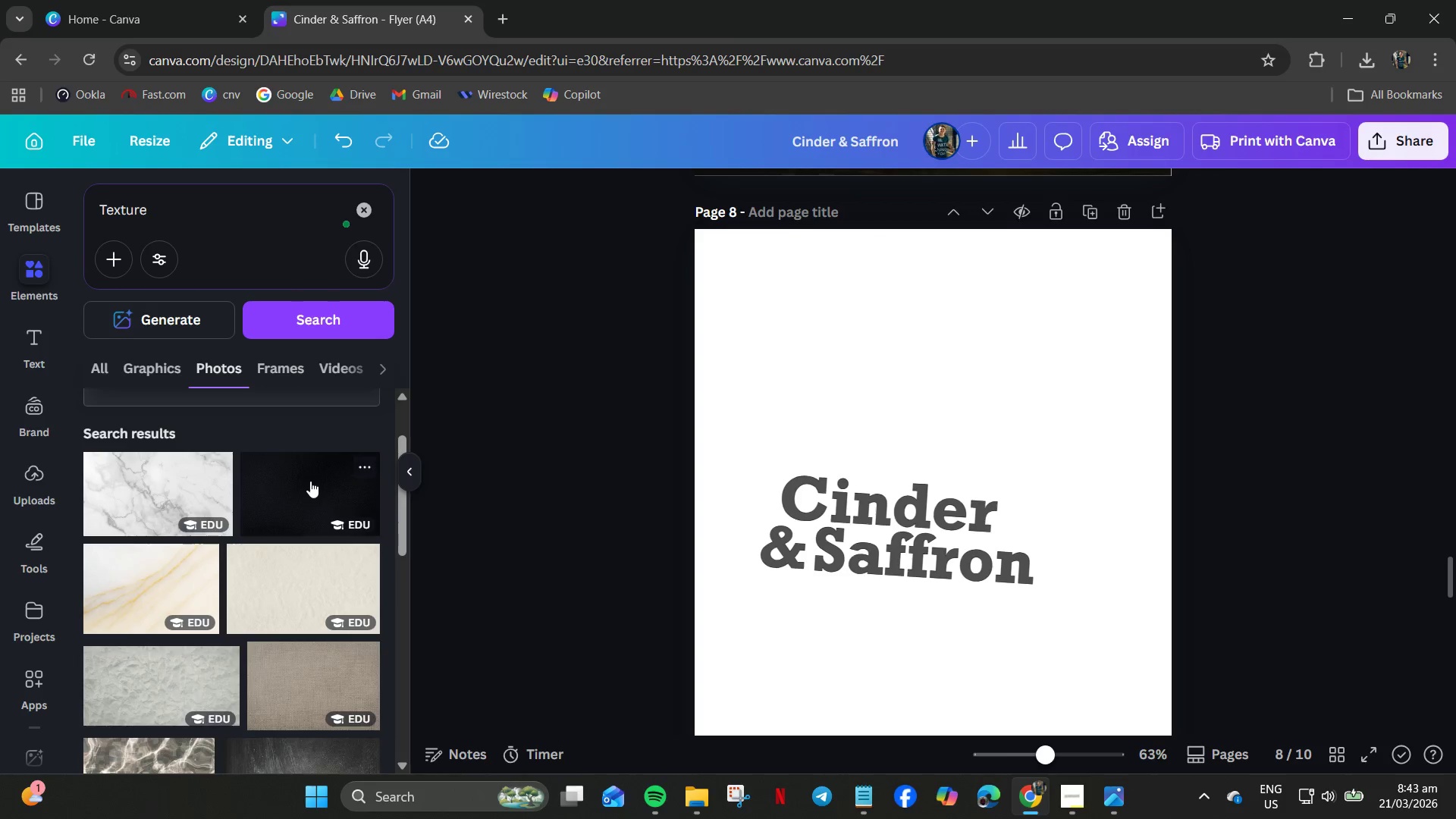 
key(Delete)
 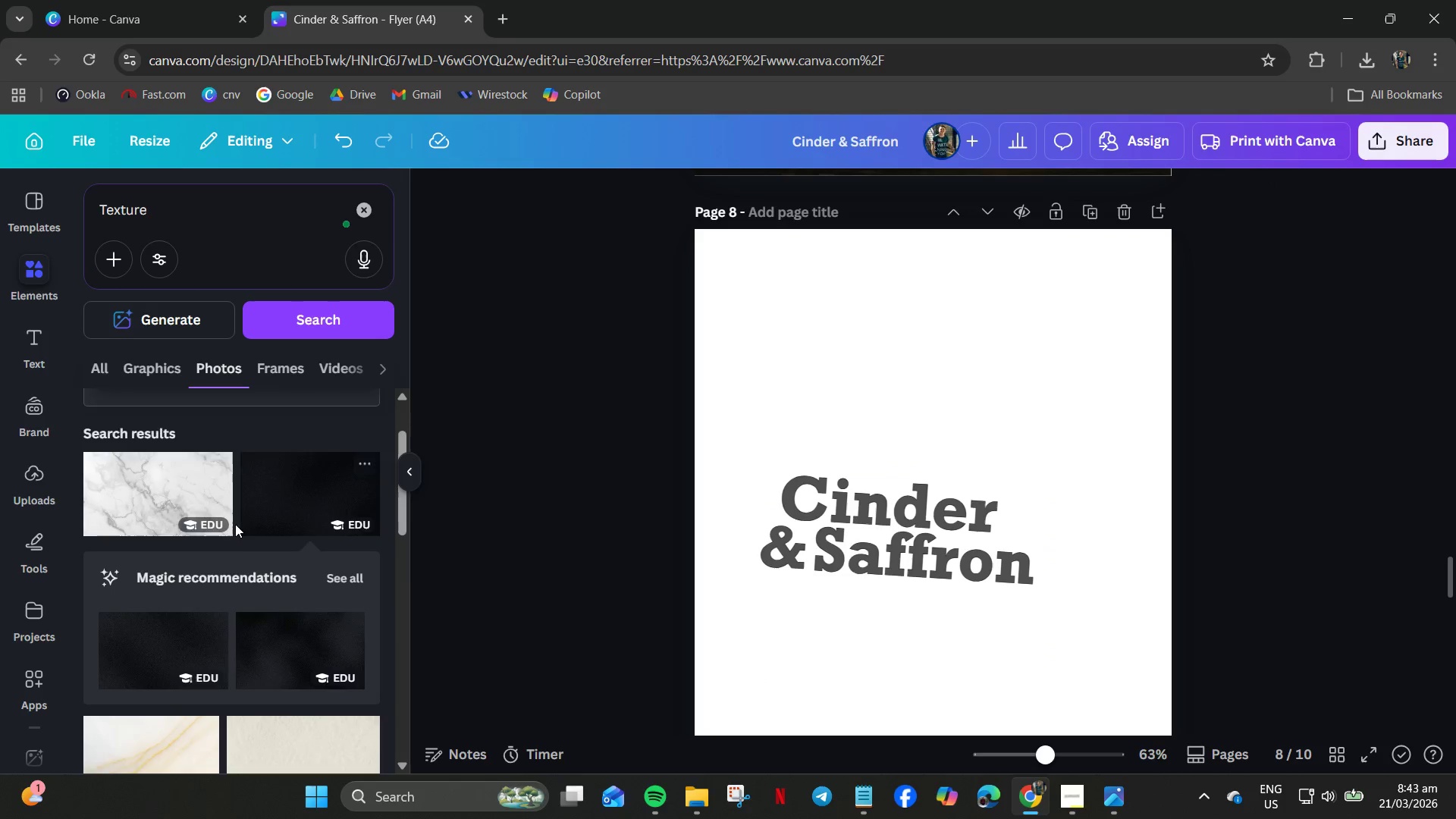 
scroll: coordinate [234, 525], scroll_direction: down, amount: 3.0
 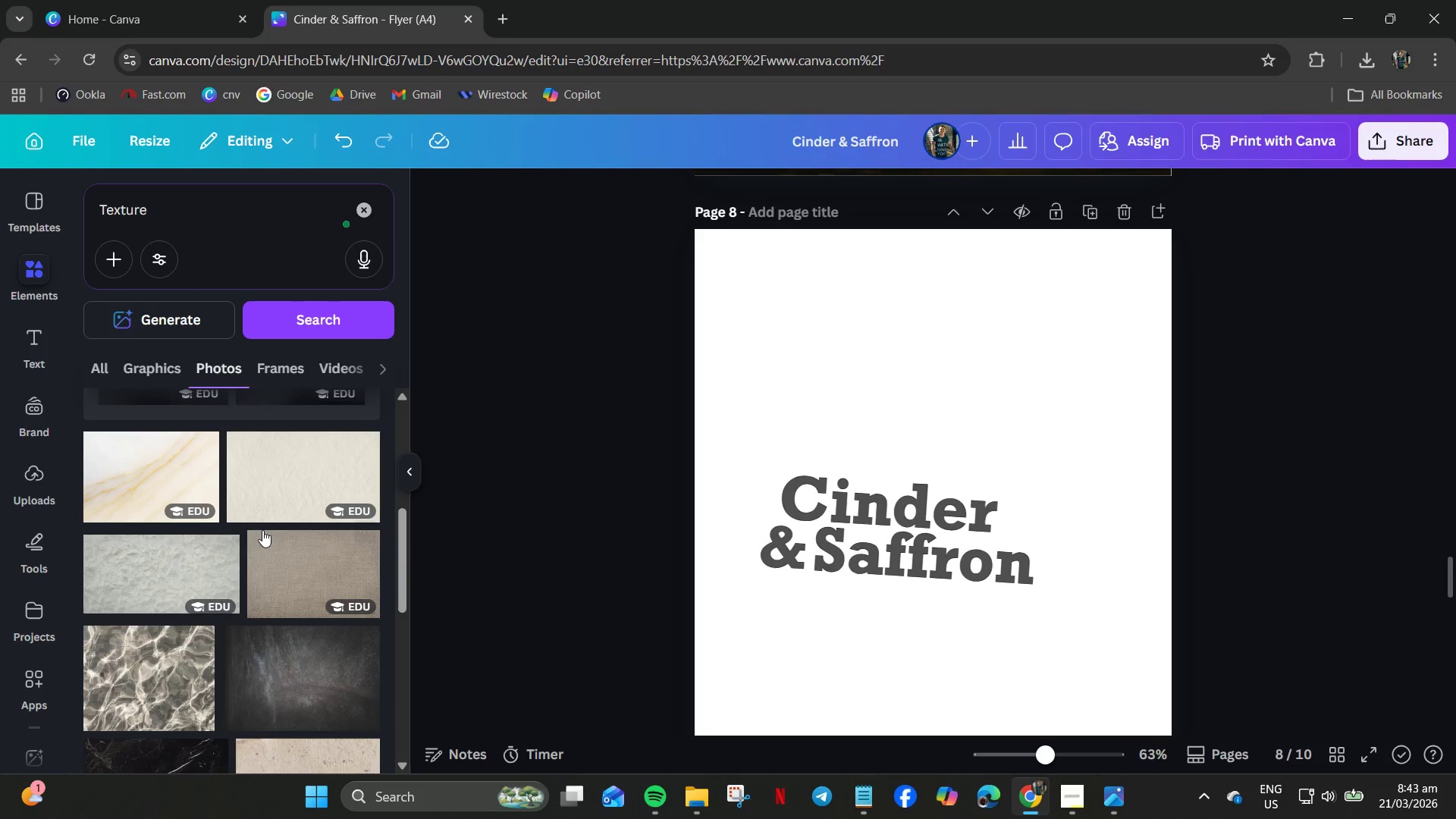 
left_click([171, 497])
 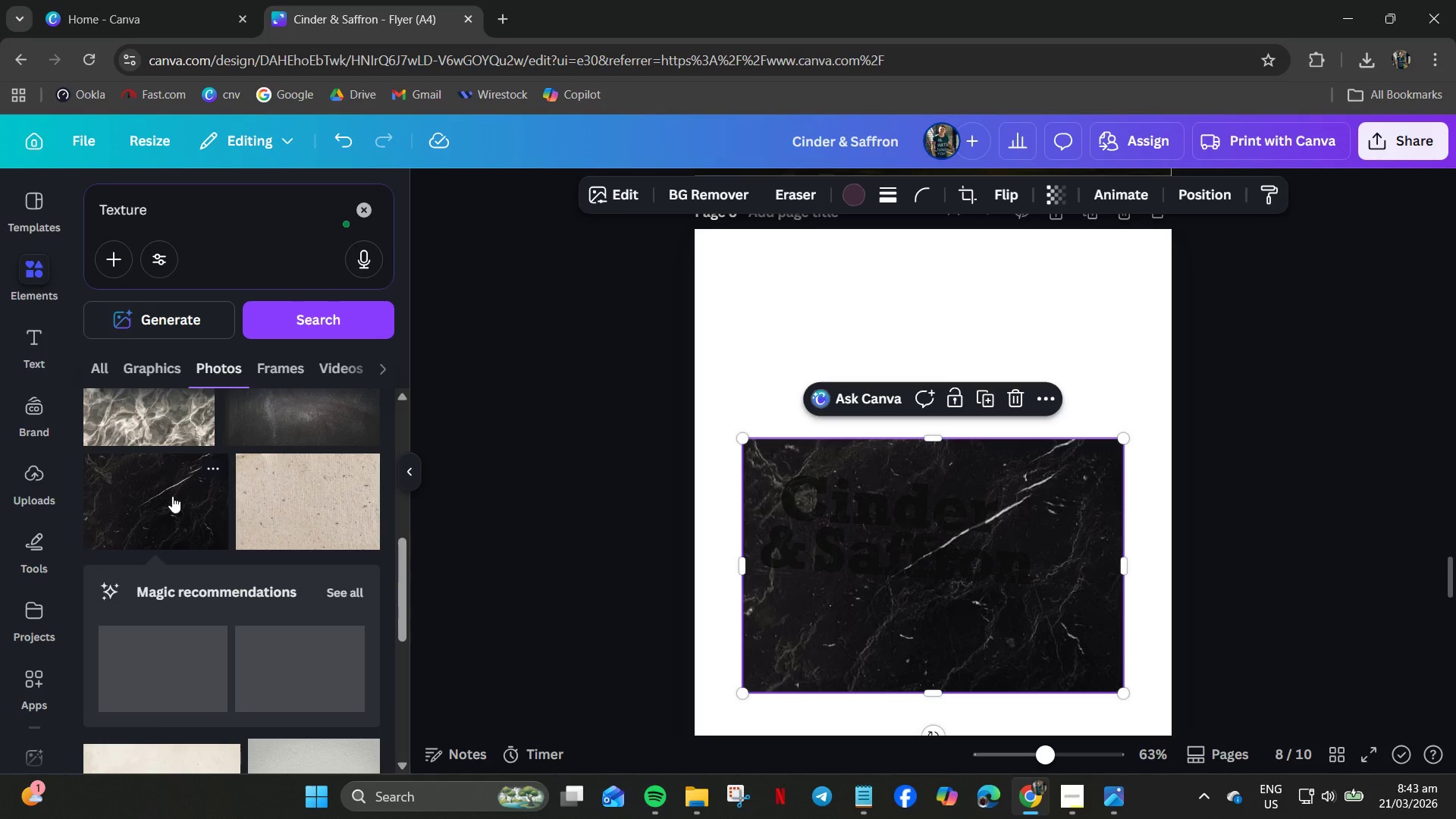 
scroll: coordinate [262, 535], scroll_direction: down, amount: 3.0
 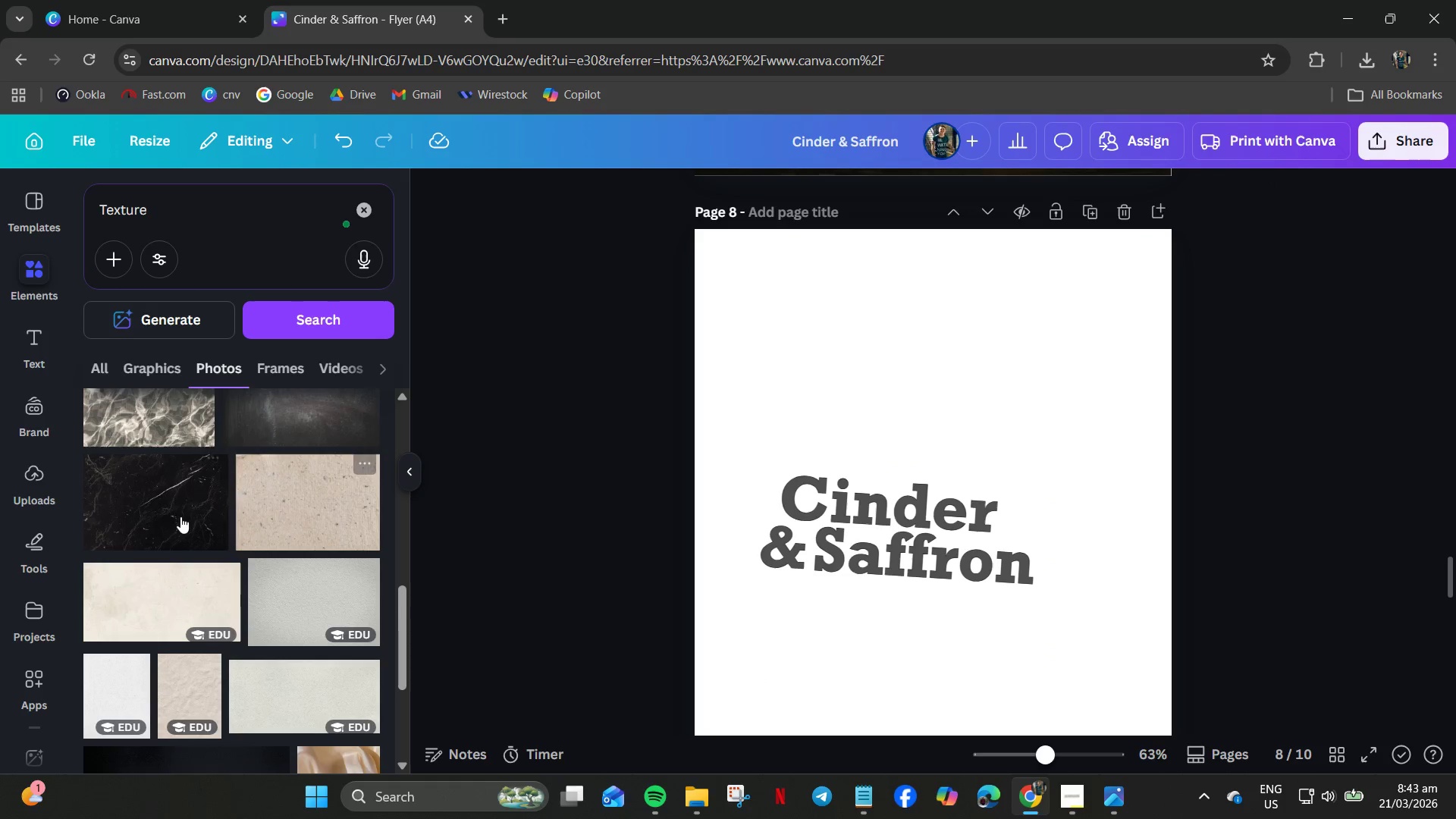 
key(Delete)
 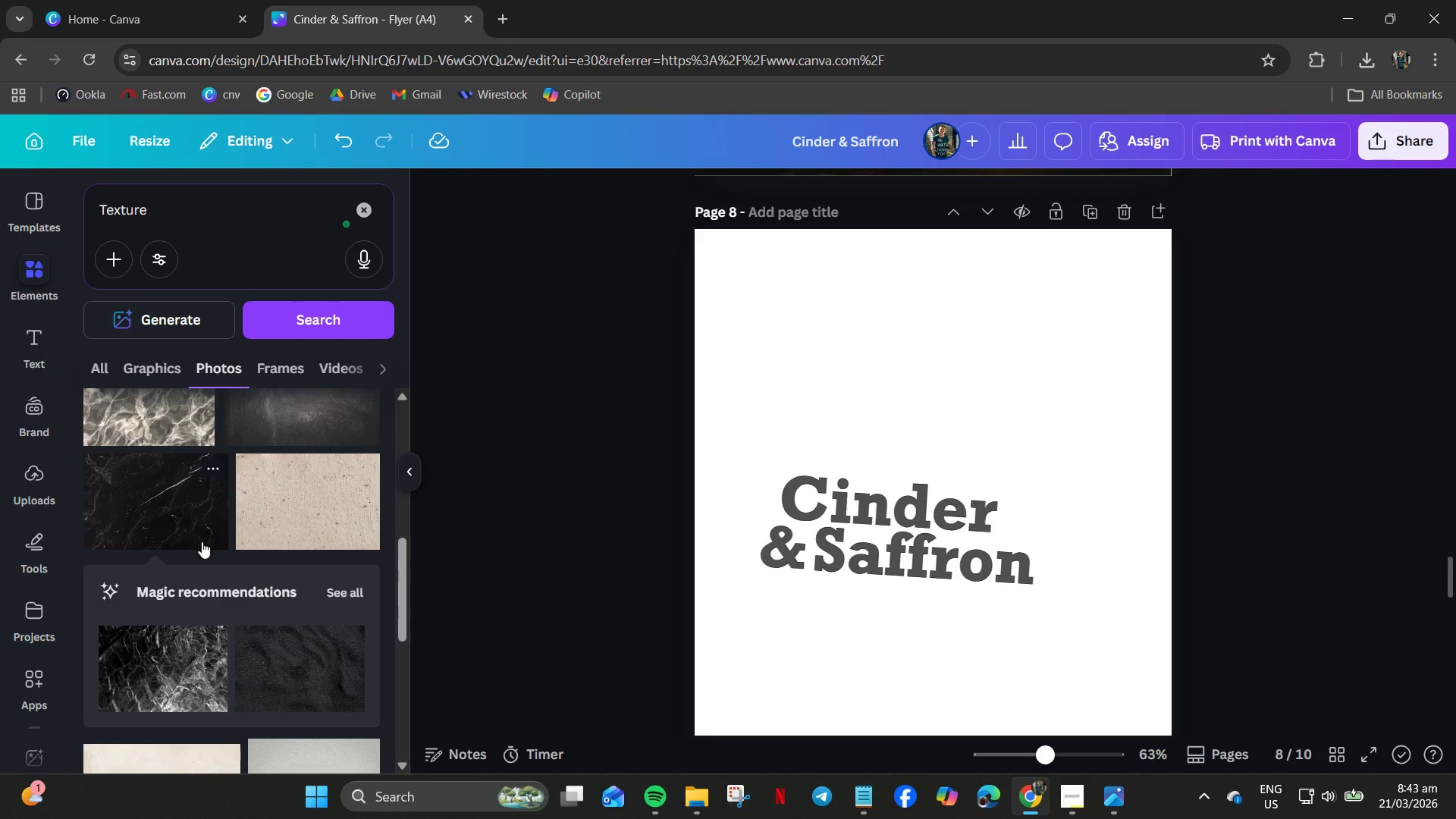 
scroll: coordinate [215, 567], scroll_direction: down, amount: 3.0
 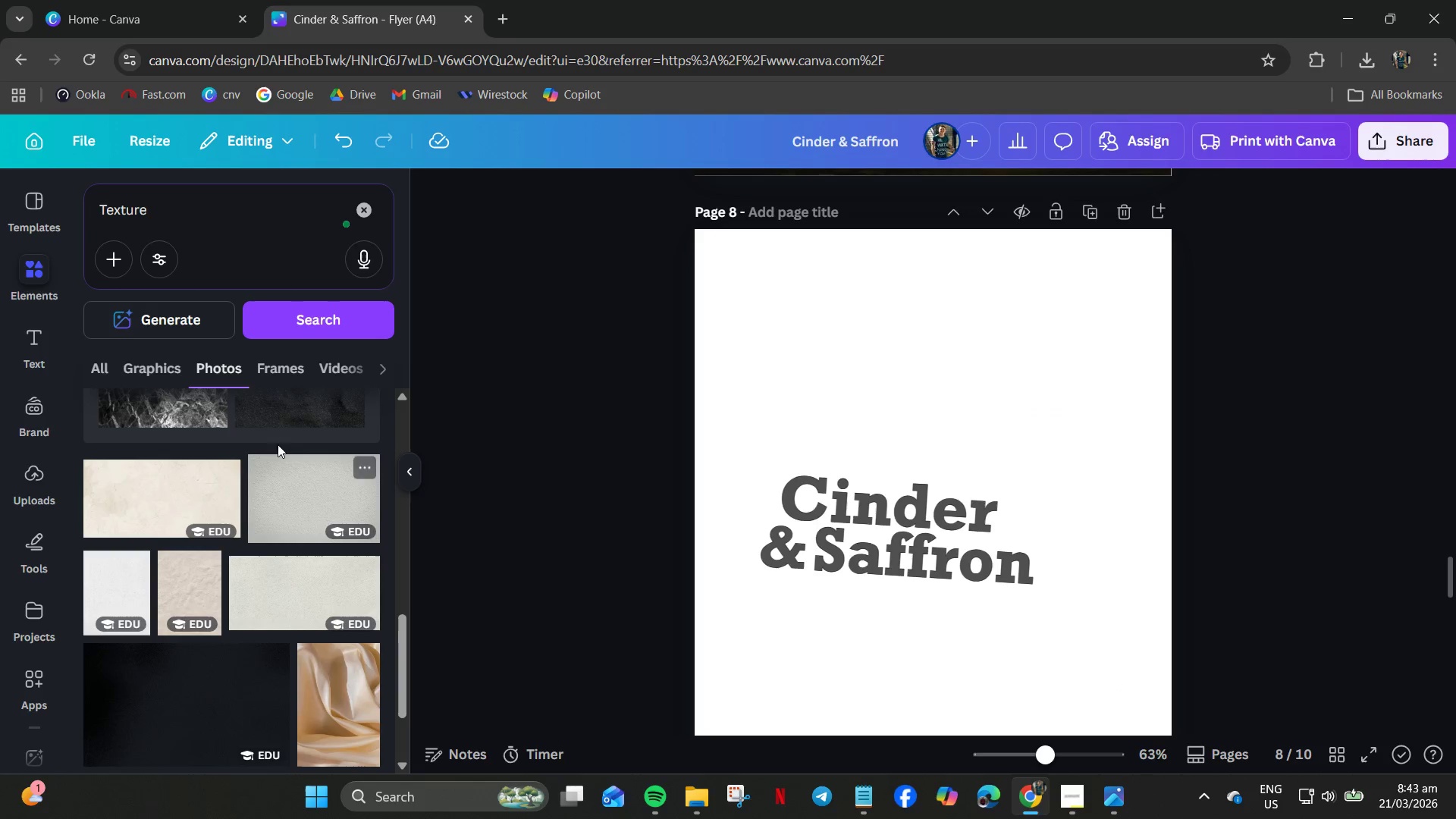 
left_click([300, 410])
 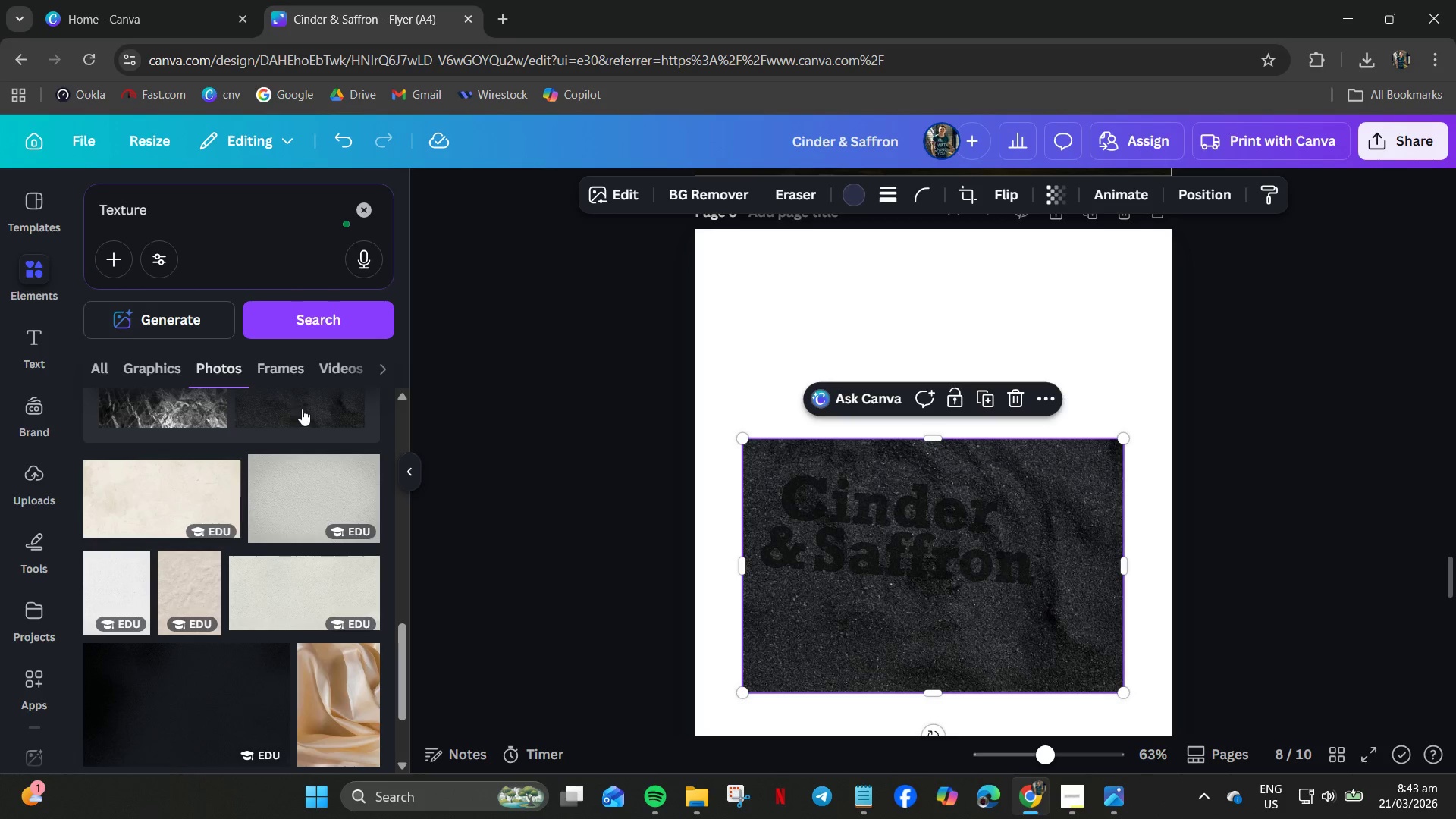 
key(Delete)
 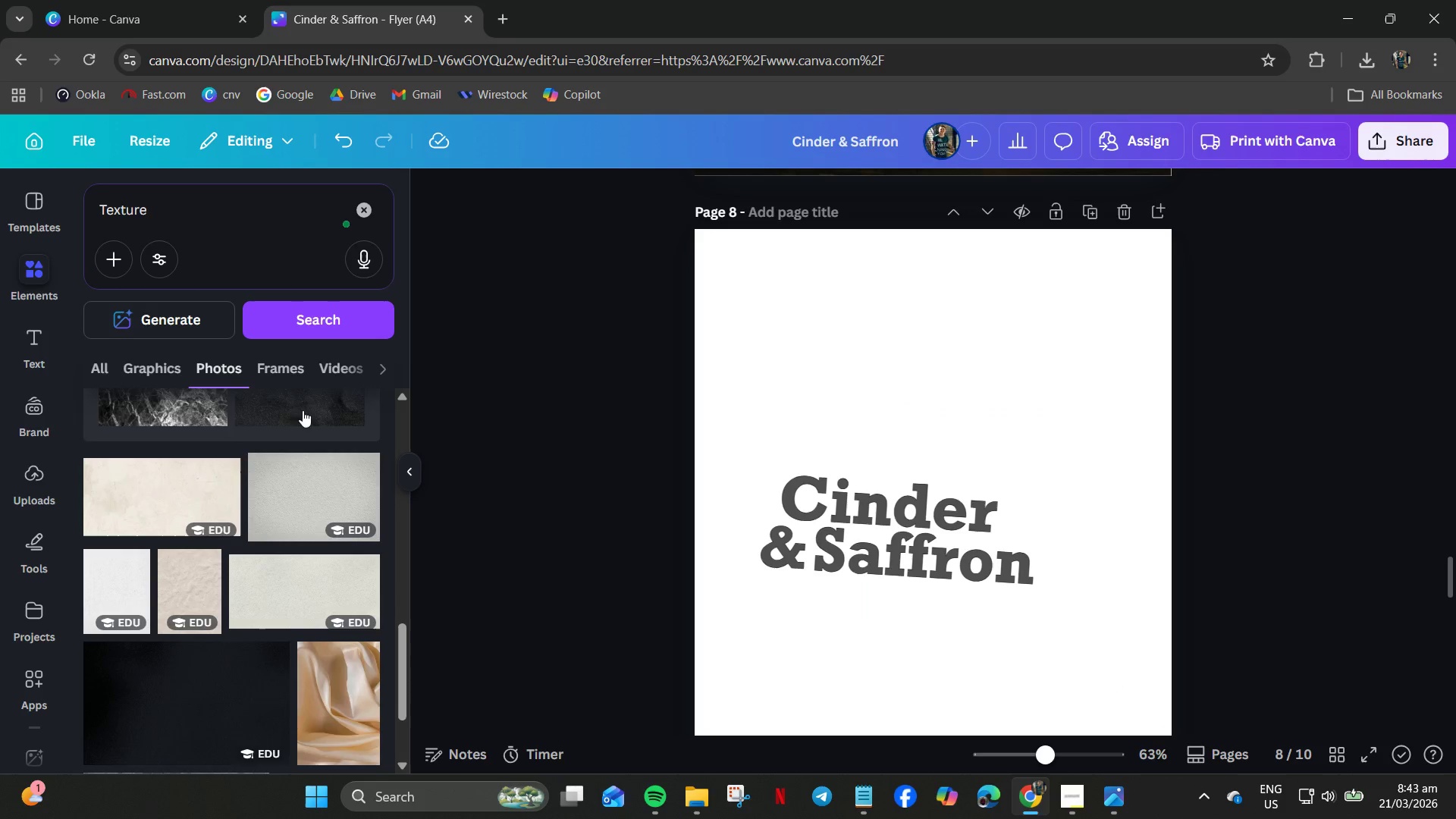 
scroll: coordinate [303, 415], scroll_direction: down, amount: 3.0
 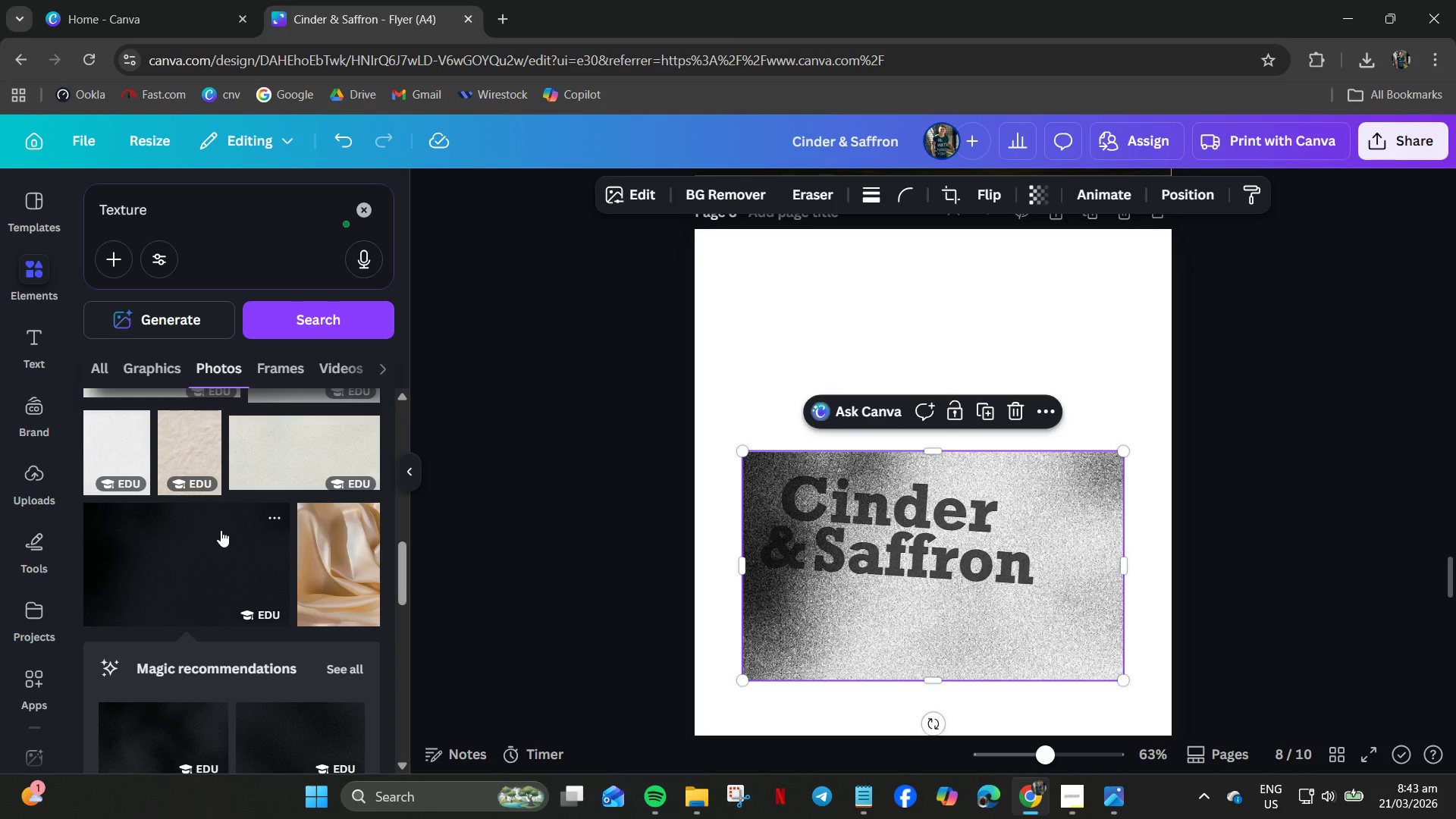 
key(Delete)
 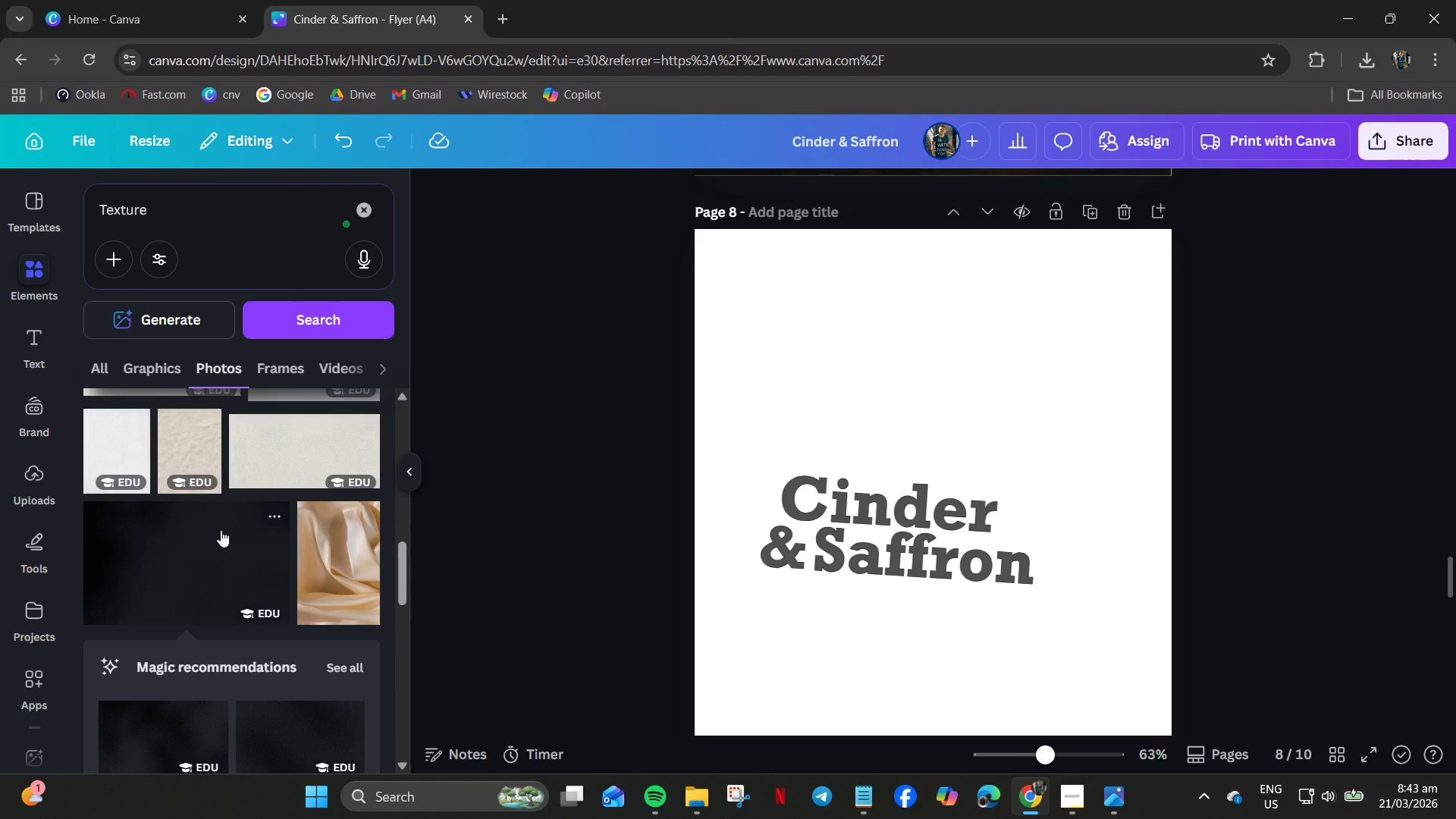 
scroll: coordinate [189, 563], scroll_direction: down, amount: 15.0
 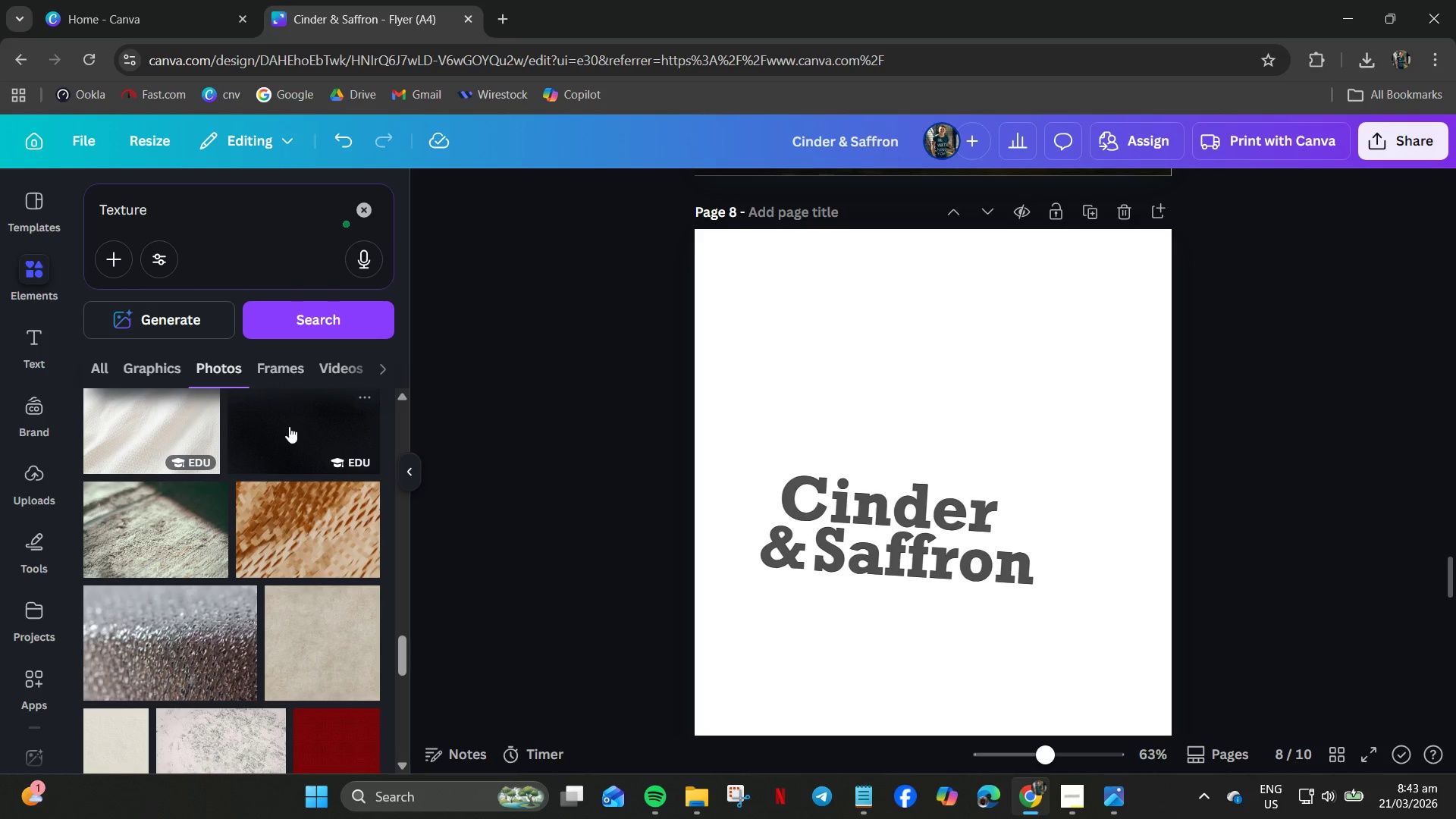 
left_click([289, 426])
 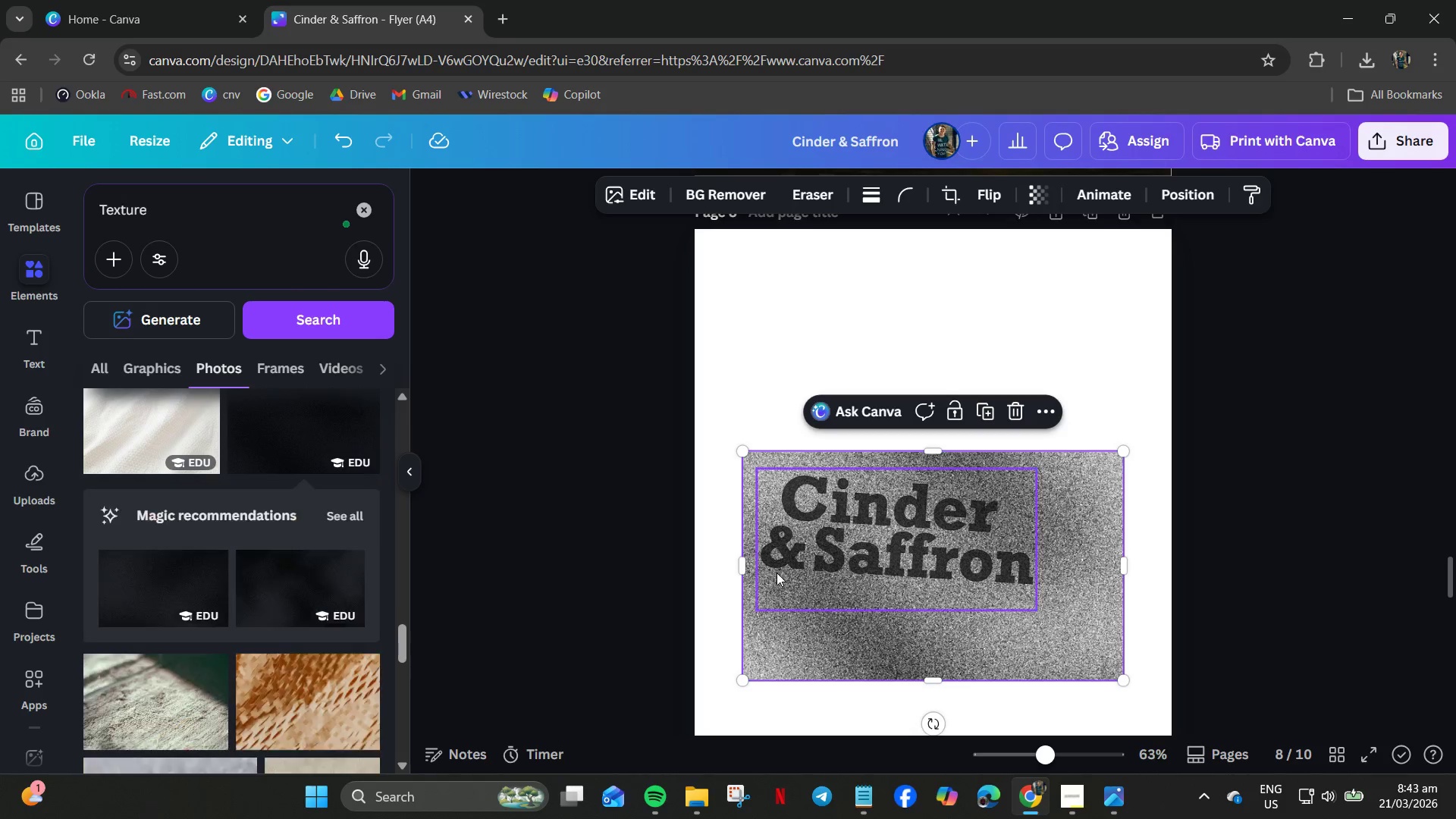 
key(Delete)
 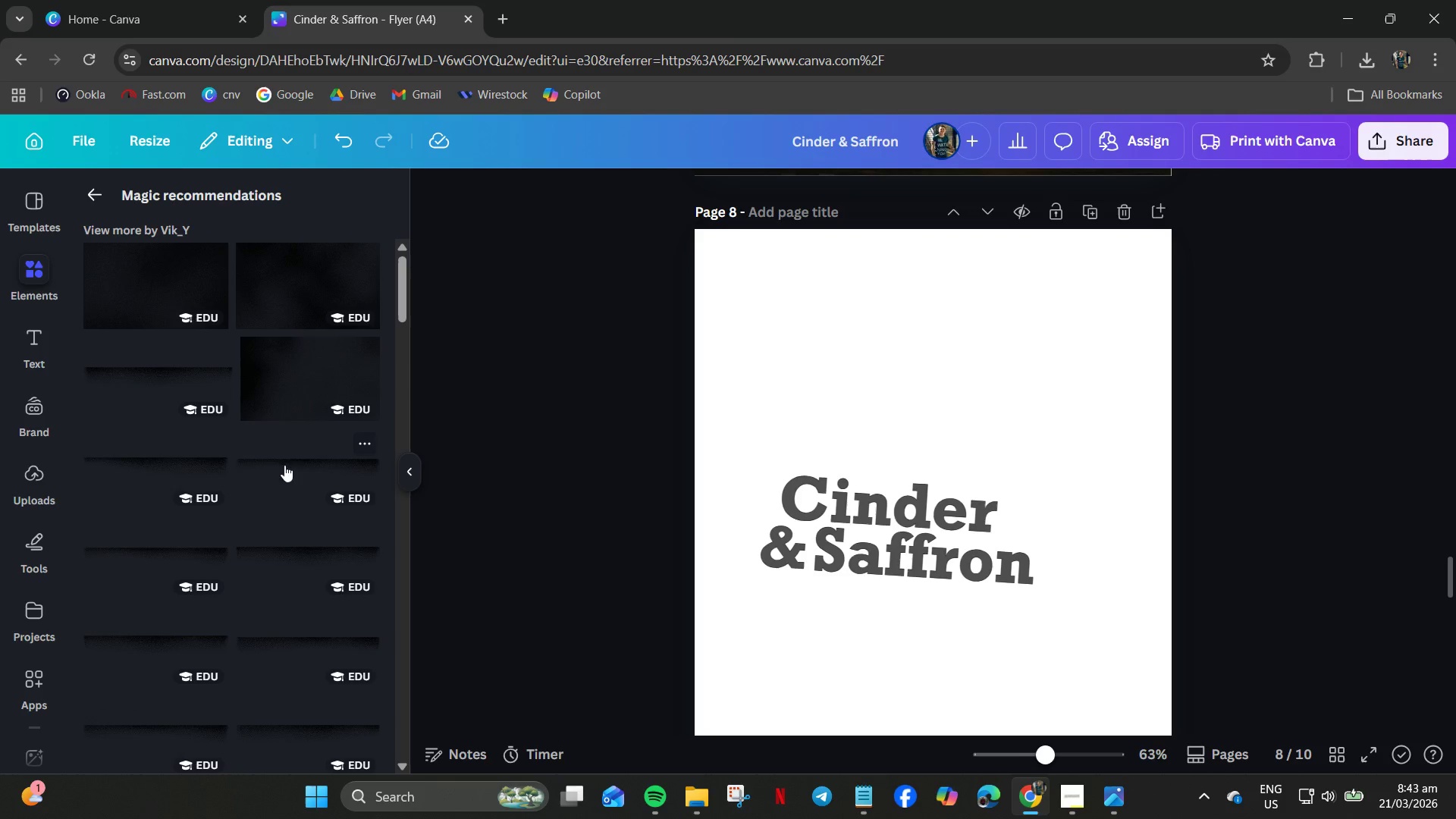 
scroll: coordinate [246, 530], scroll_direction: down, amount: 8.0
 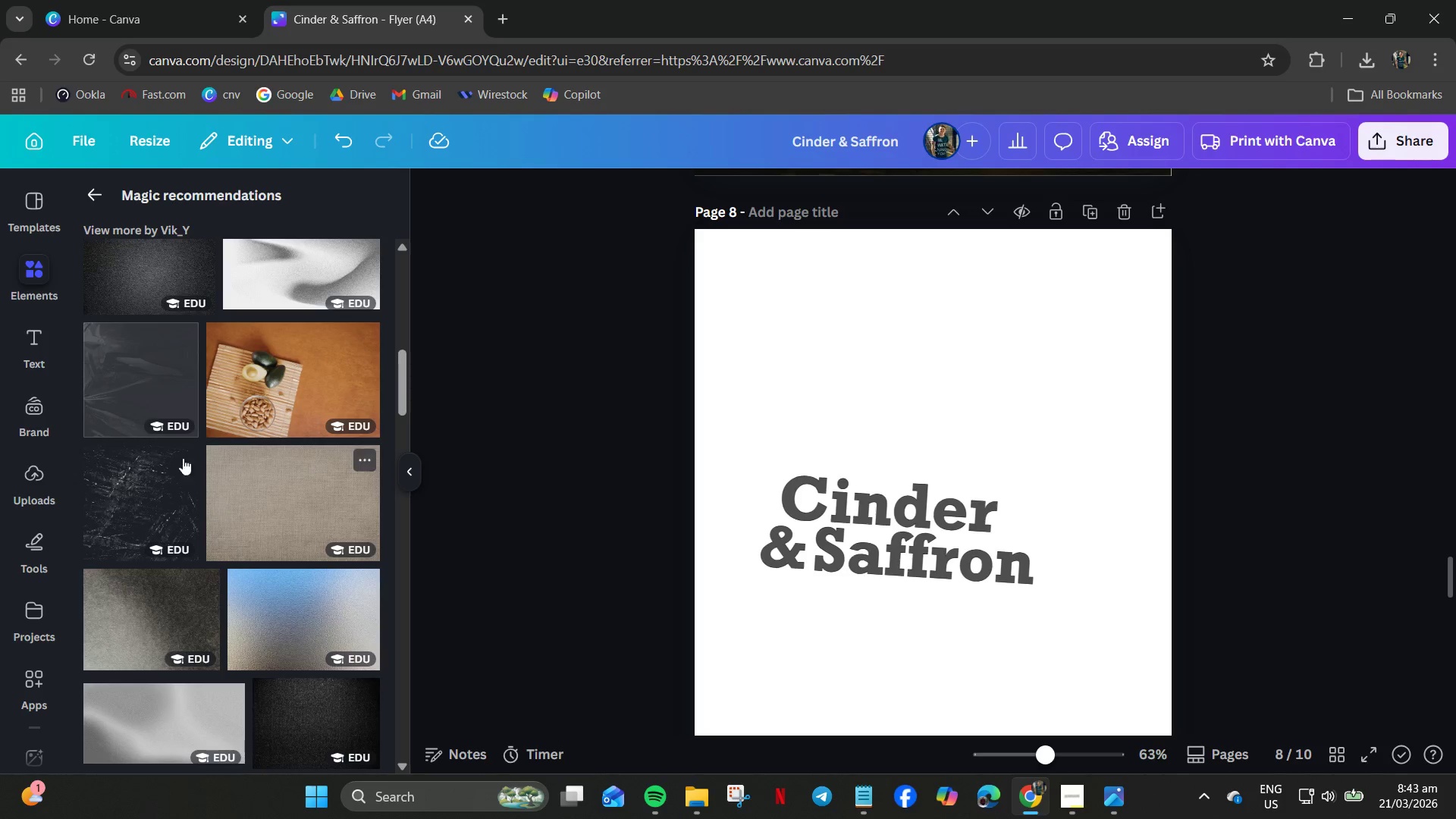 
left_click([125, 366])
 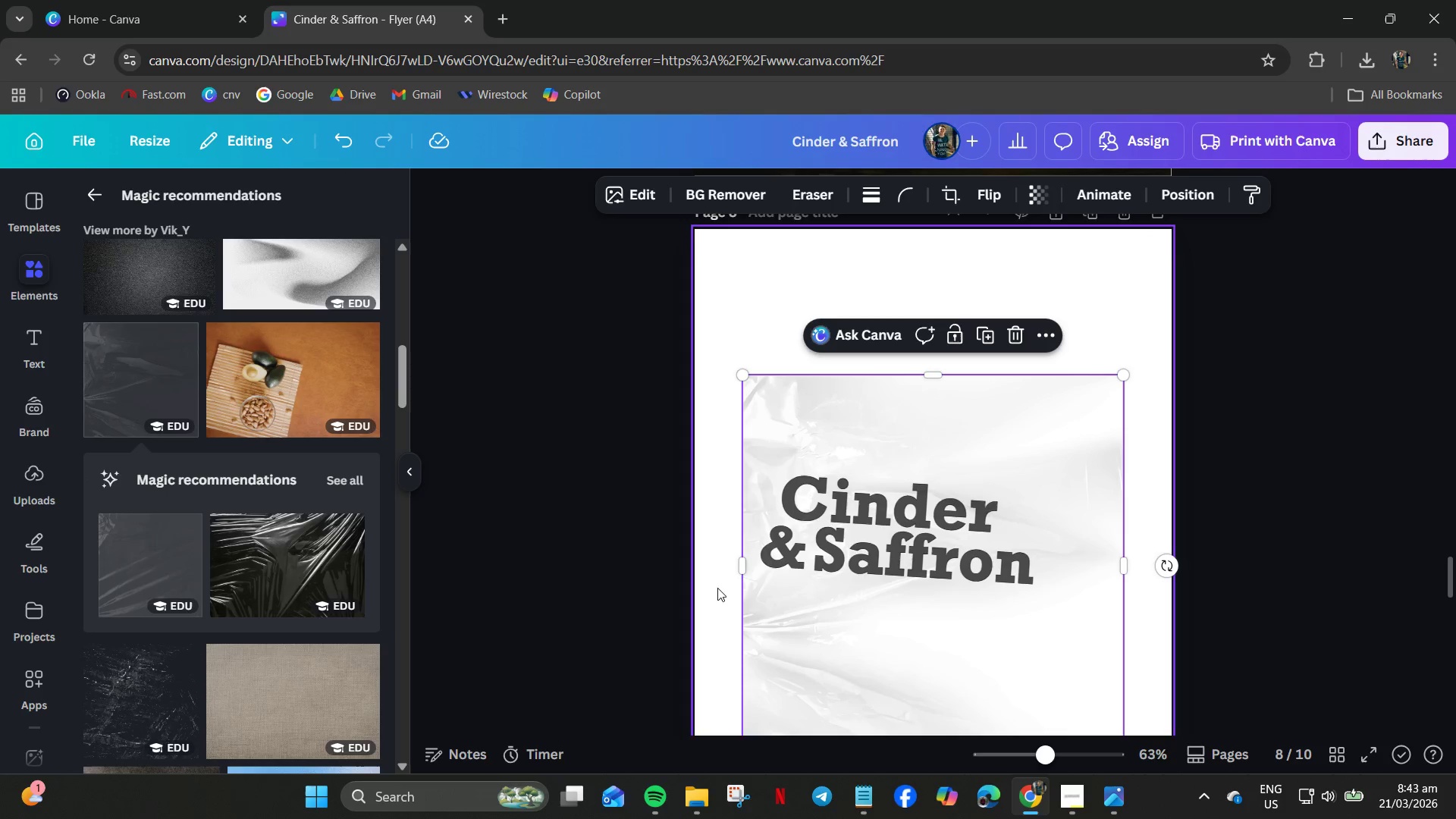 
left_click_drag(start_coordinate=[899, 626], to_coordinate=[868, 557])
 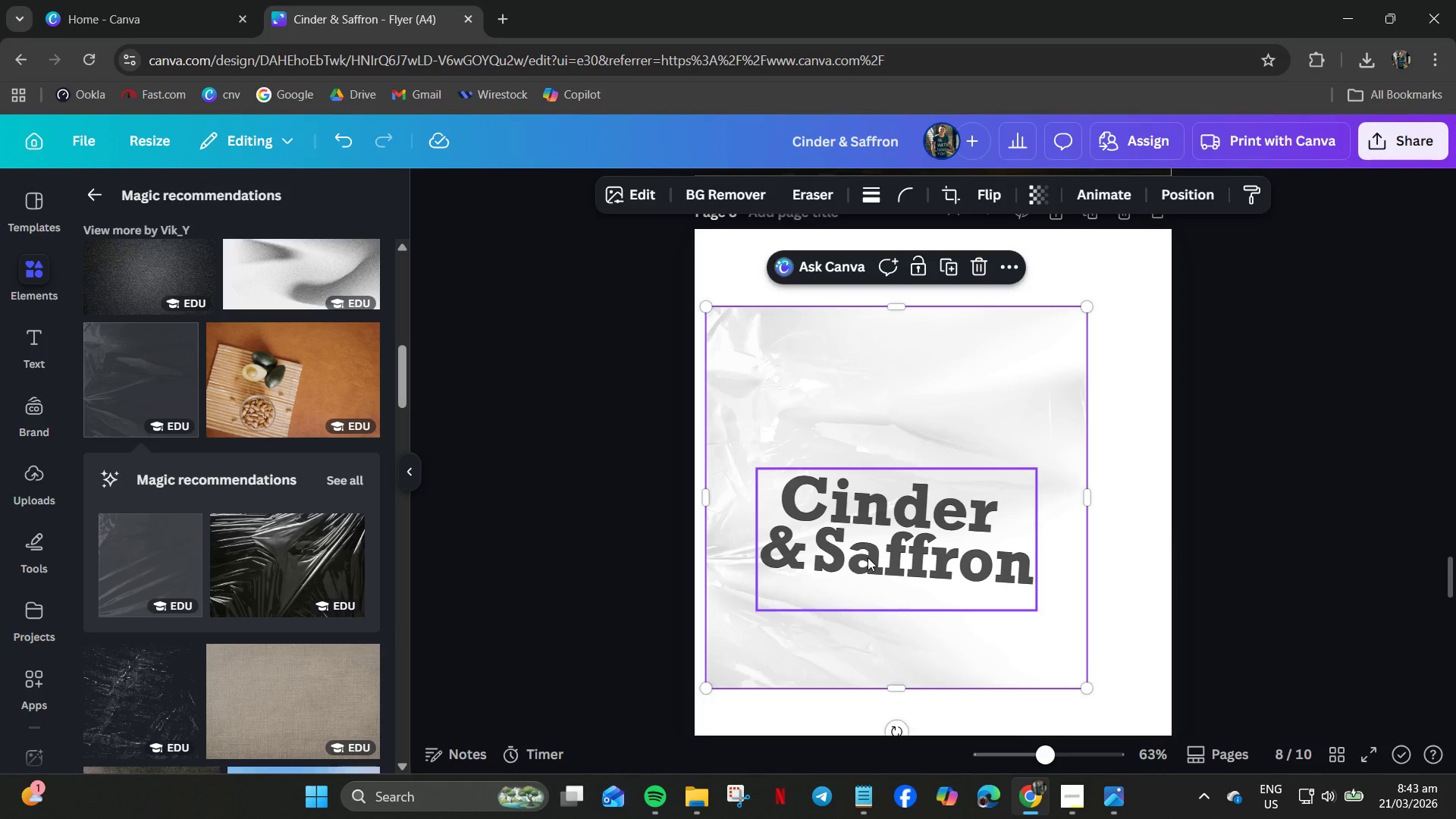 
key(Delete)
 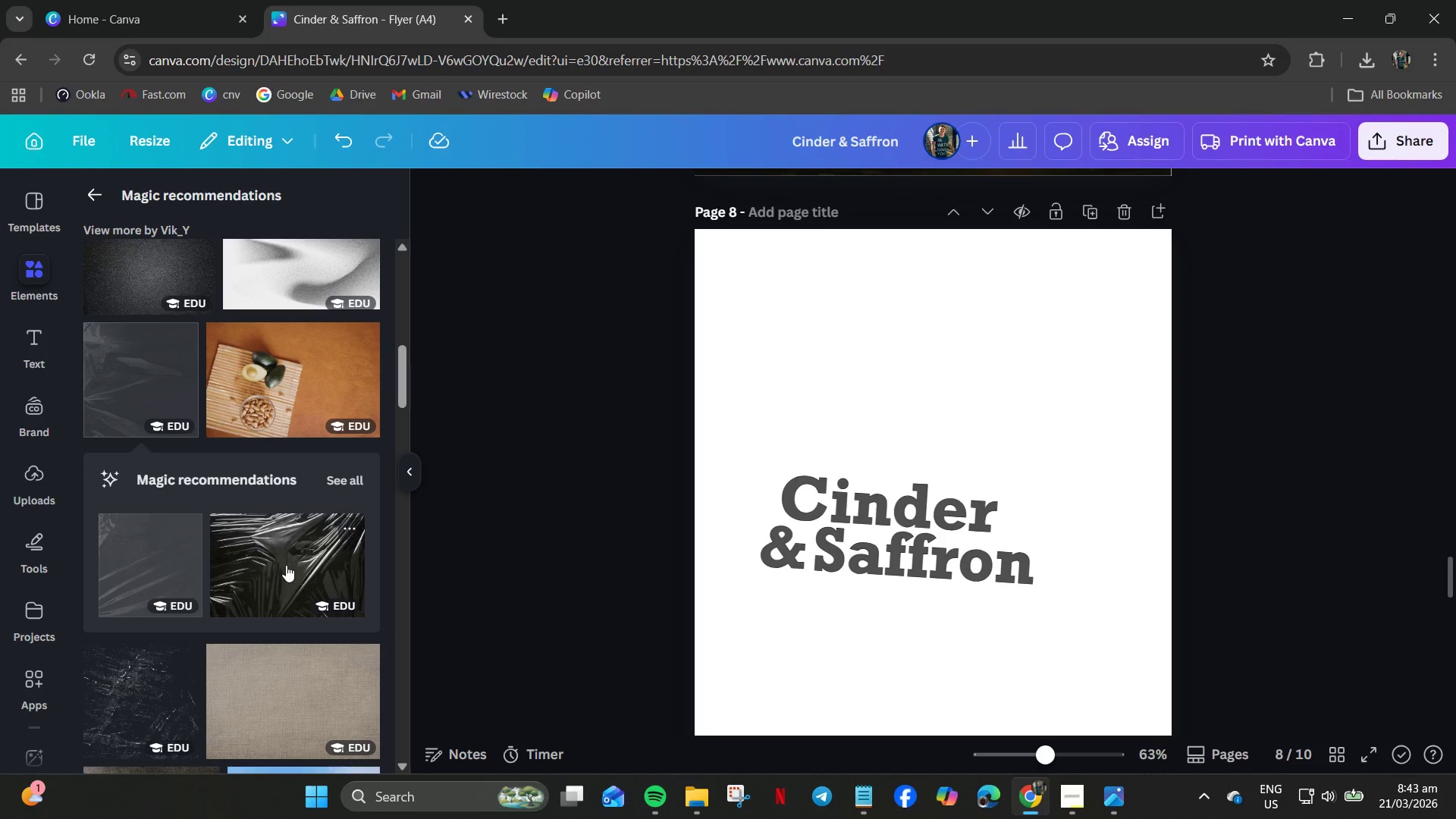 
scroll: coordinate [285, 565], scroll_direction: down, amount: 4.0
 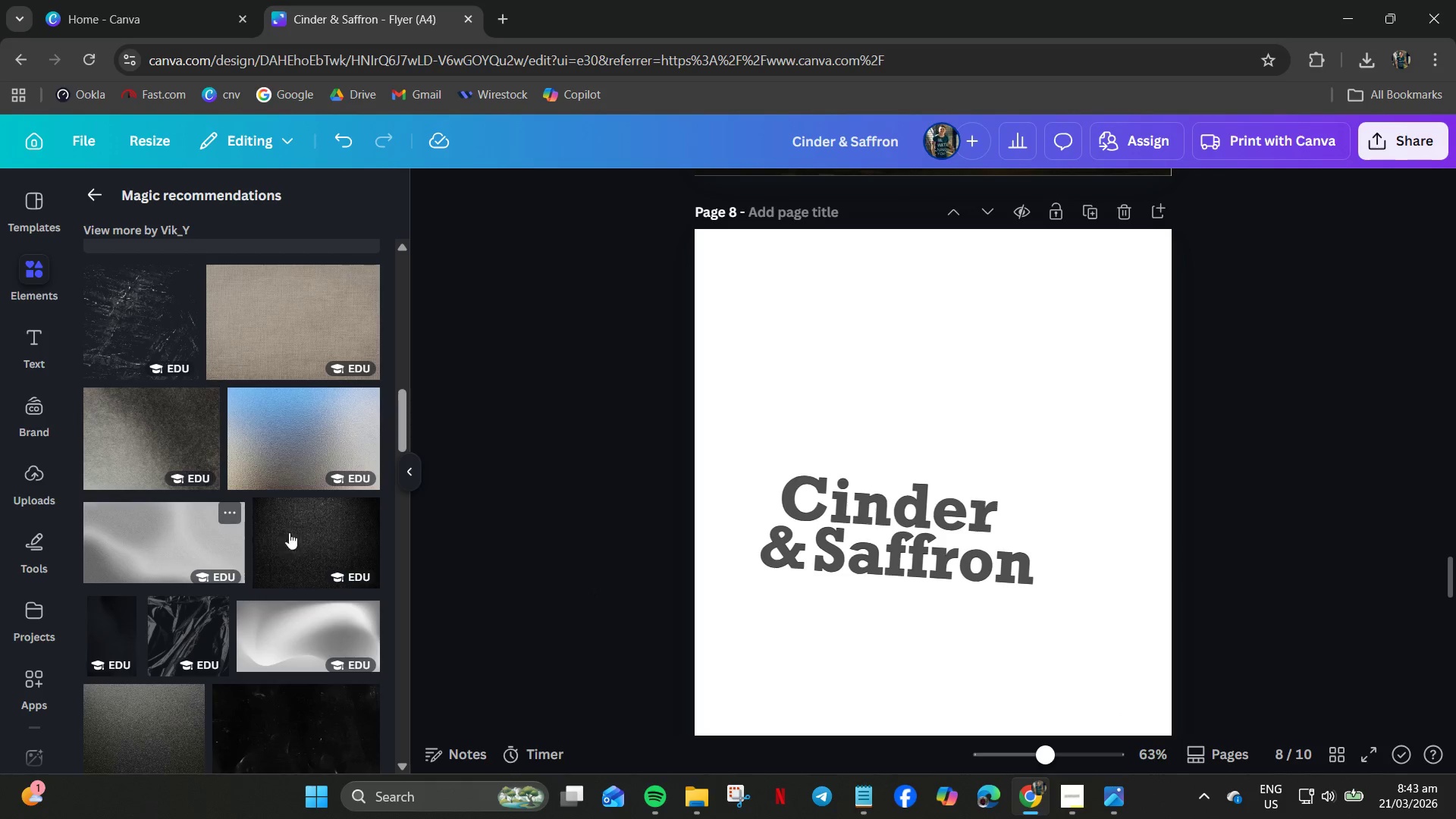 
left_click([301, 537])
 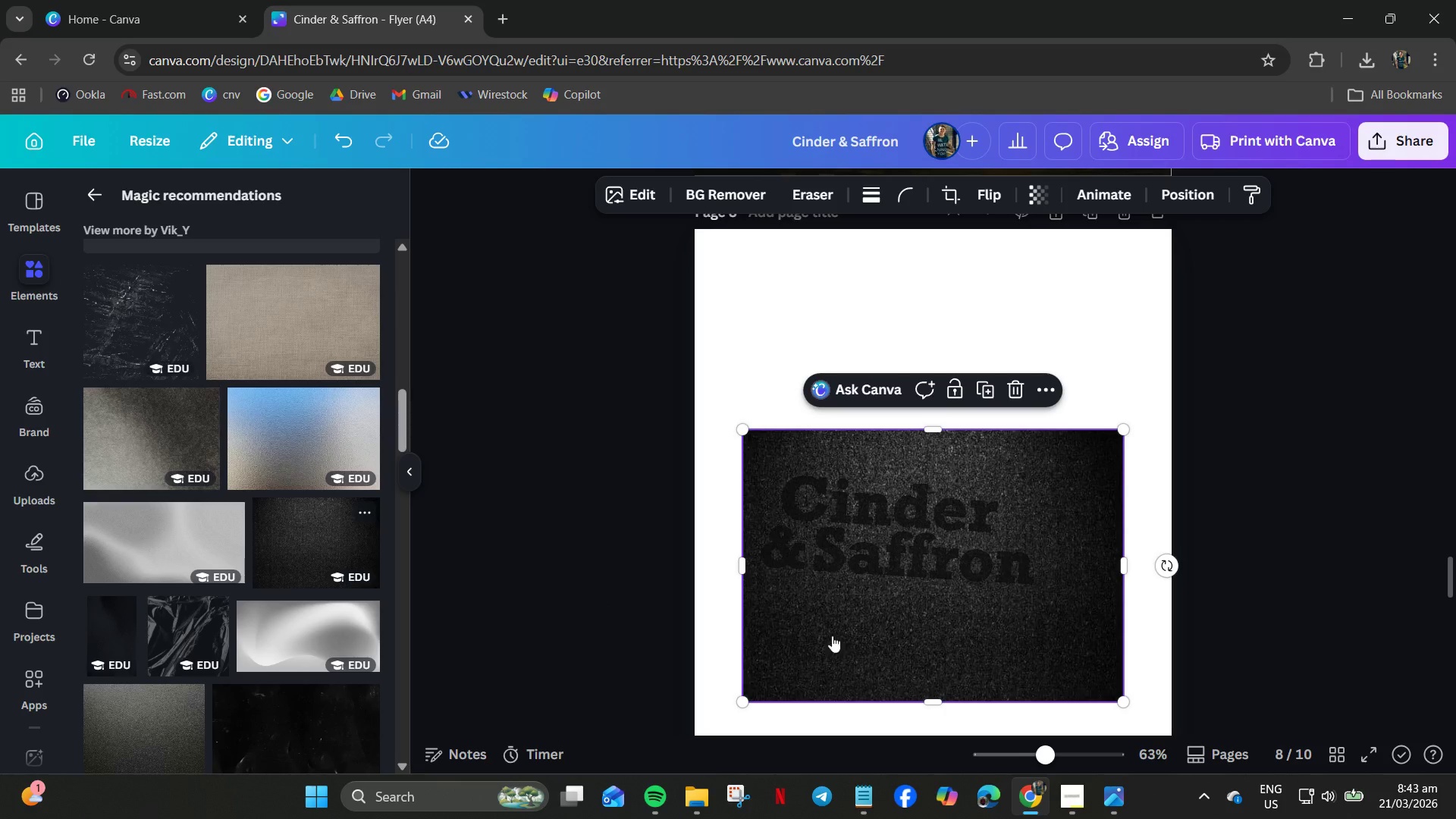 
left_click_drag(start_coordinate=[896, 623], to_coordinate=[872, 536])
 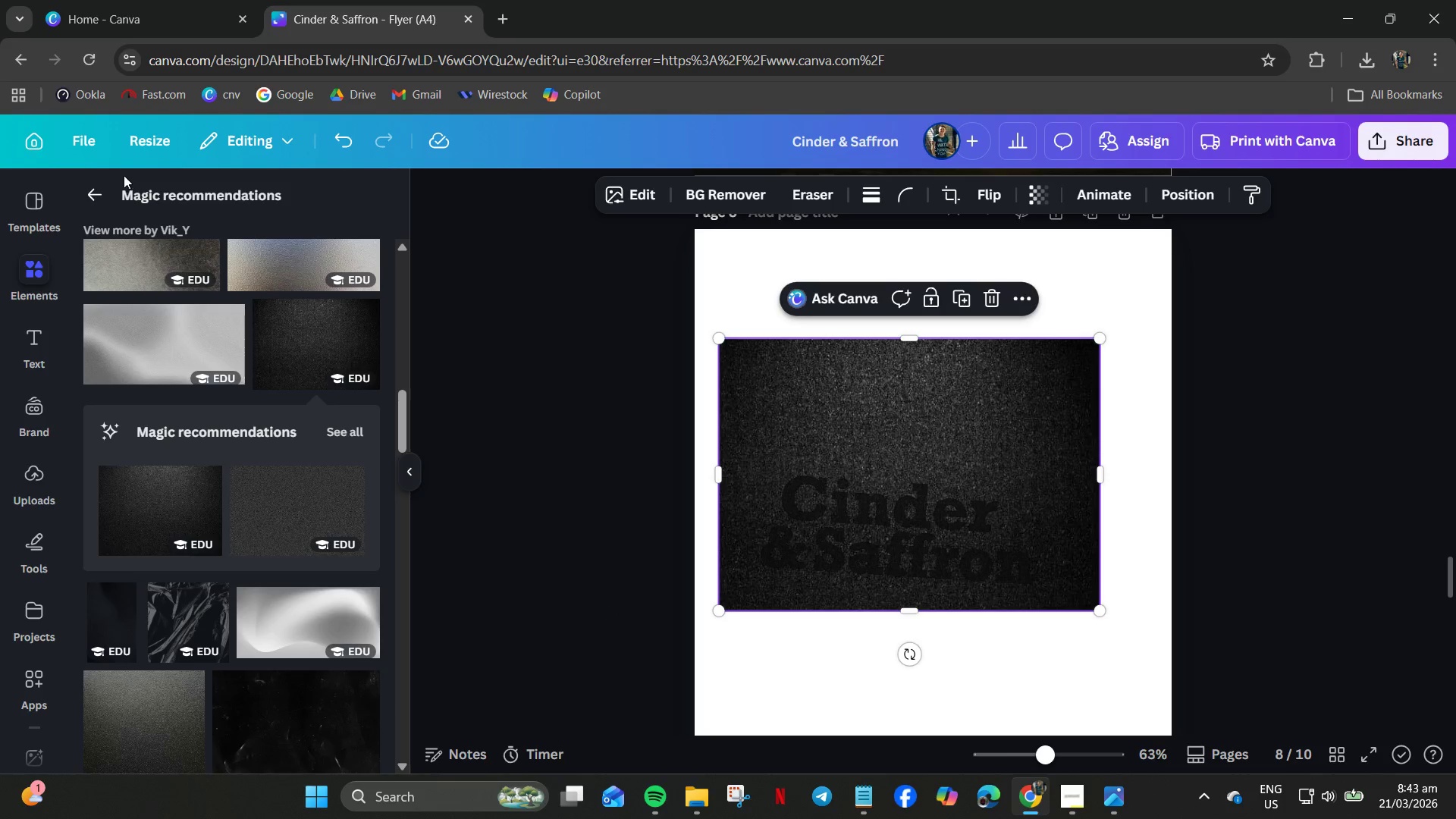 
left_click([94, 186])
 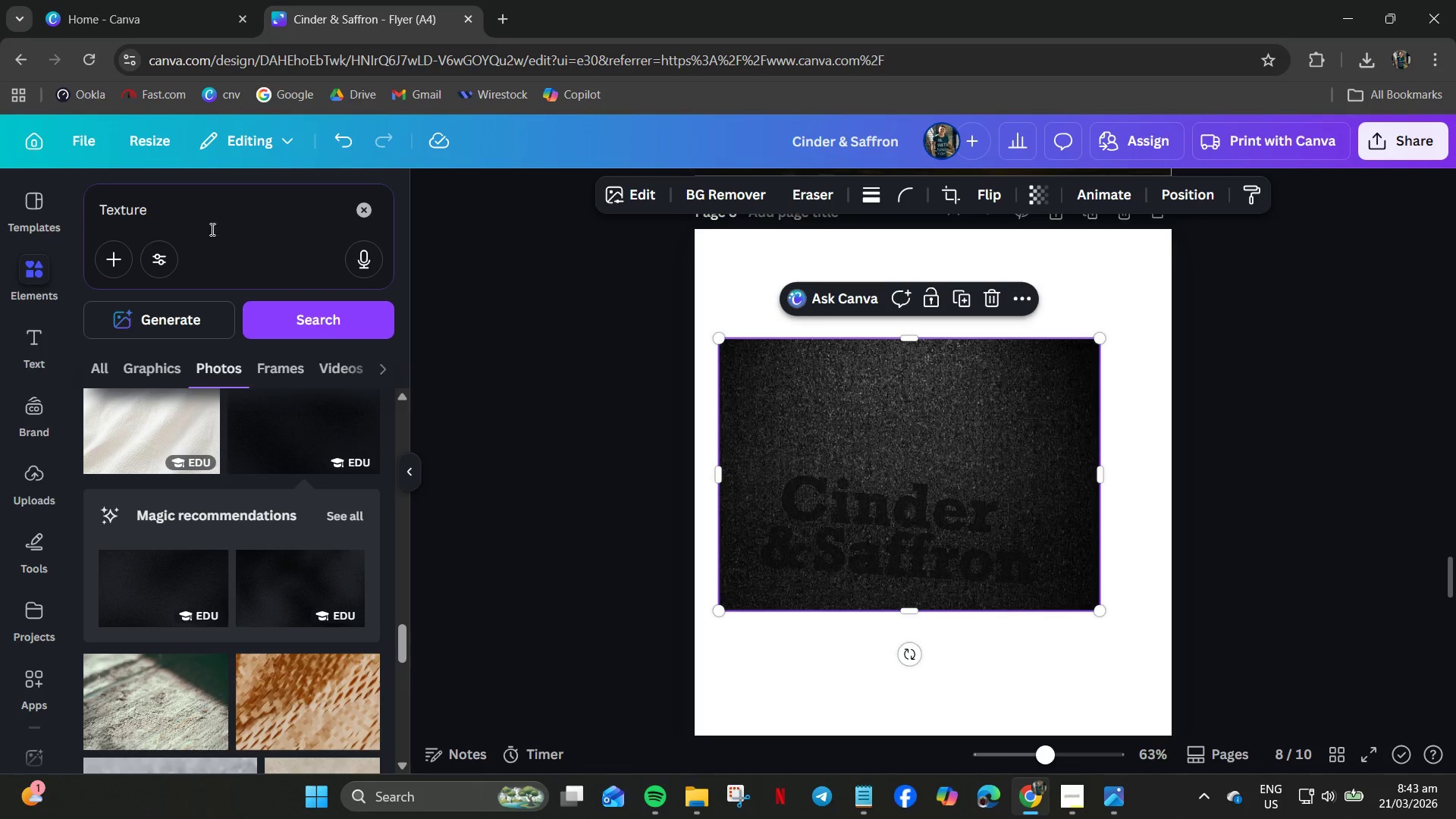 
left_click([202, 221])
 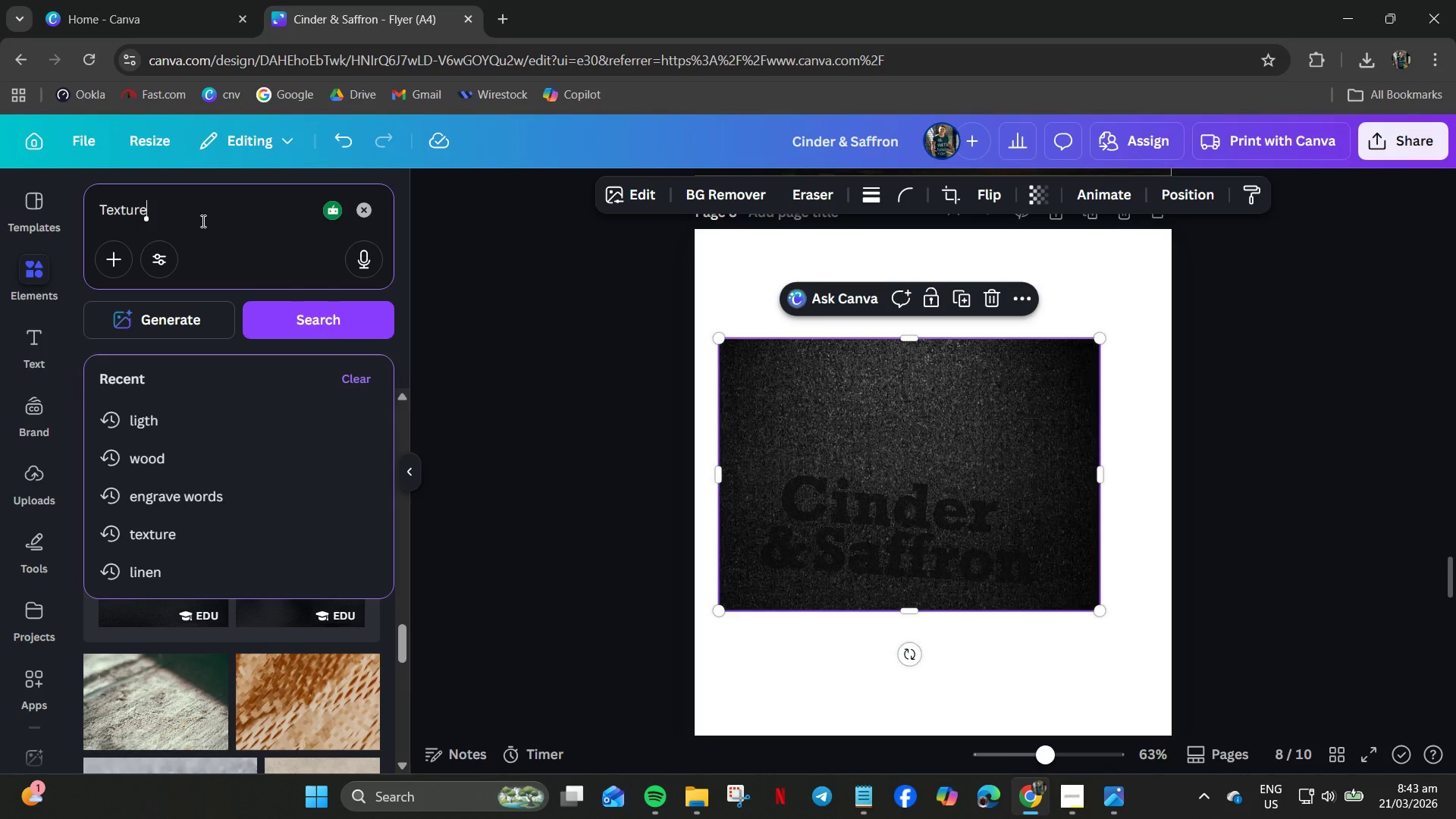 
key(Control+A)
 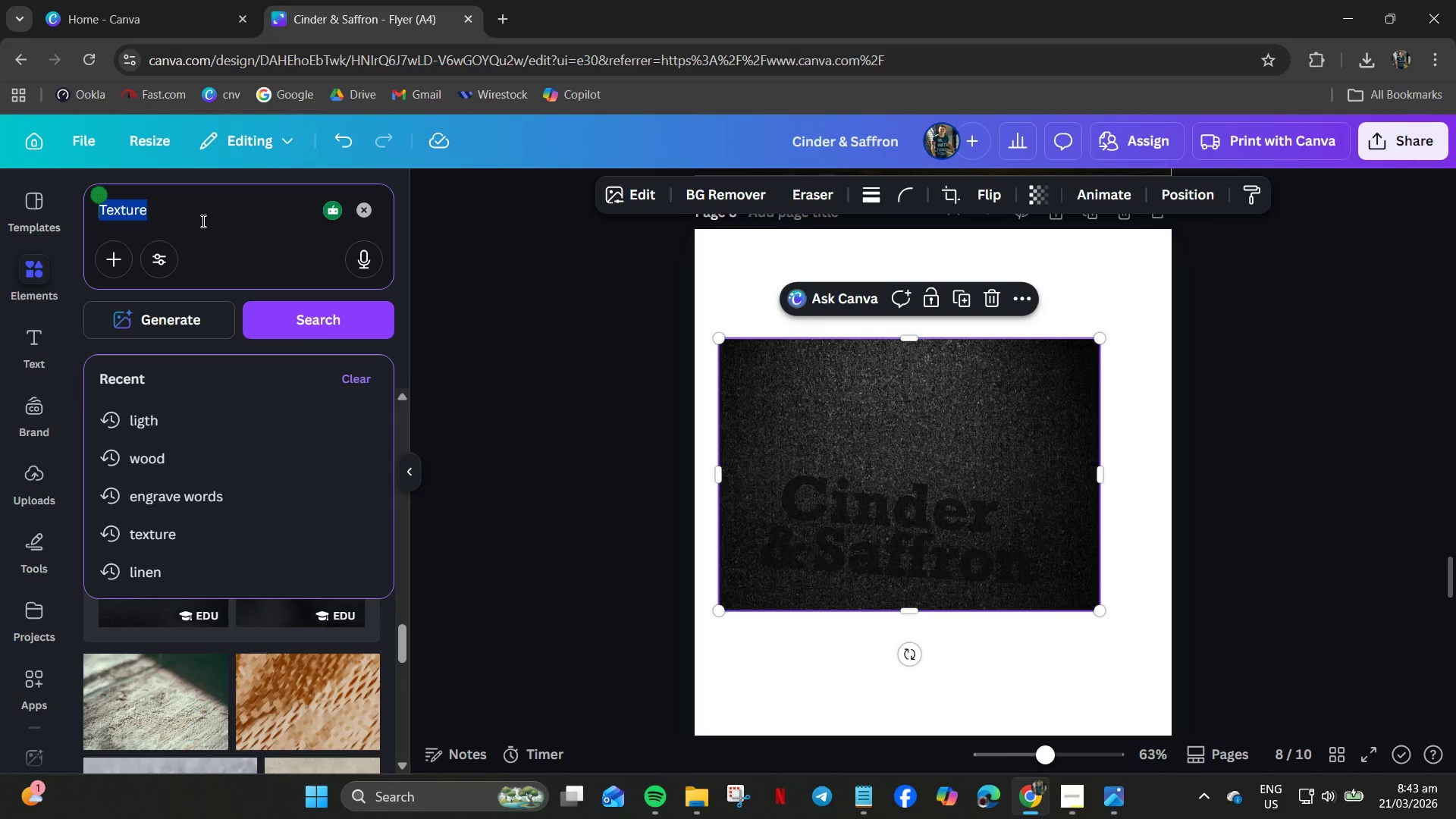 
type(charcoal)
 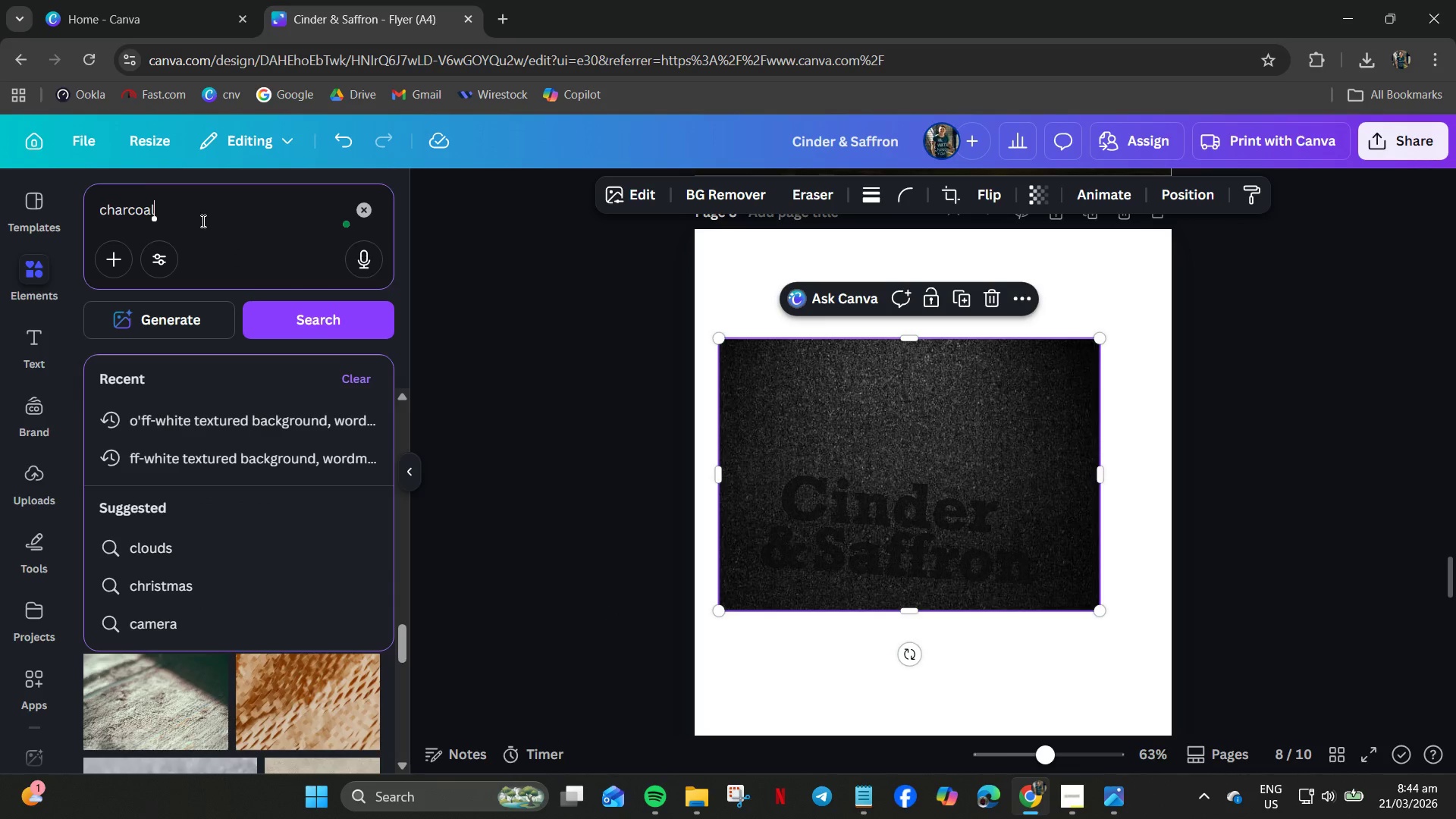 
key(Enter)
 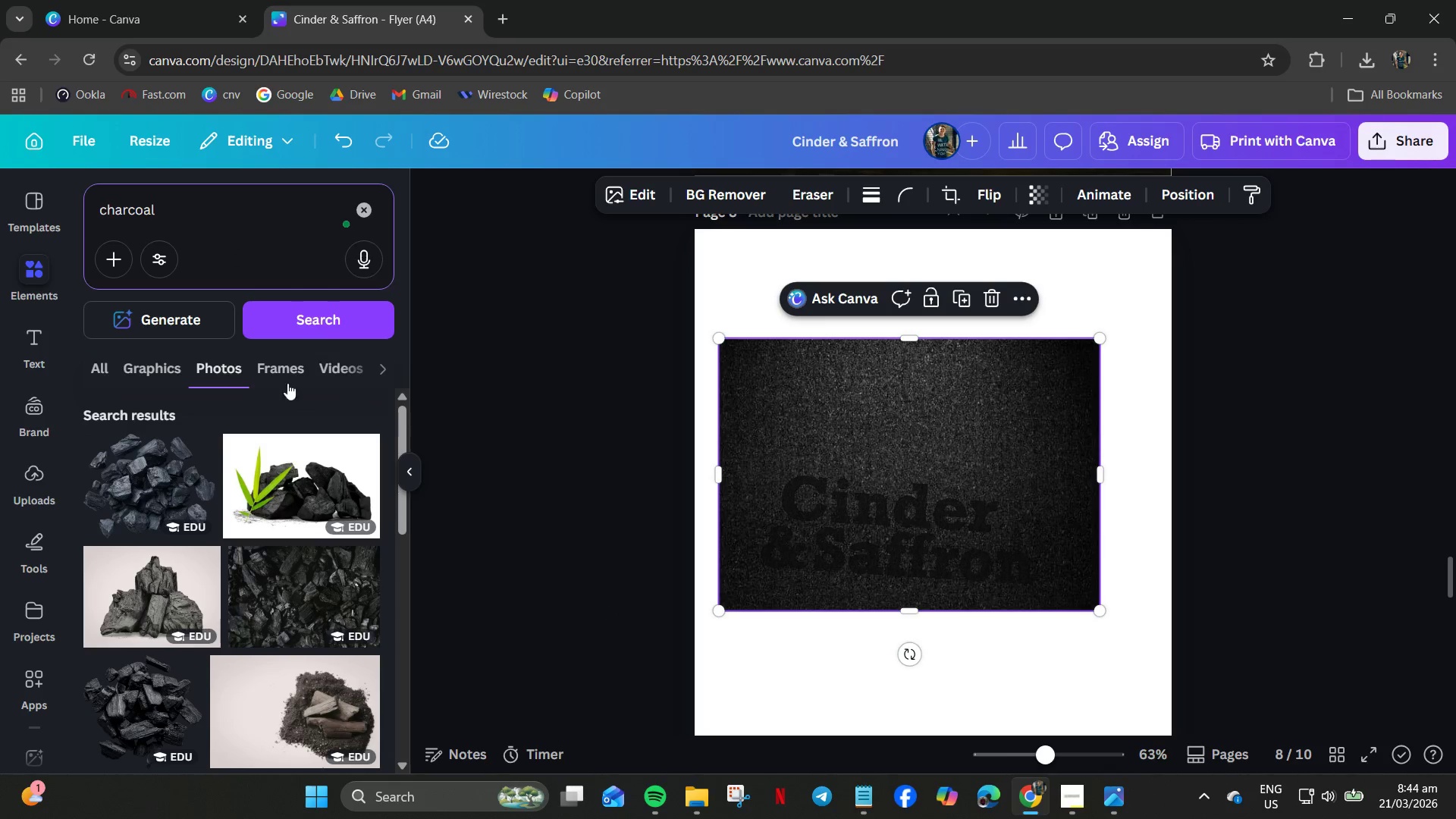 
left_click([149, 367])
 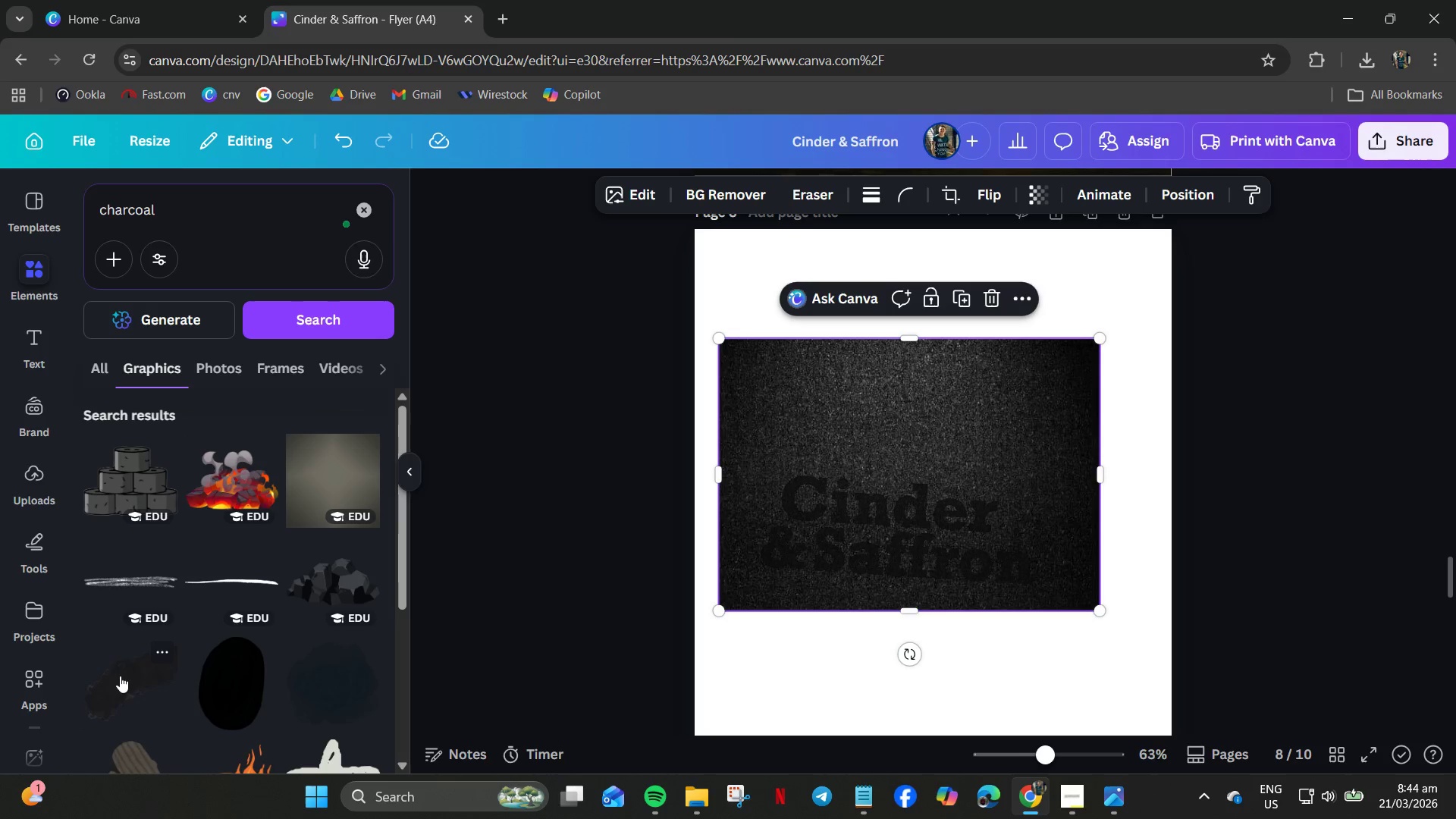 
left_click_drag(start_coordinate=[892, 592], to_coordinate=[868, 563])
 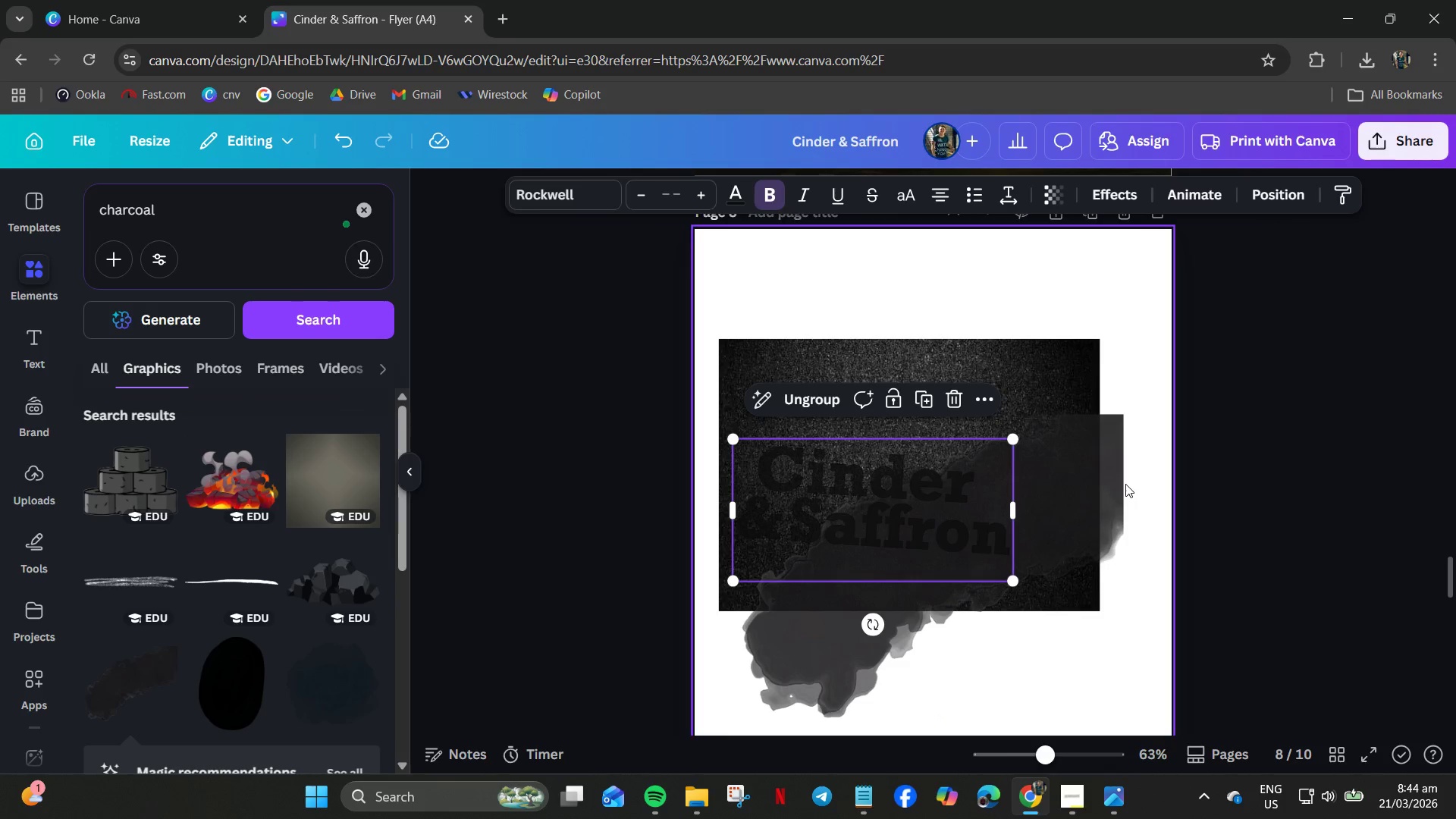 
double_click([1113, 507])
 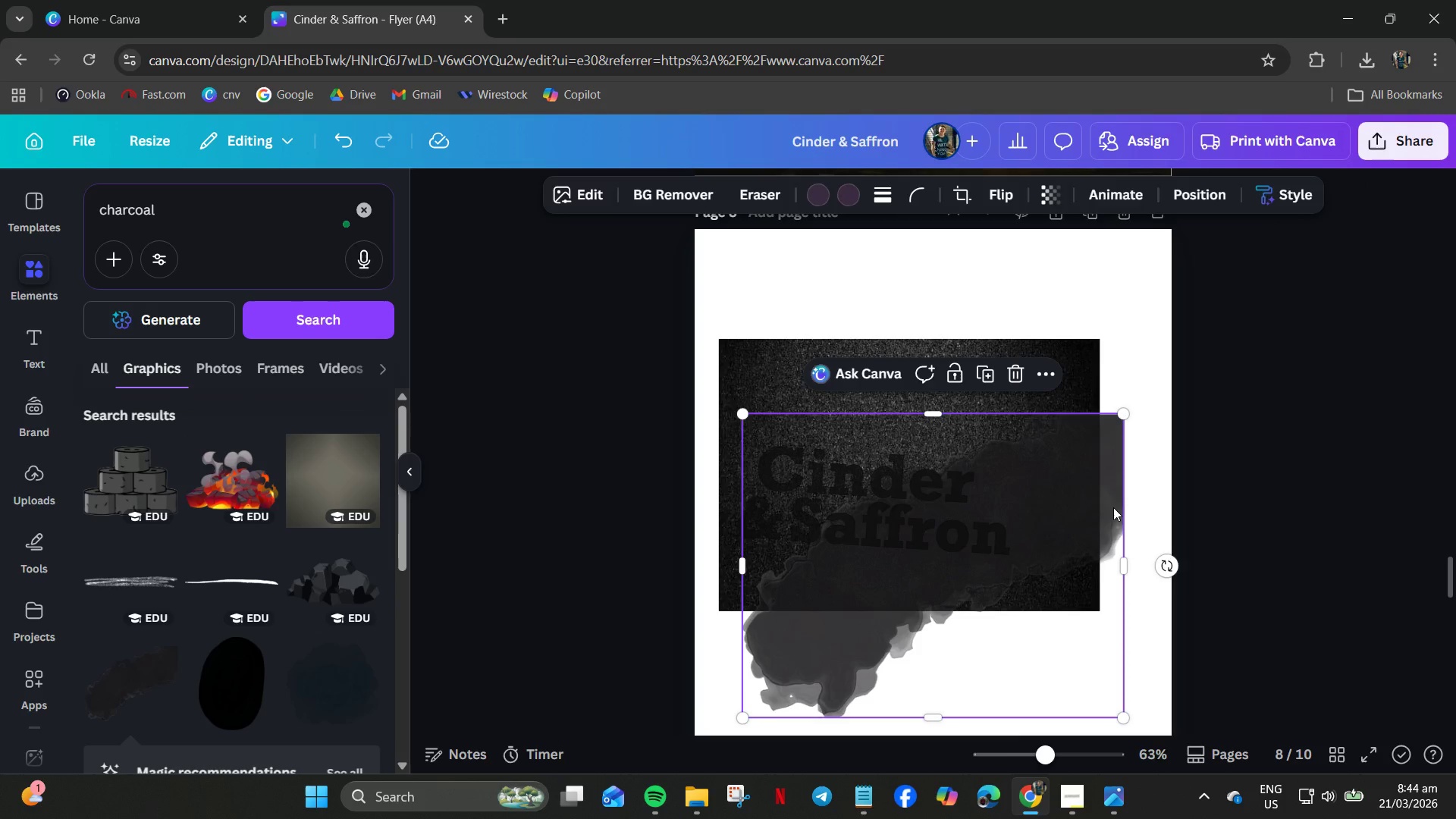 
key(Delete)
 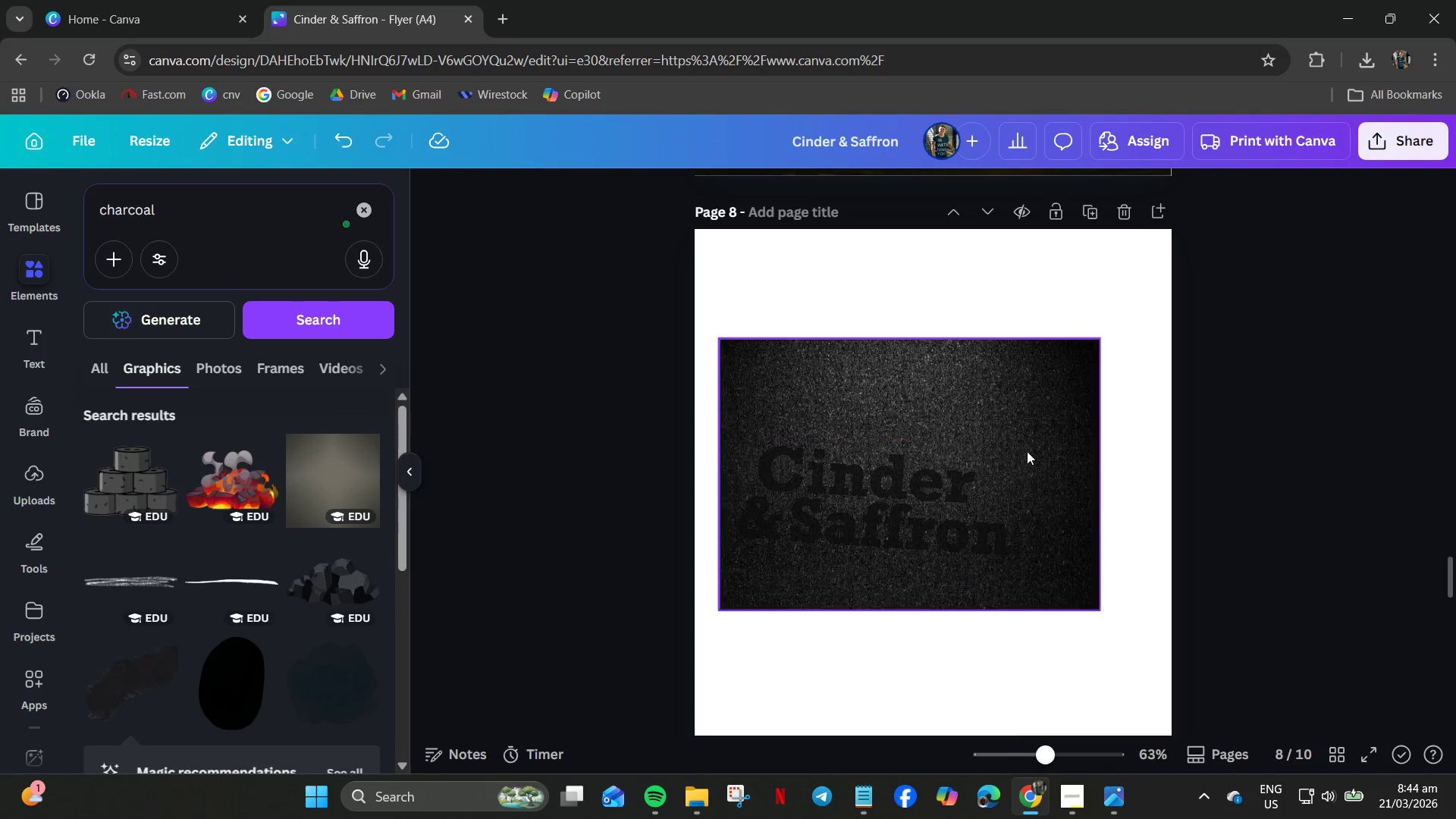 
left_click_drag(start_coordinate=[1046, 477], to_coordinate=[1036, 463])
 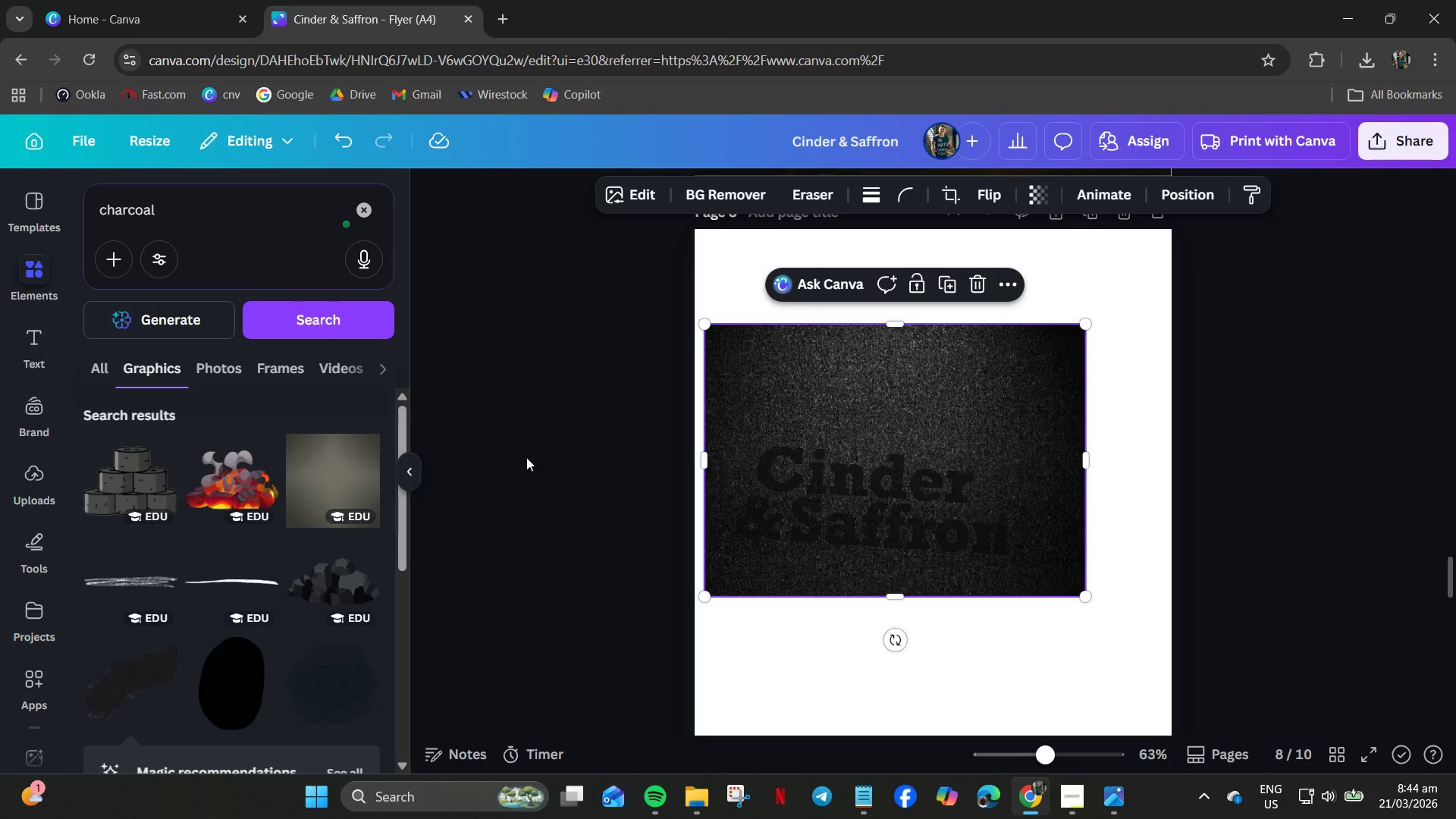 
right_click([880, 394])
 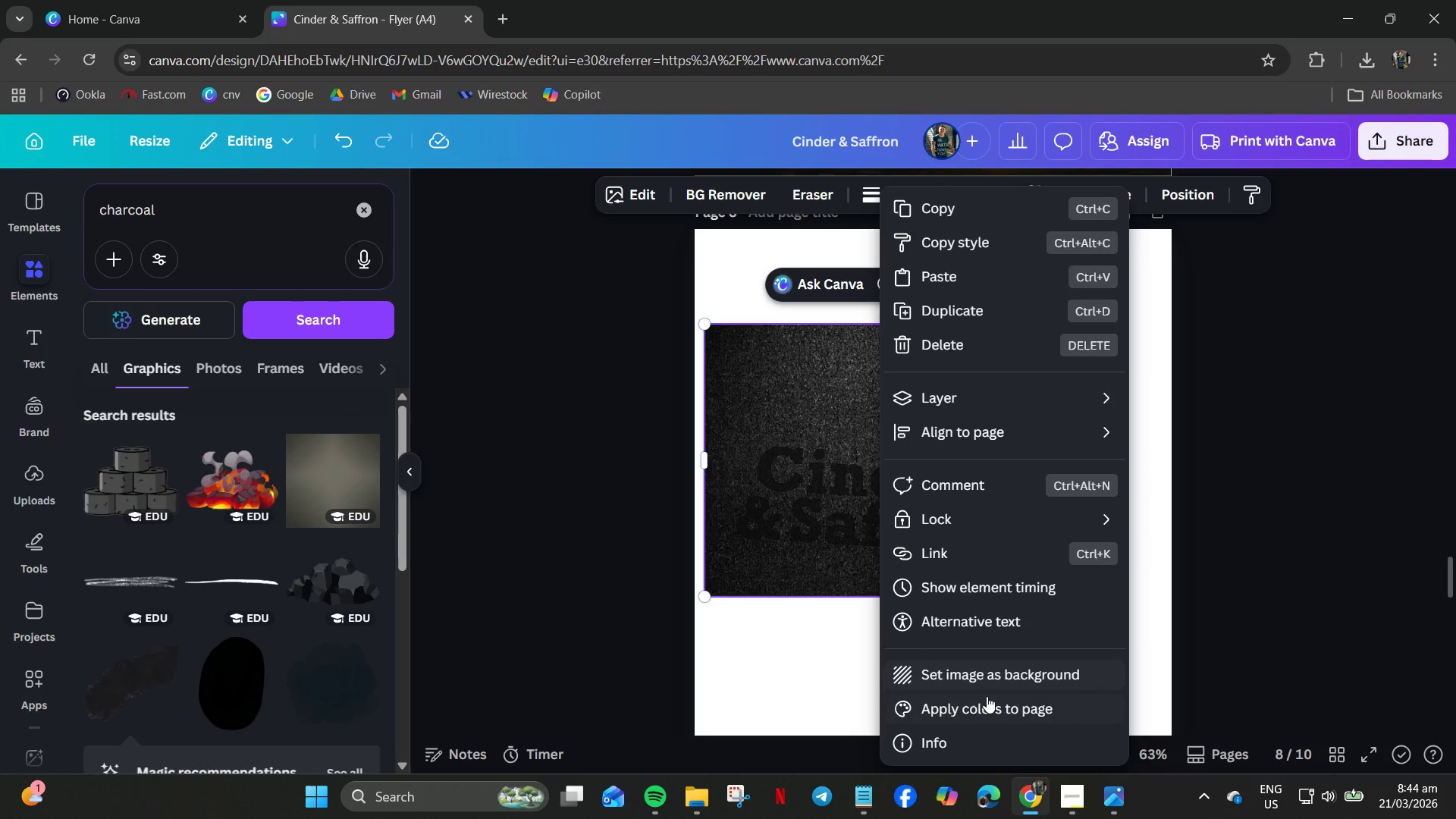 
left_click_drag(start_coordinate=[814, 532], to_coordinate=[818, 532])
 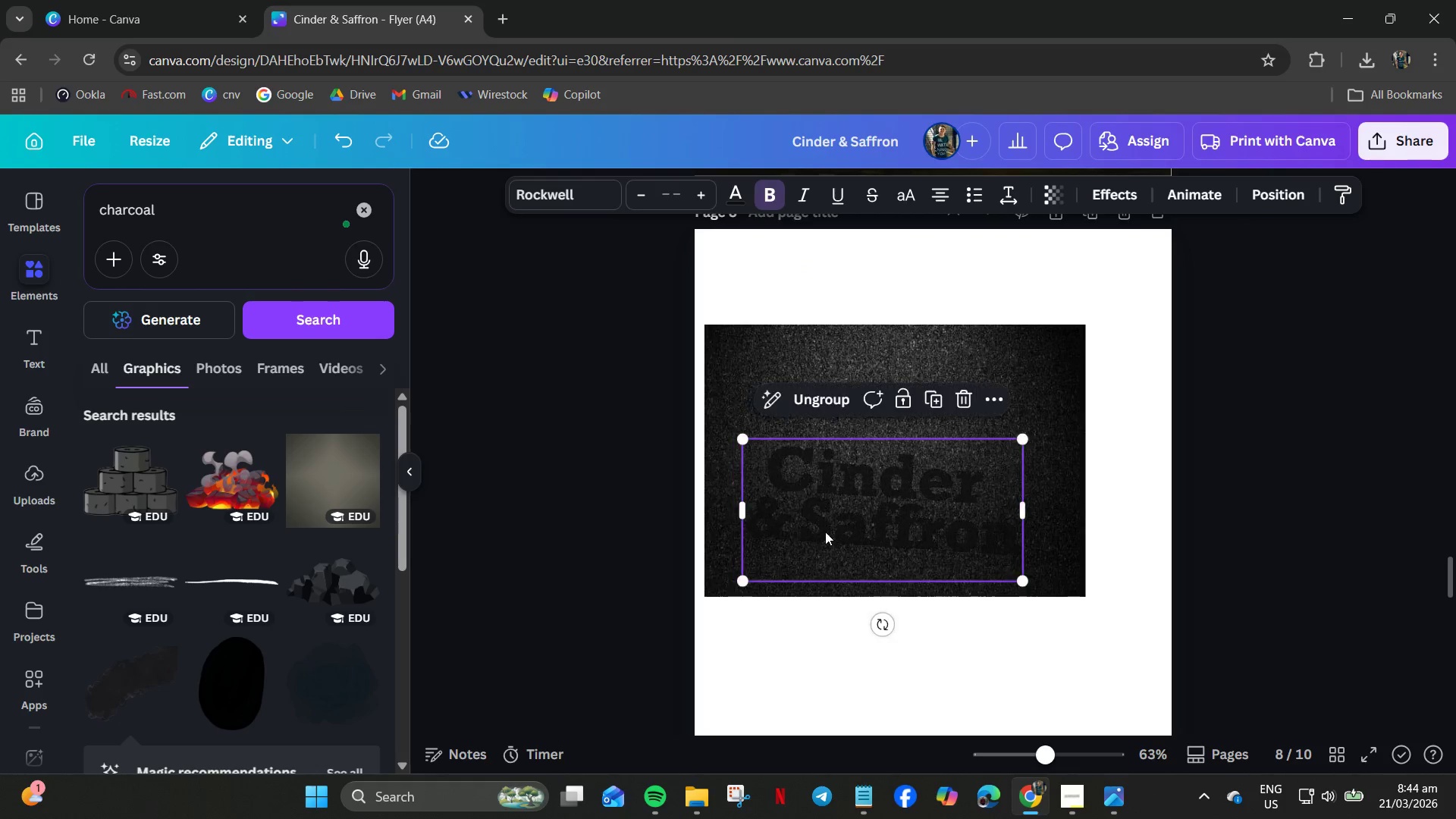 
left_click_drag(start_coordinate=[825, 532], to_coordinate=[832, 535])
 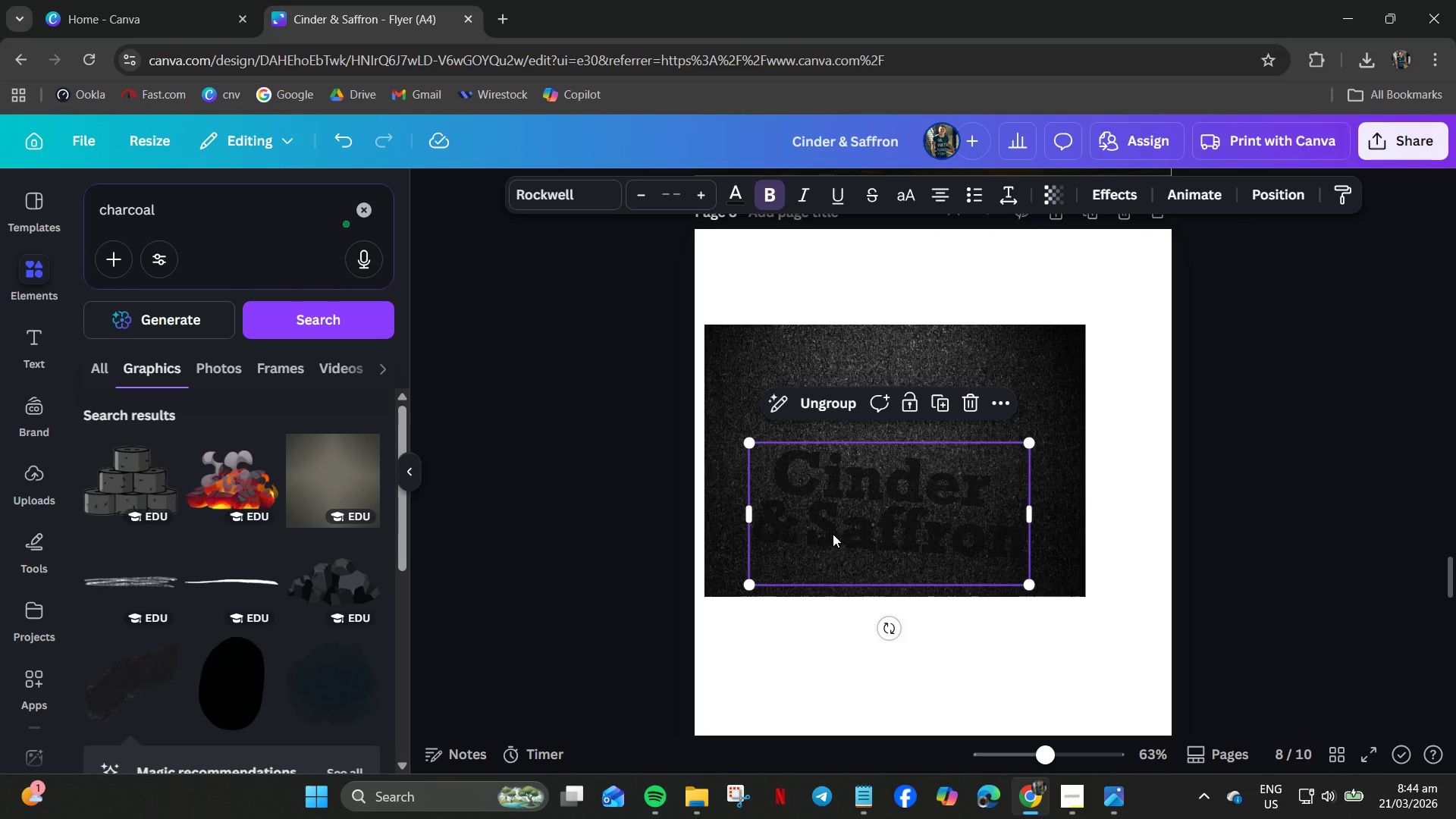 
right_click([833, 534])
 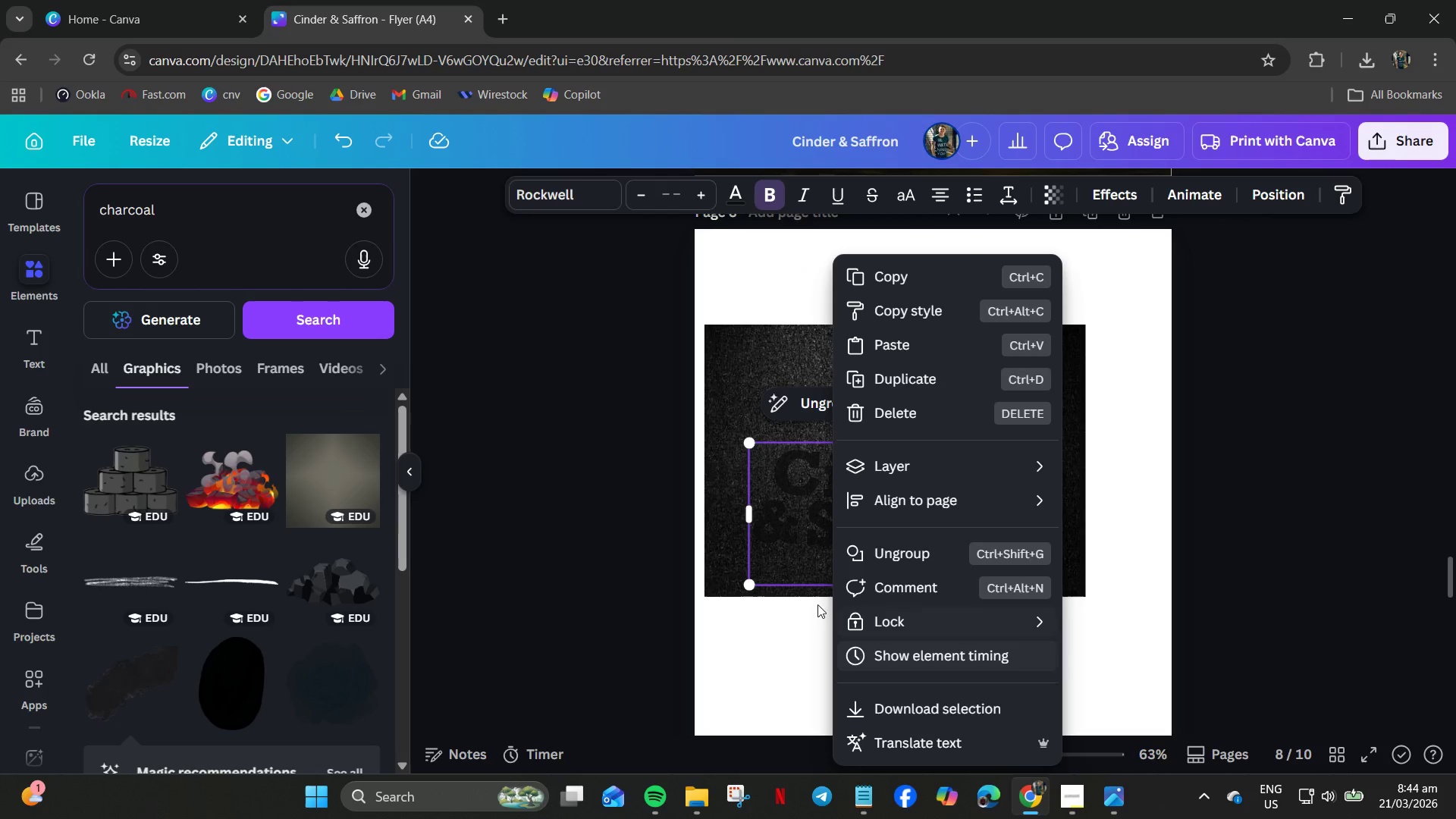 
left_click([732, 649])
 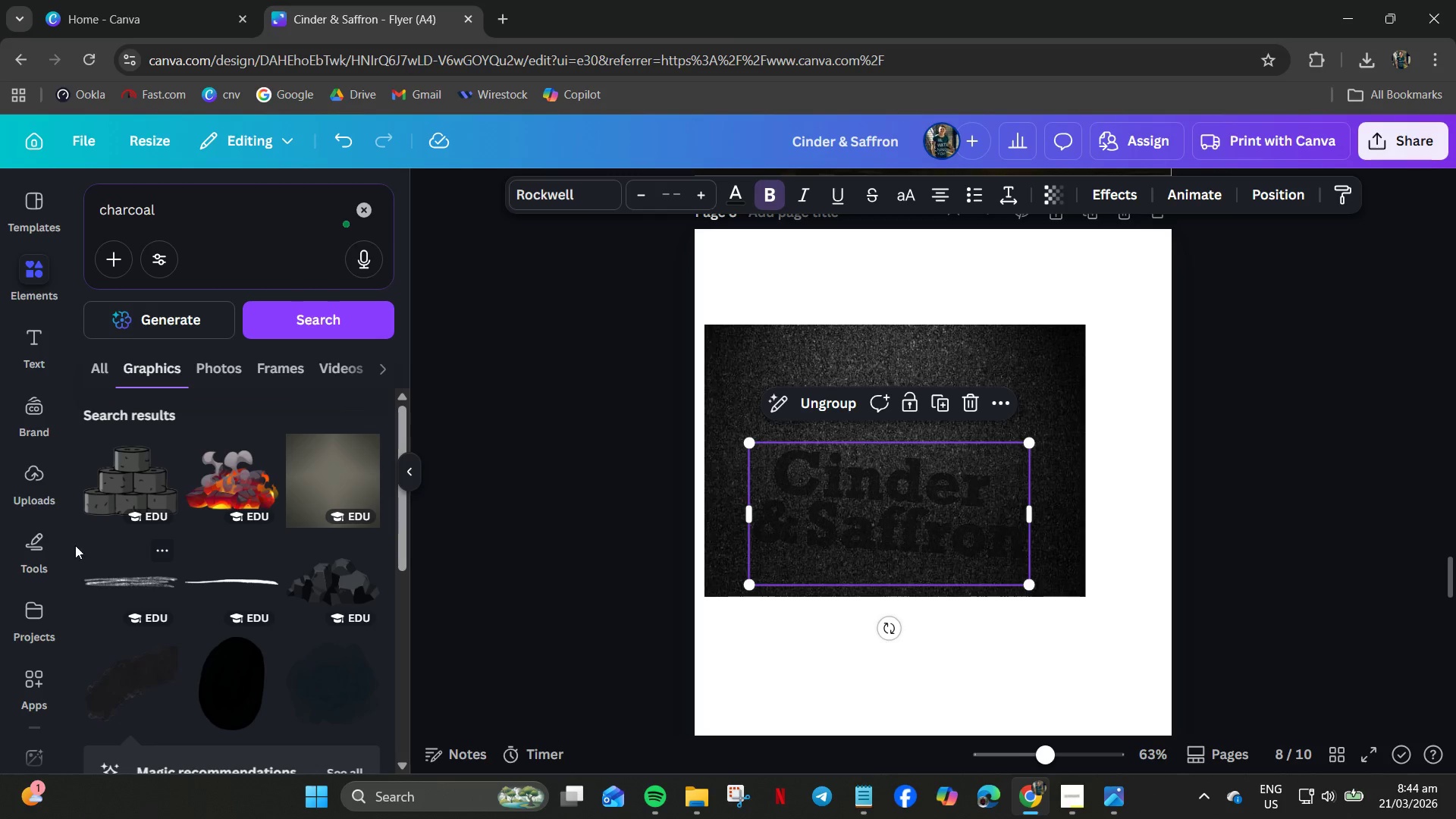 
scroll: coordinate [43, 554], scroll_direction: down, amount: 4.0
 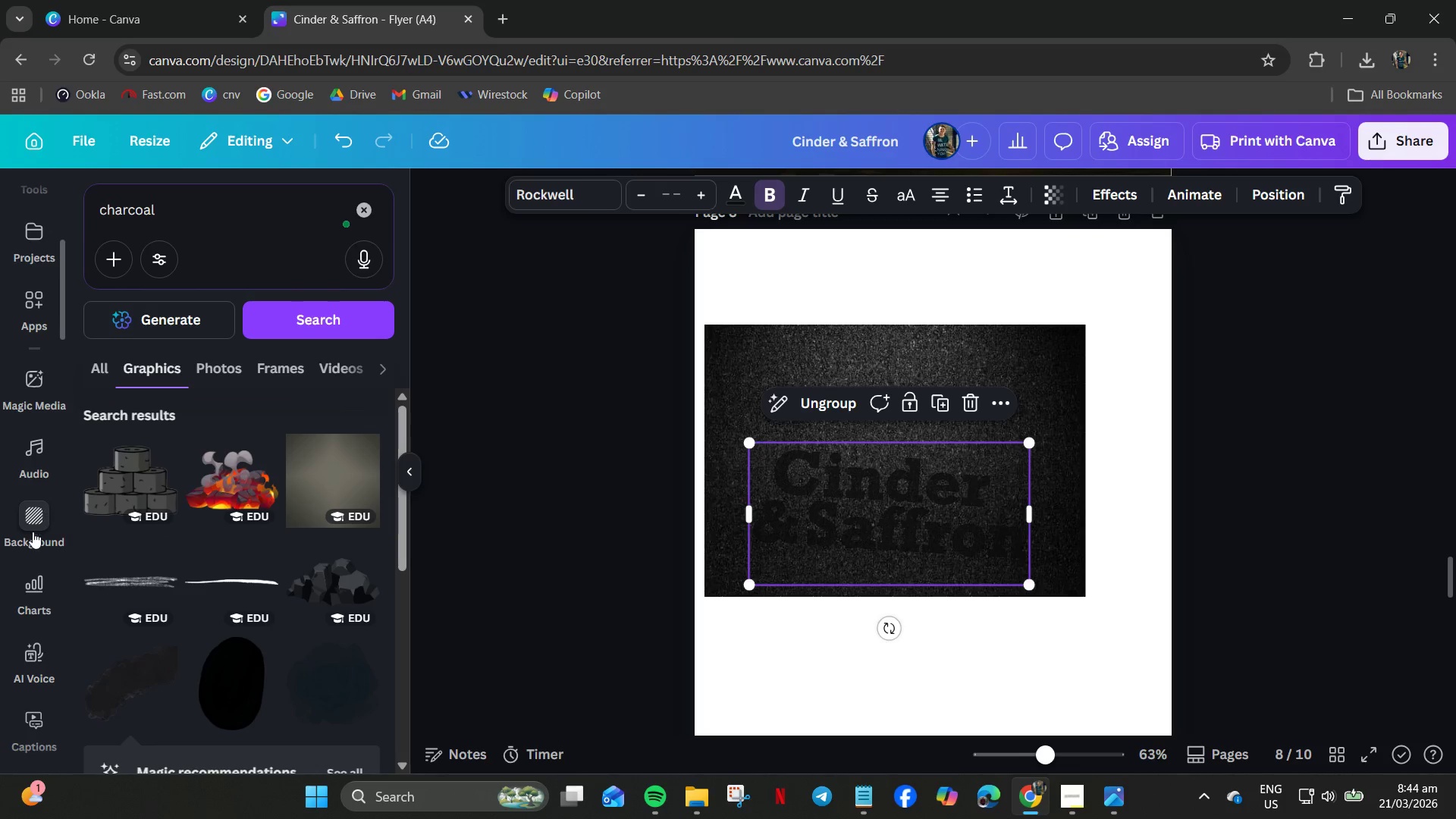 
left_click([30, 523])
 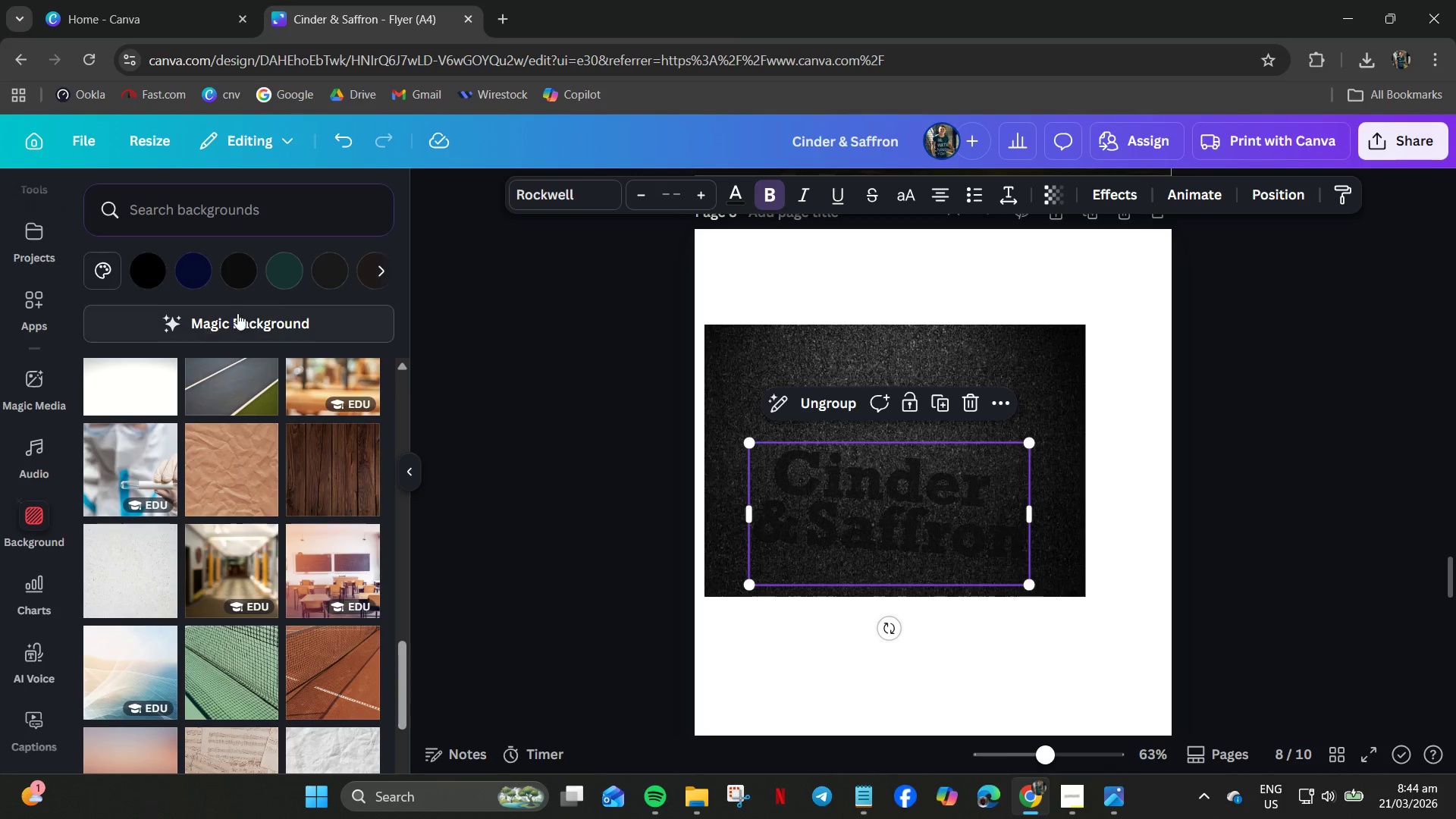 
left_click([325, 266])
 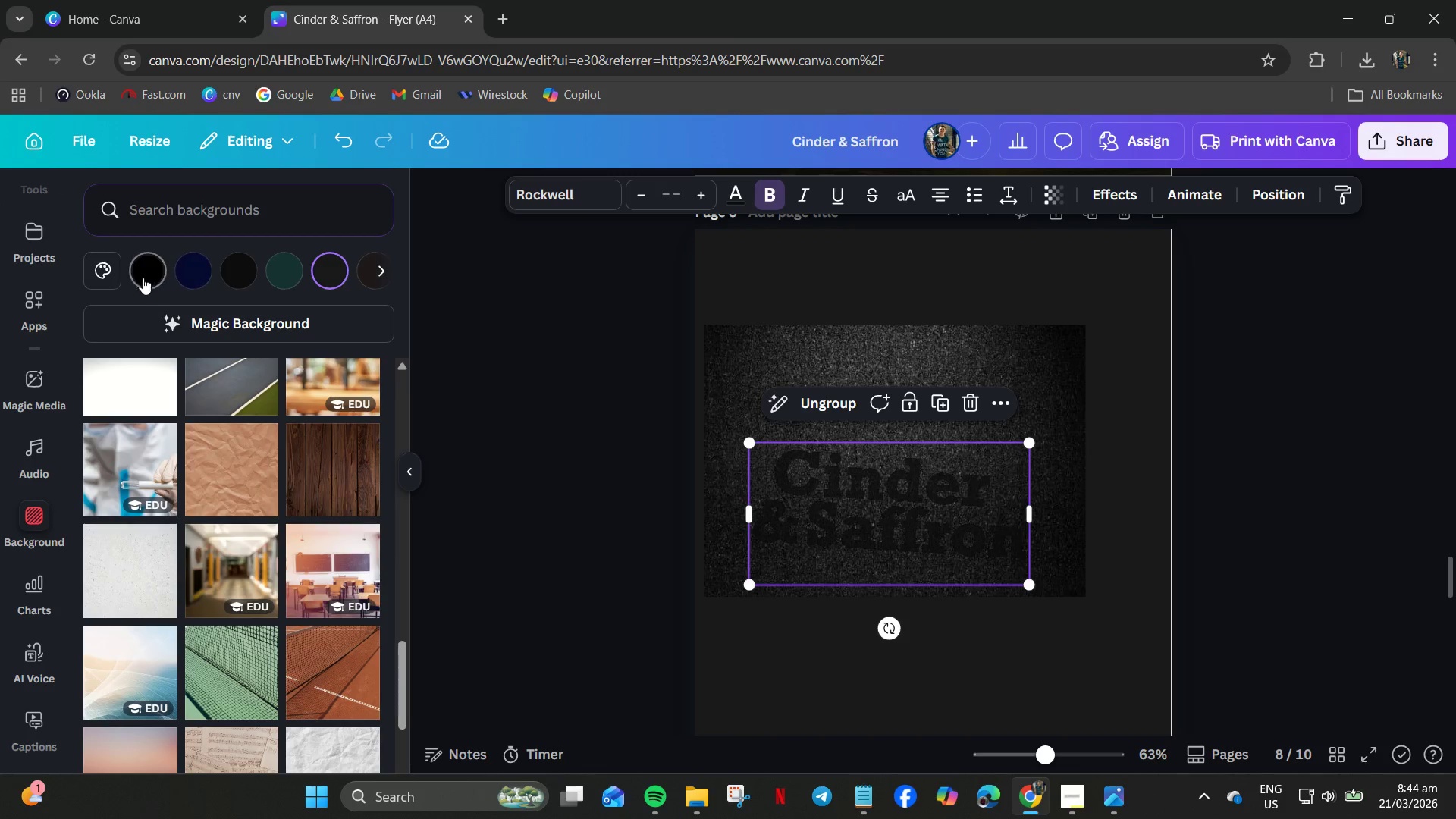 
key(Control+ControlLeft)
 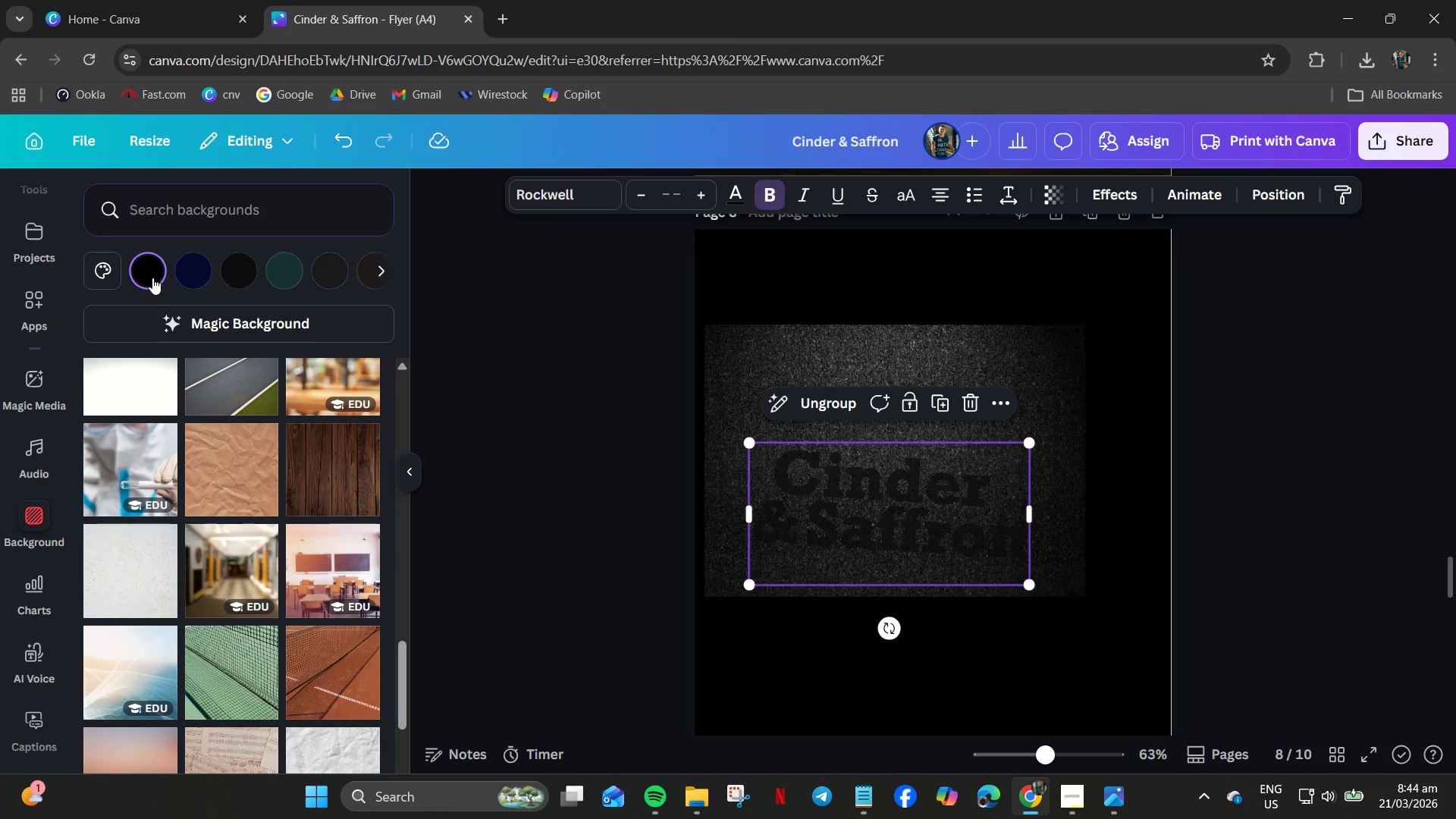 
key(Control+Z)
 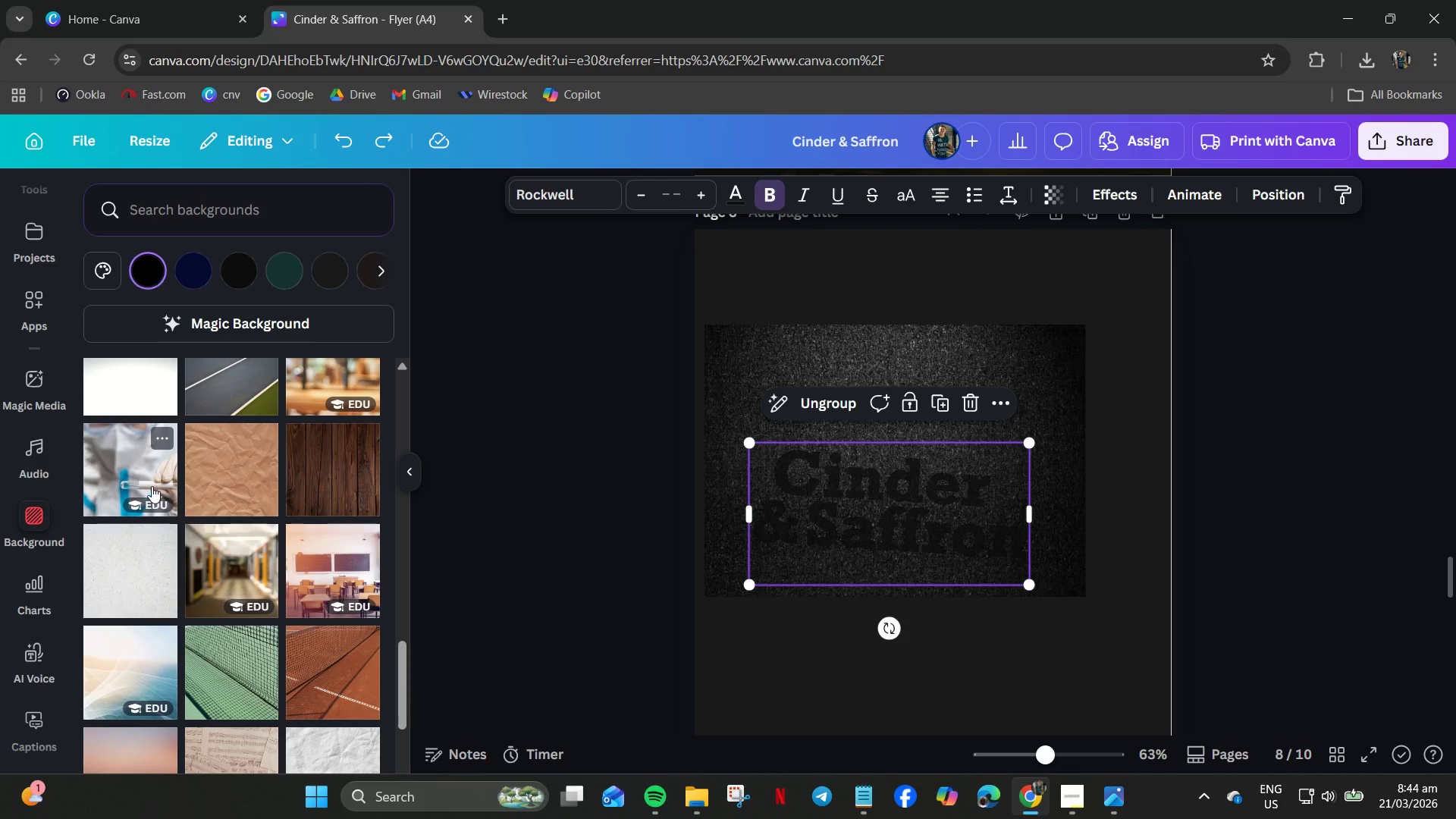 
scroll: coordinate [122, 571], scroll_direction: down, amount: 3.0
 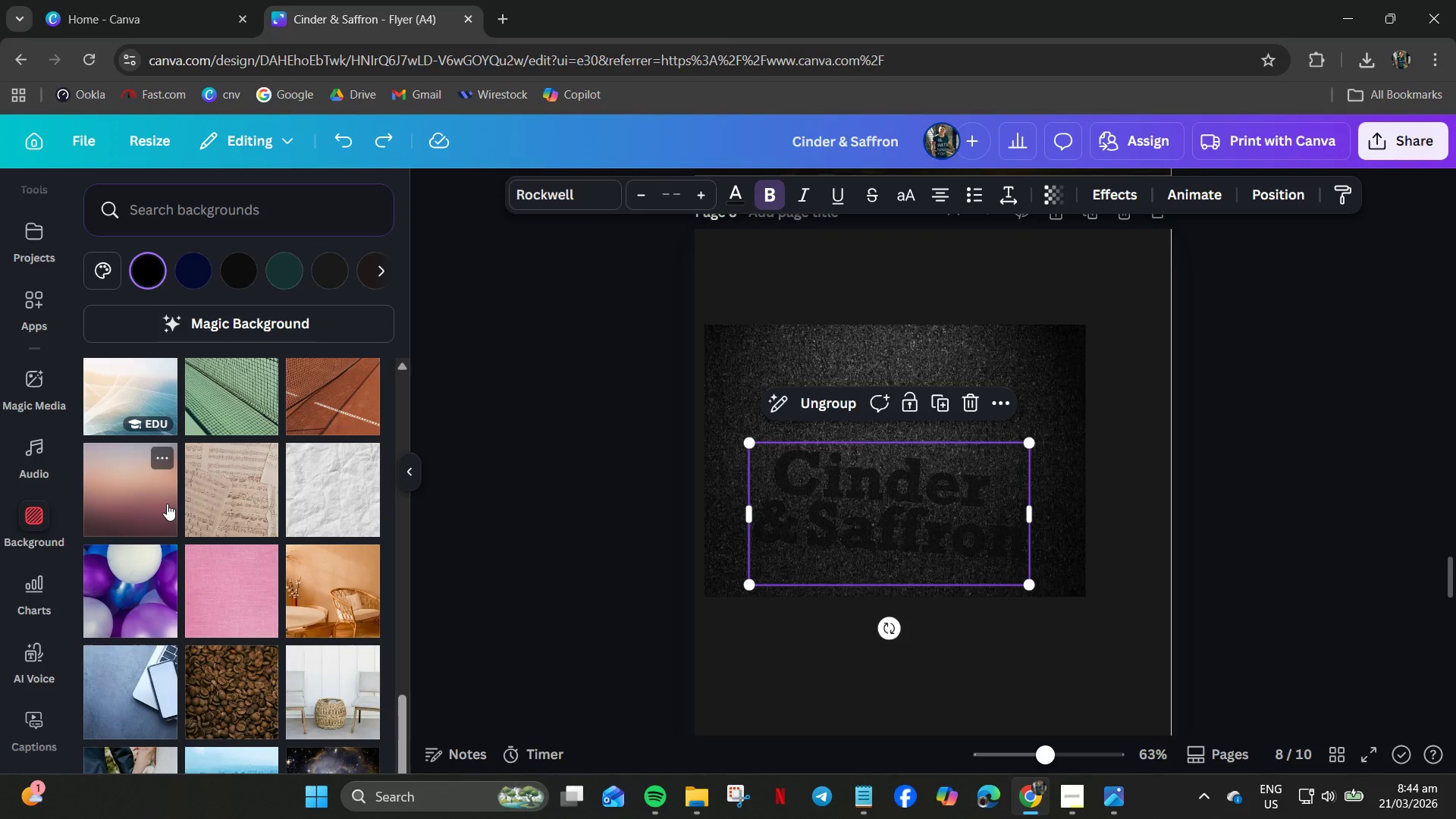 
left_click([190, 214])
 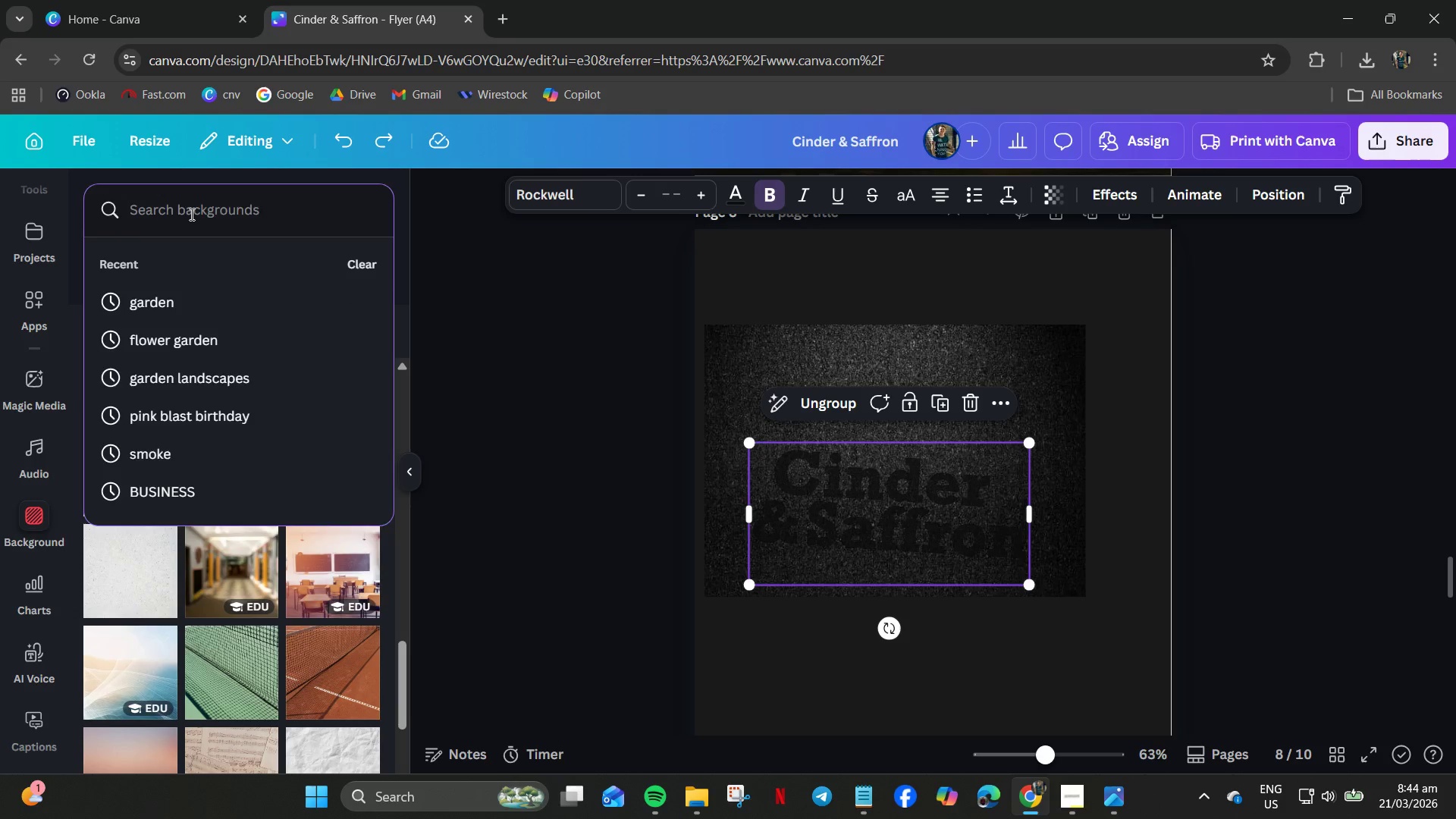 
scroll: coordinate [180, 442], scroll_direction: up, amount: 3.0
 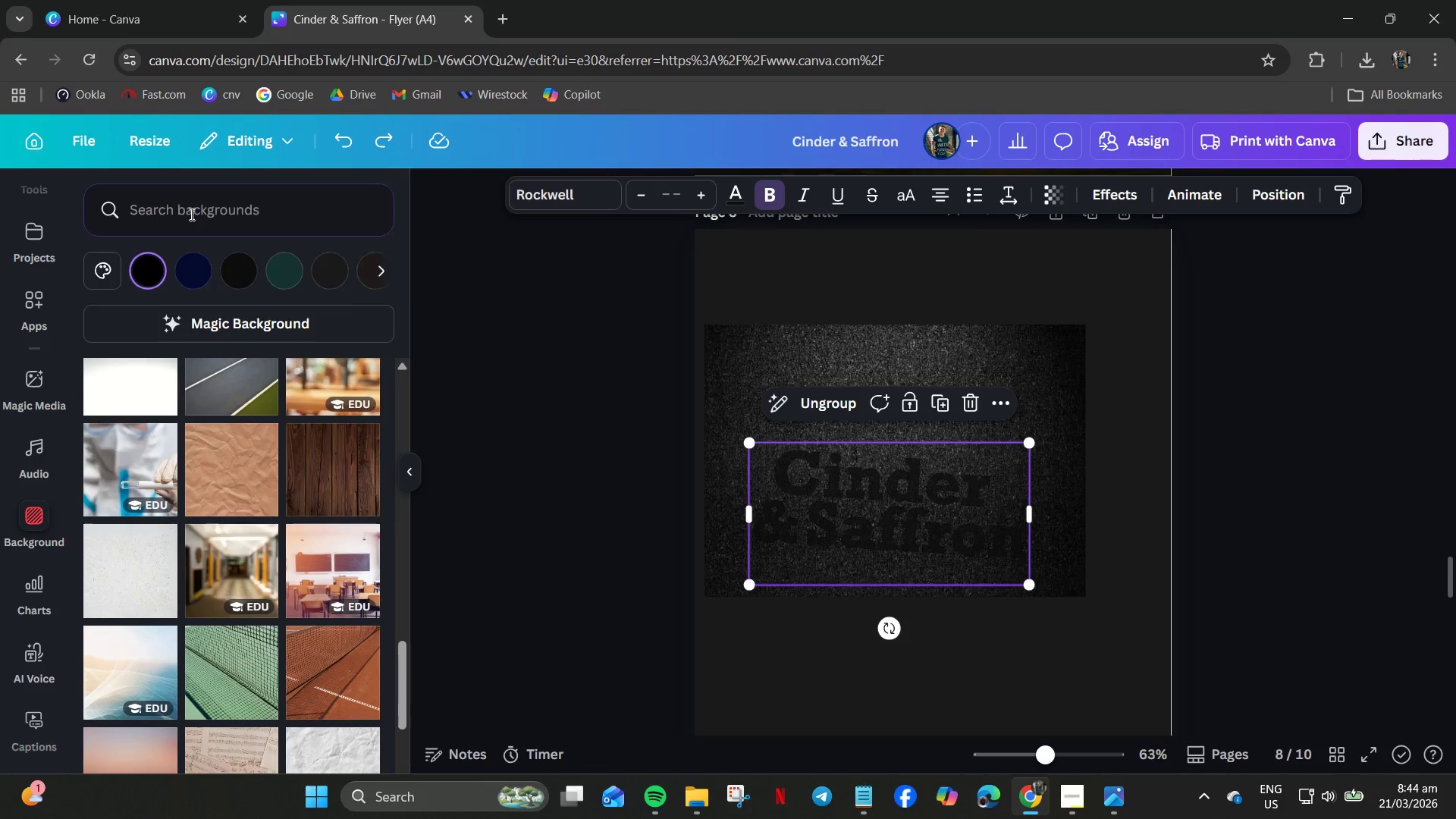 
type(charcoal)
 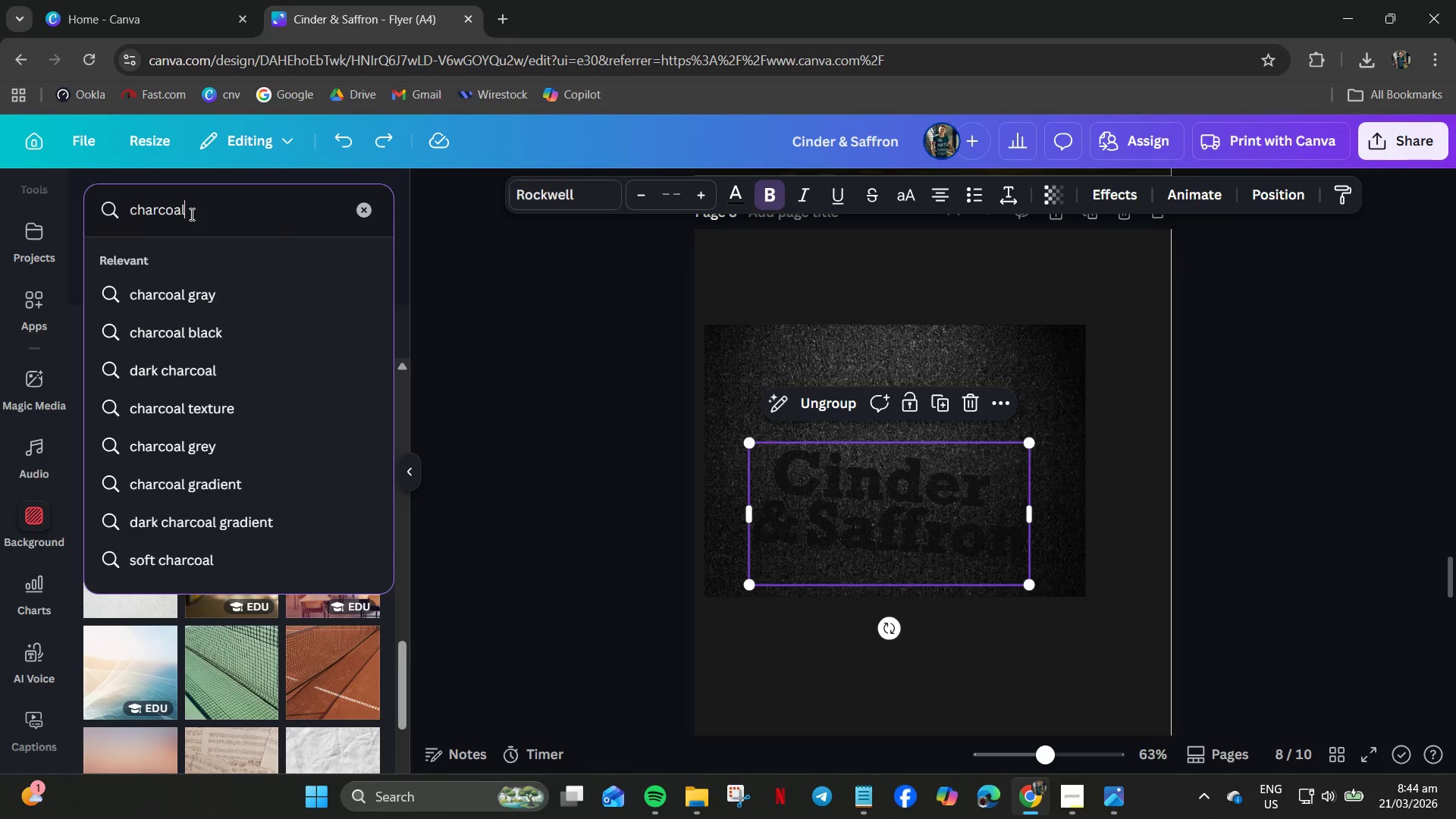 
key(Enter)
 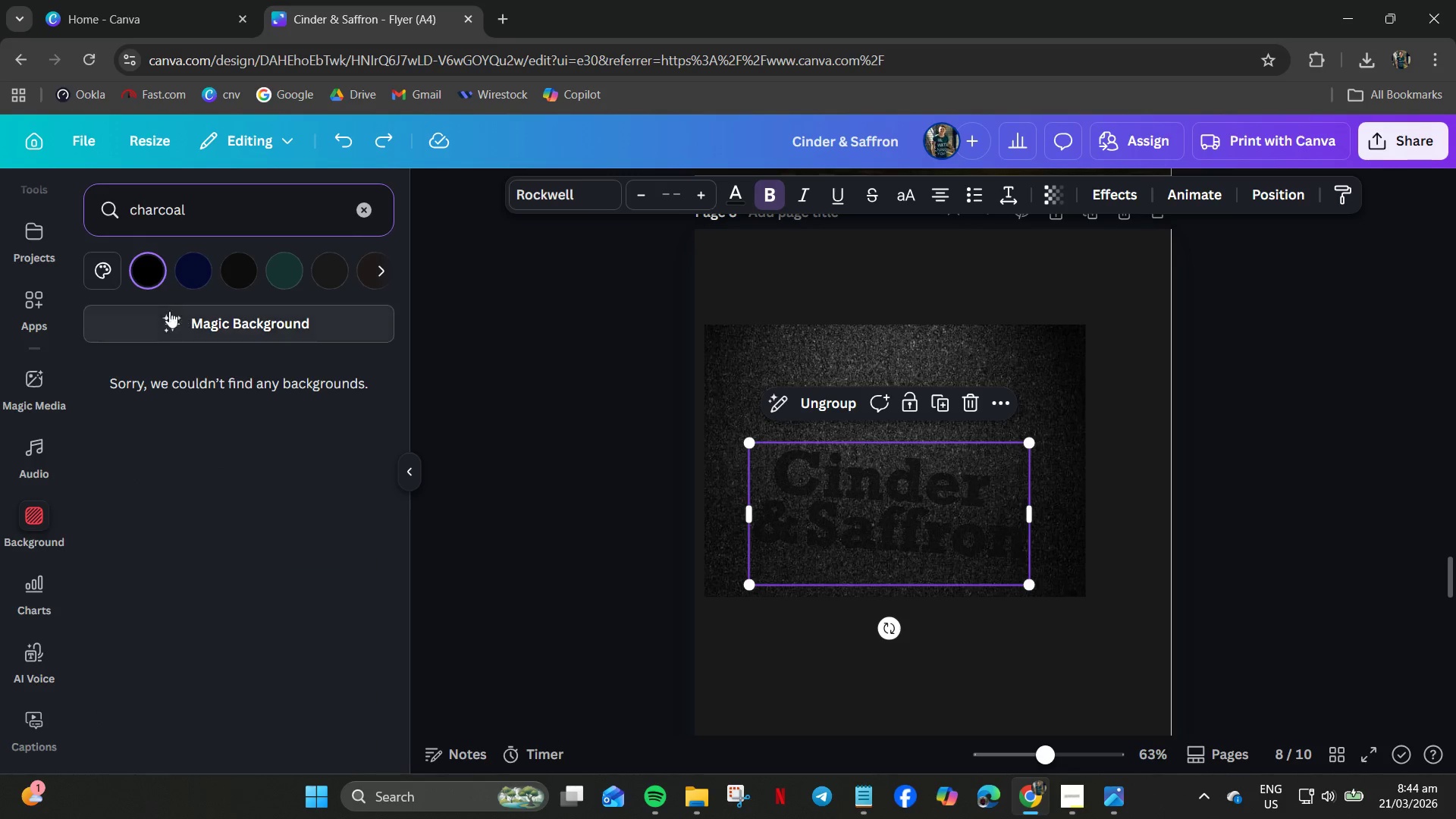 
left_click([109, 260])
 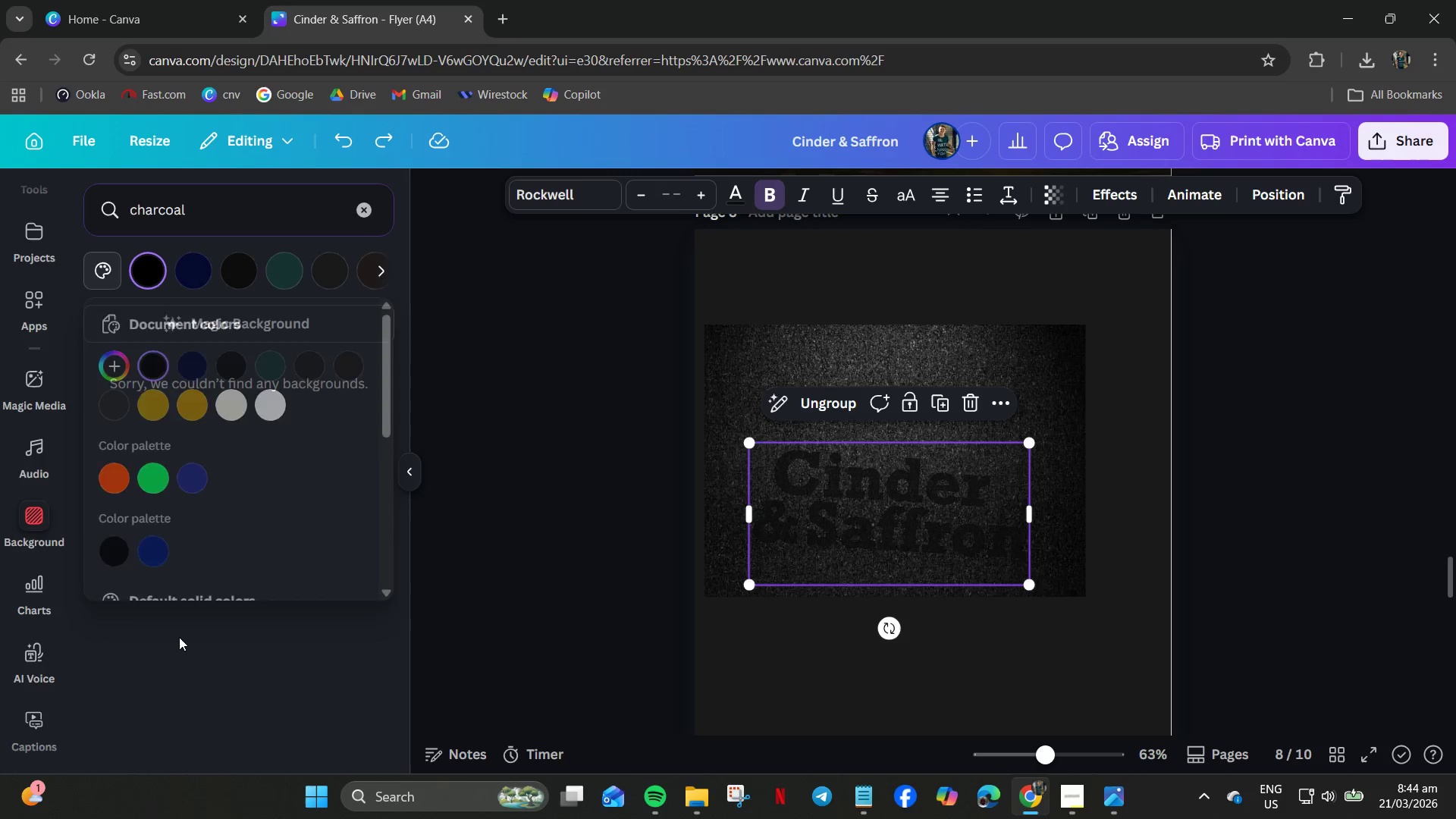 
scroll: coordinate [78, 570], scroll_direction: down, amount: 12.0
 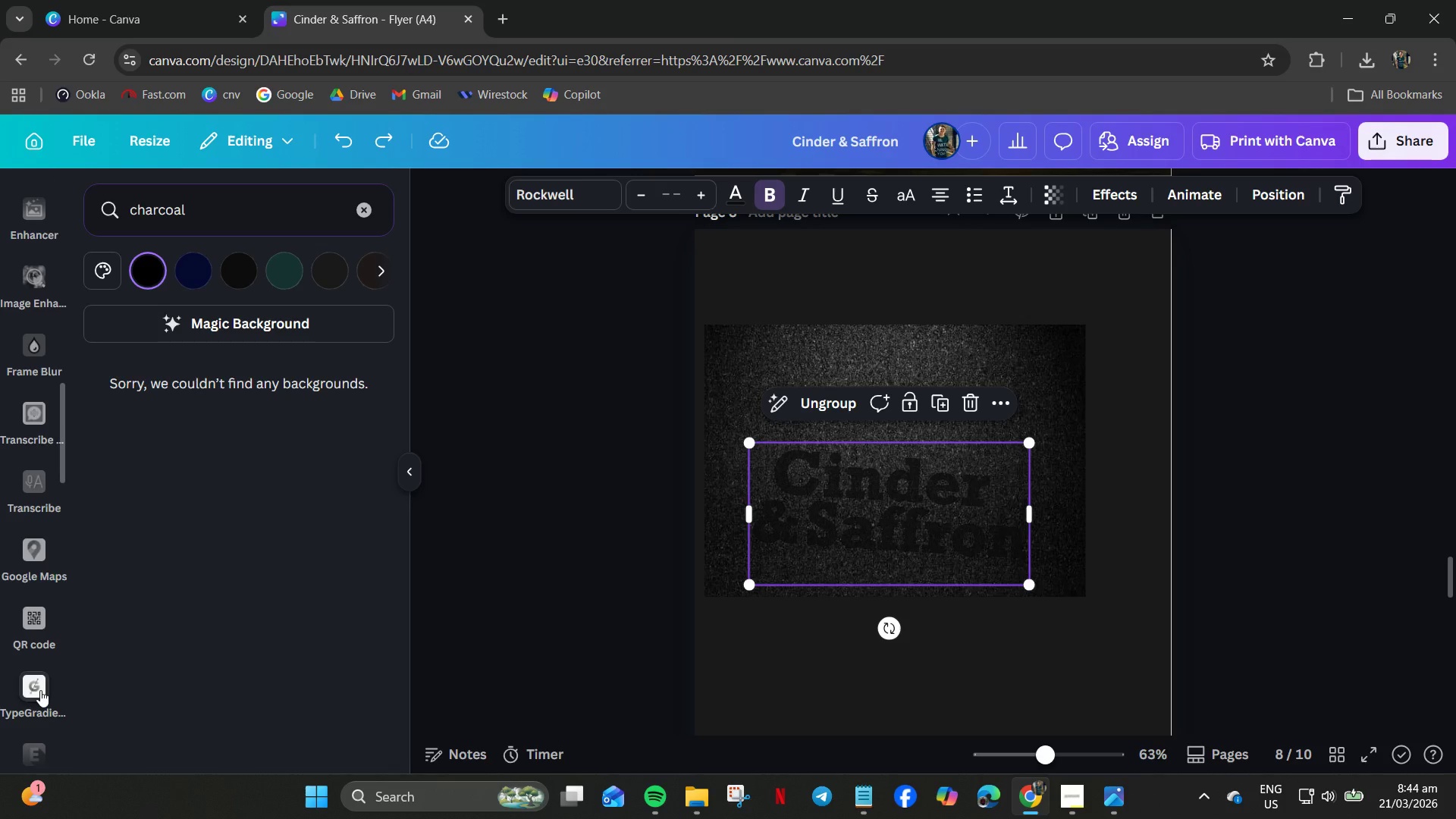 
left_click([40, 690])
 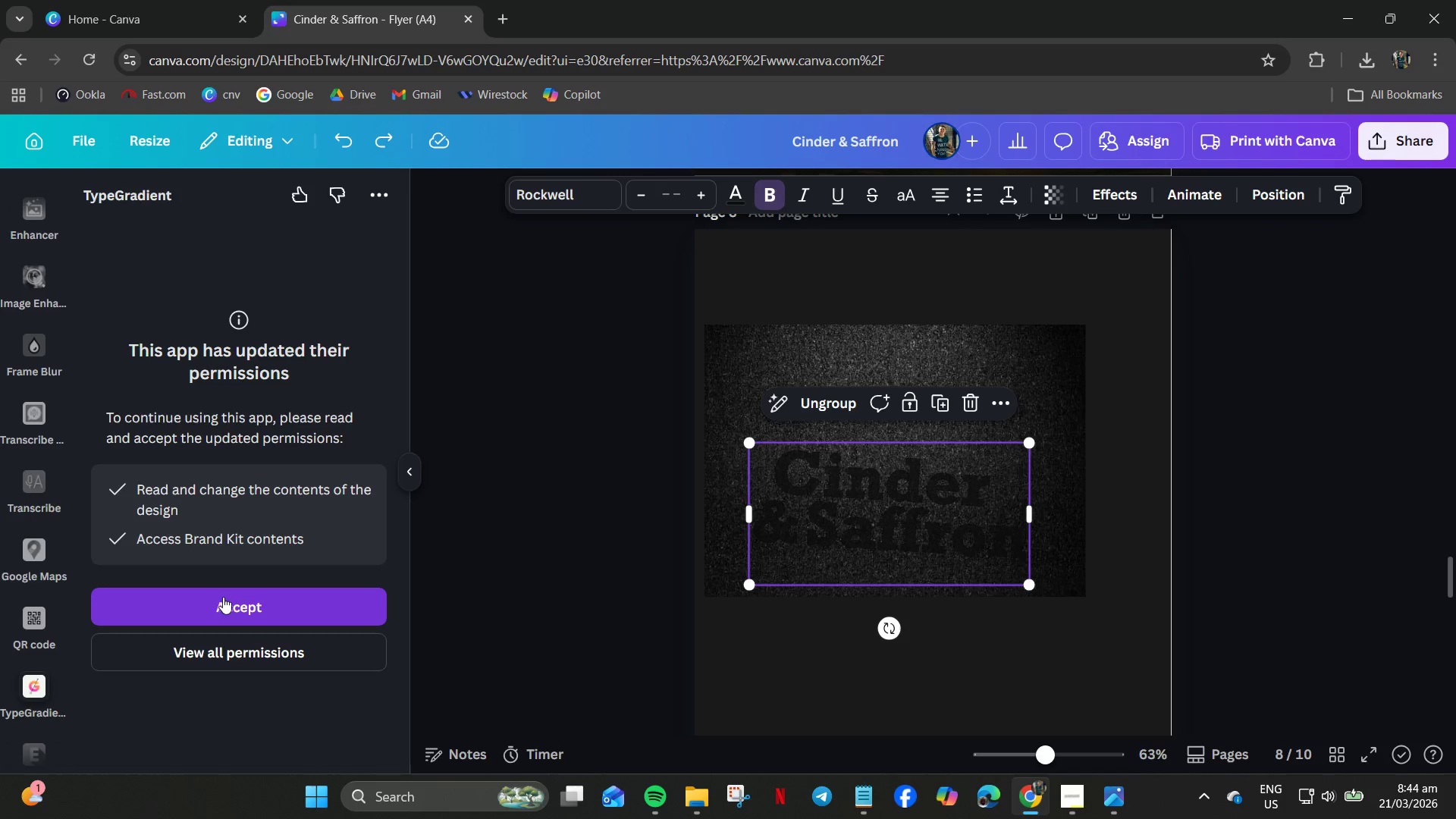 
left_click([230, 597])
 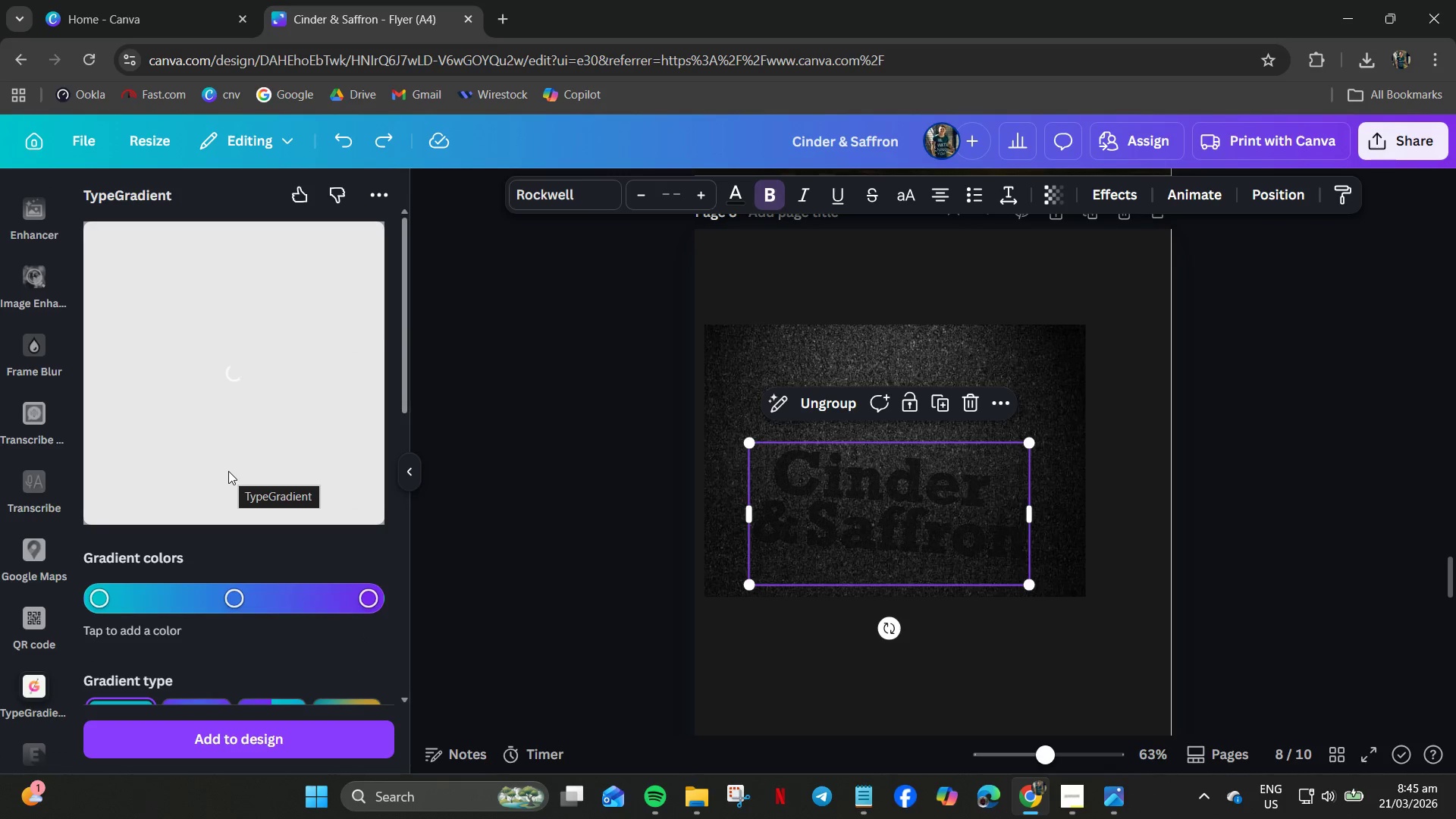 
wait(5.19)
 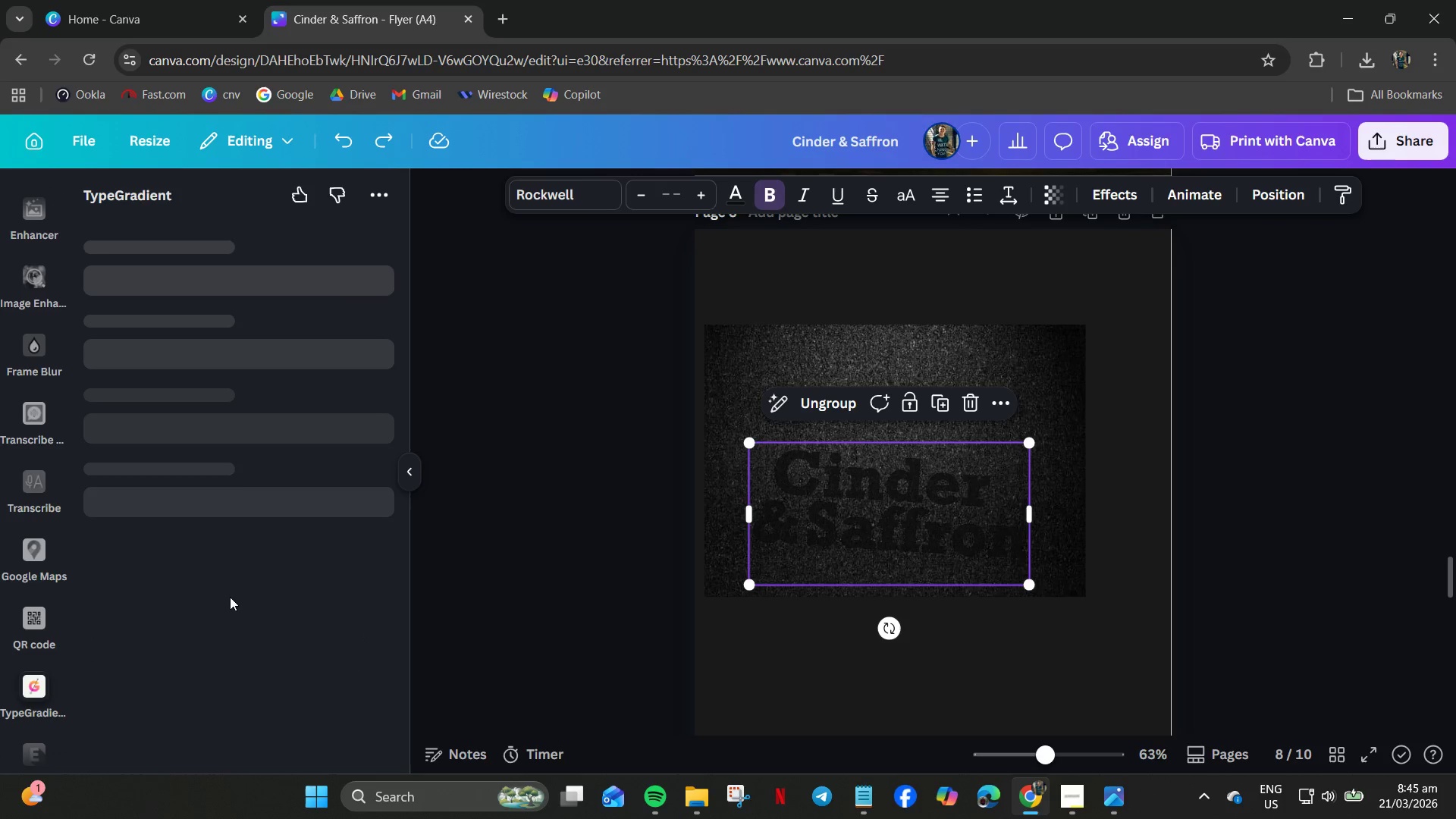 
scroll: coordinate [225, 643], scroll_direction: down, amount: 8.0
 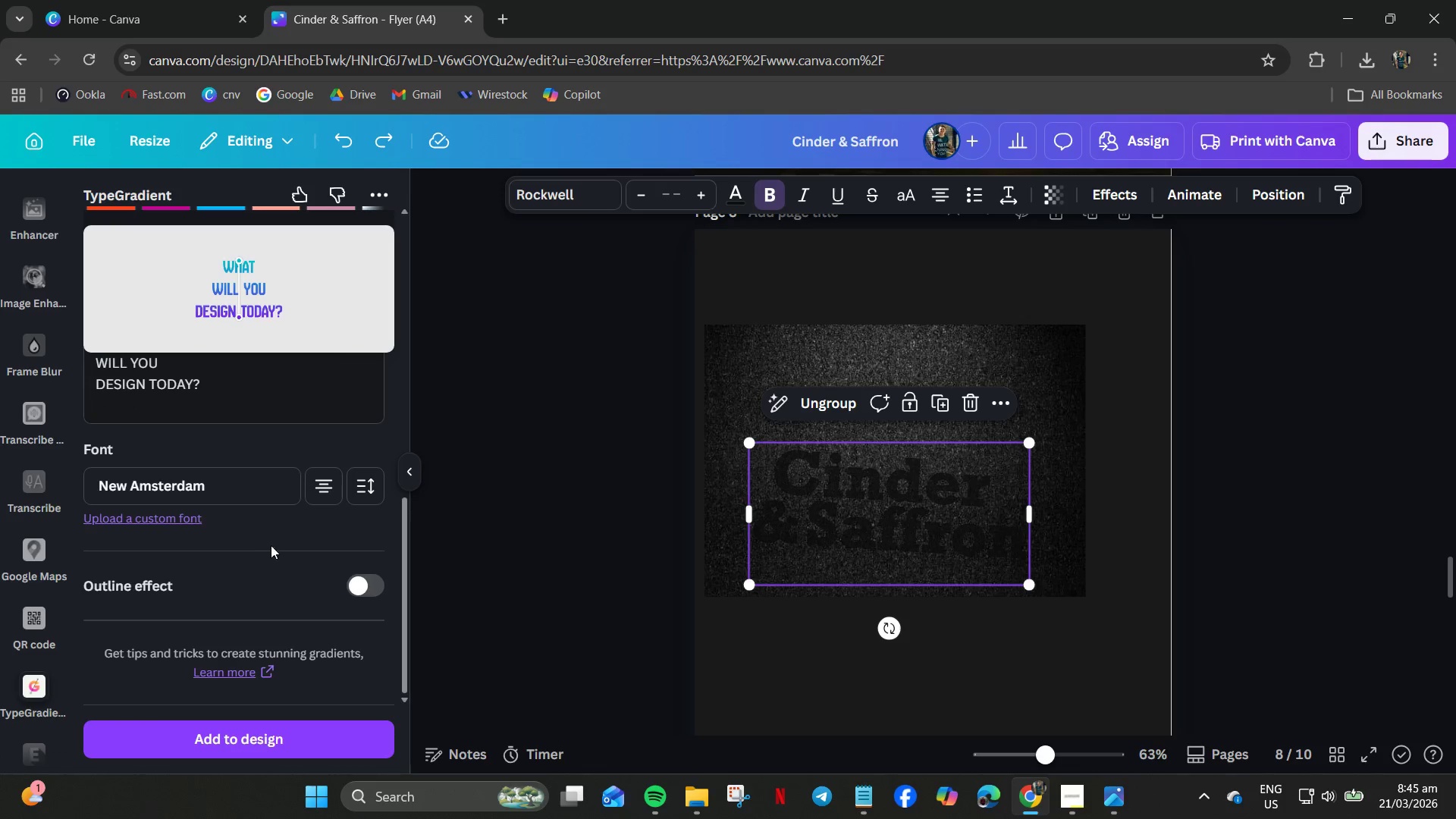 
scroll: coordinate [228, 592], scroll_direction: up, amount: 3.0
 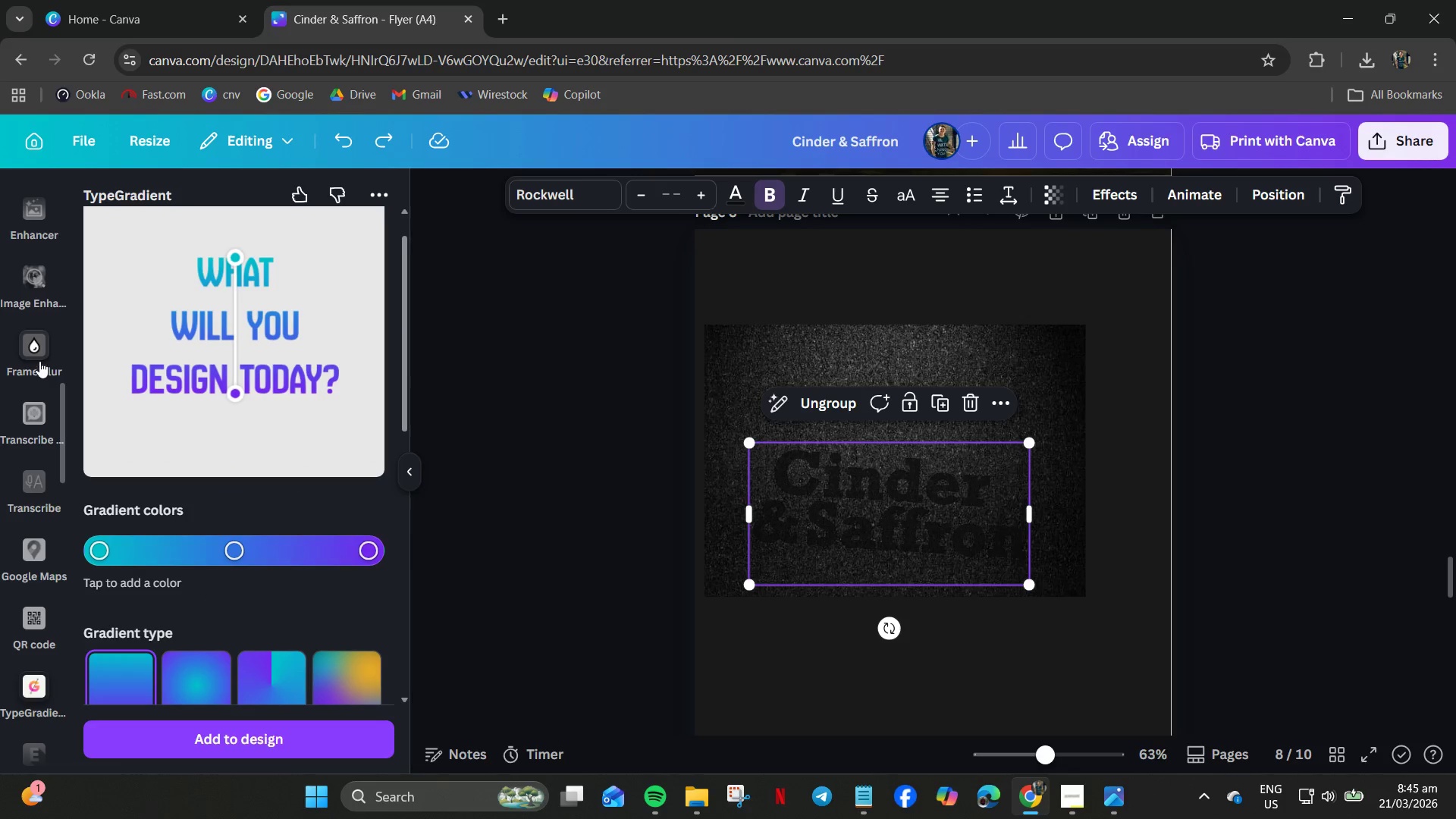 
wait(5.77)
 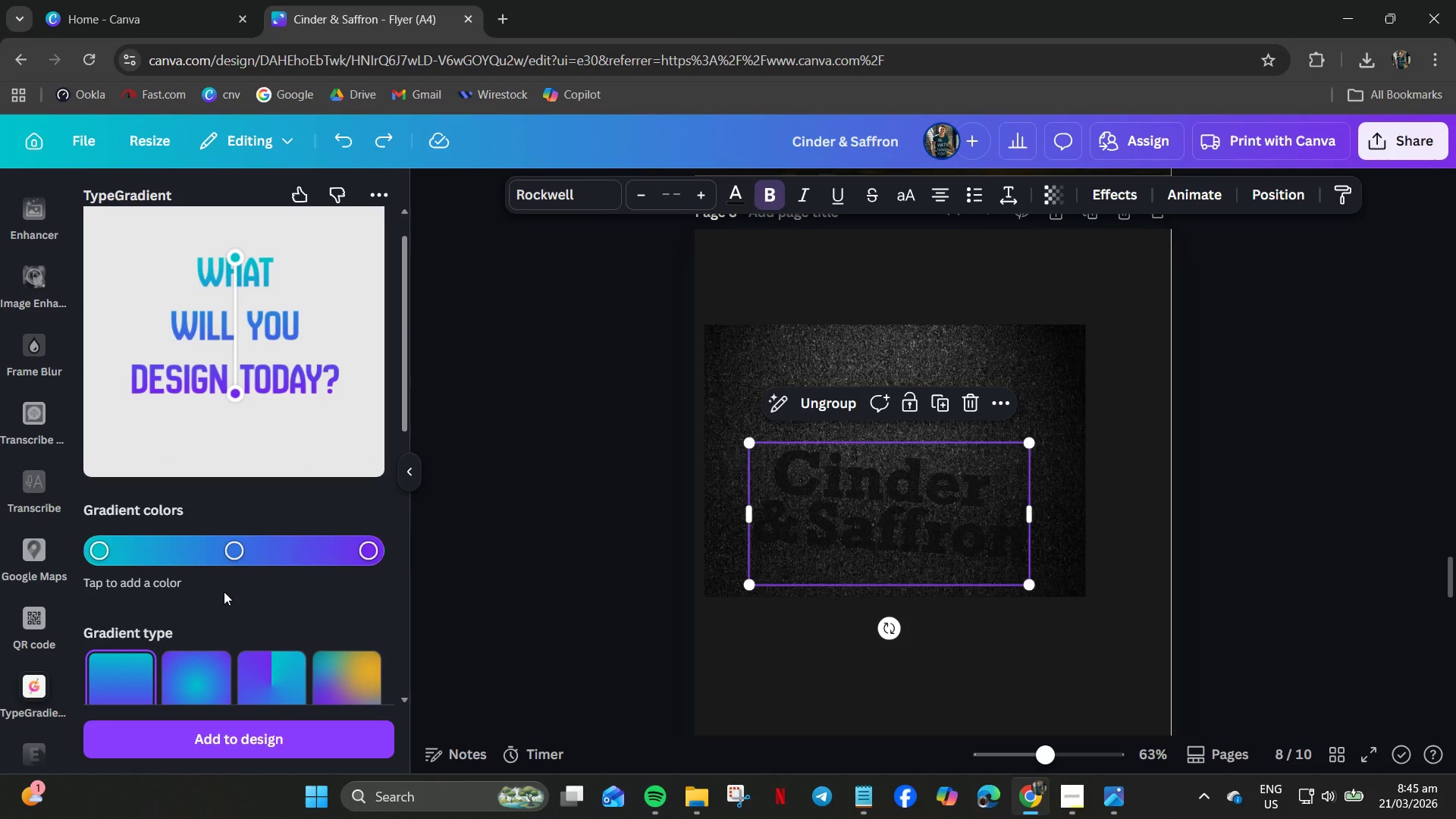 
left_click([36, 280])
 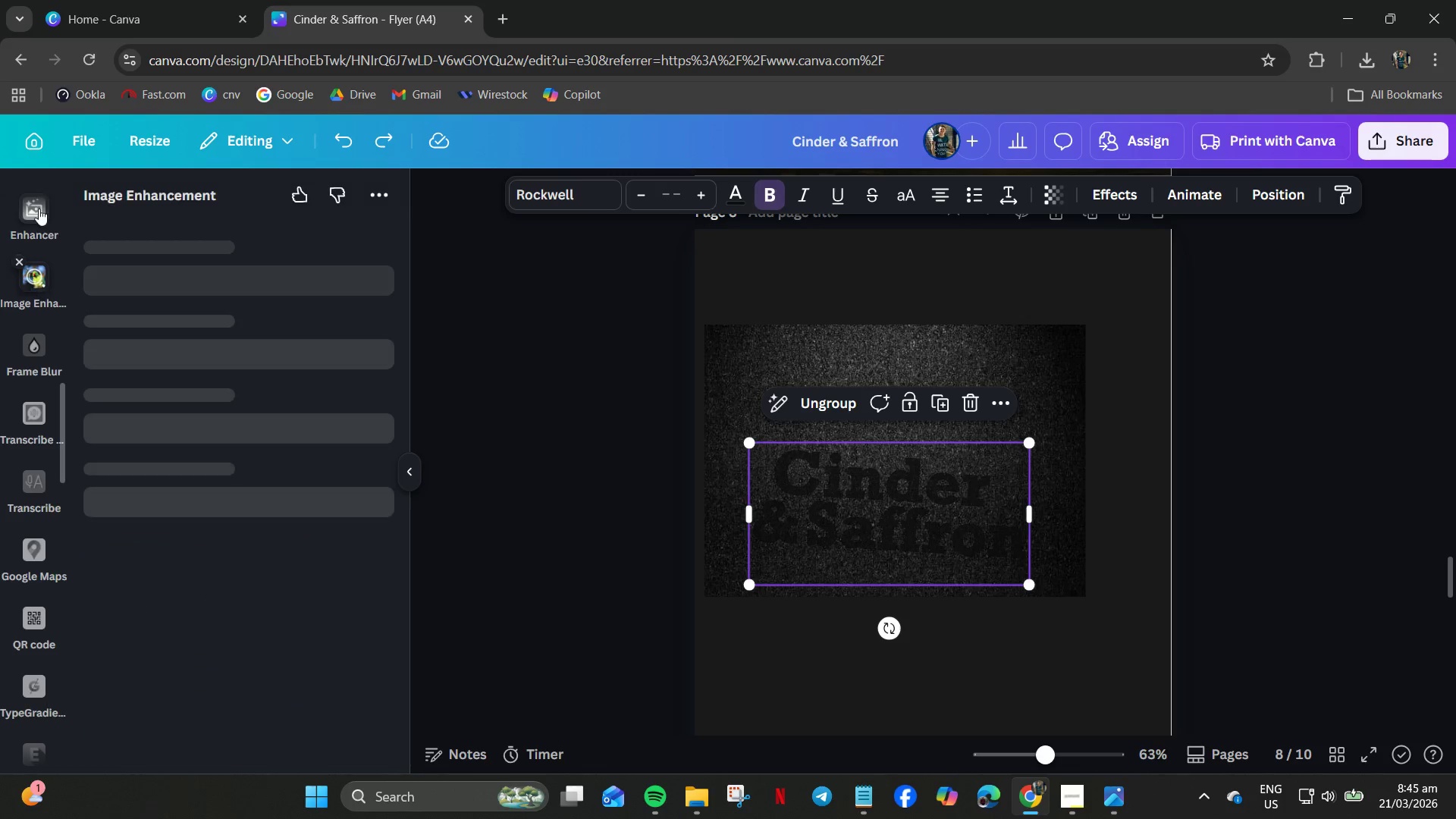 
left_click([39, 202])
 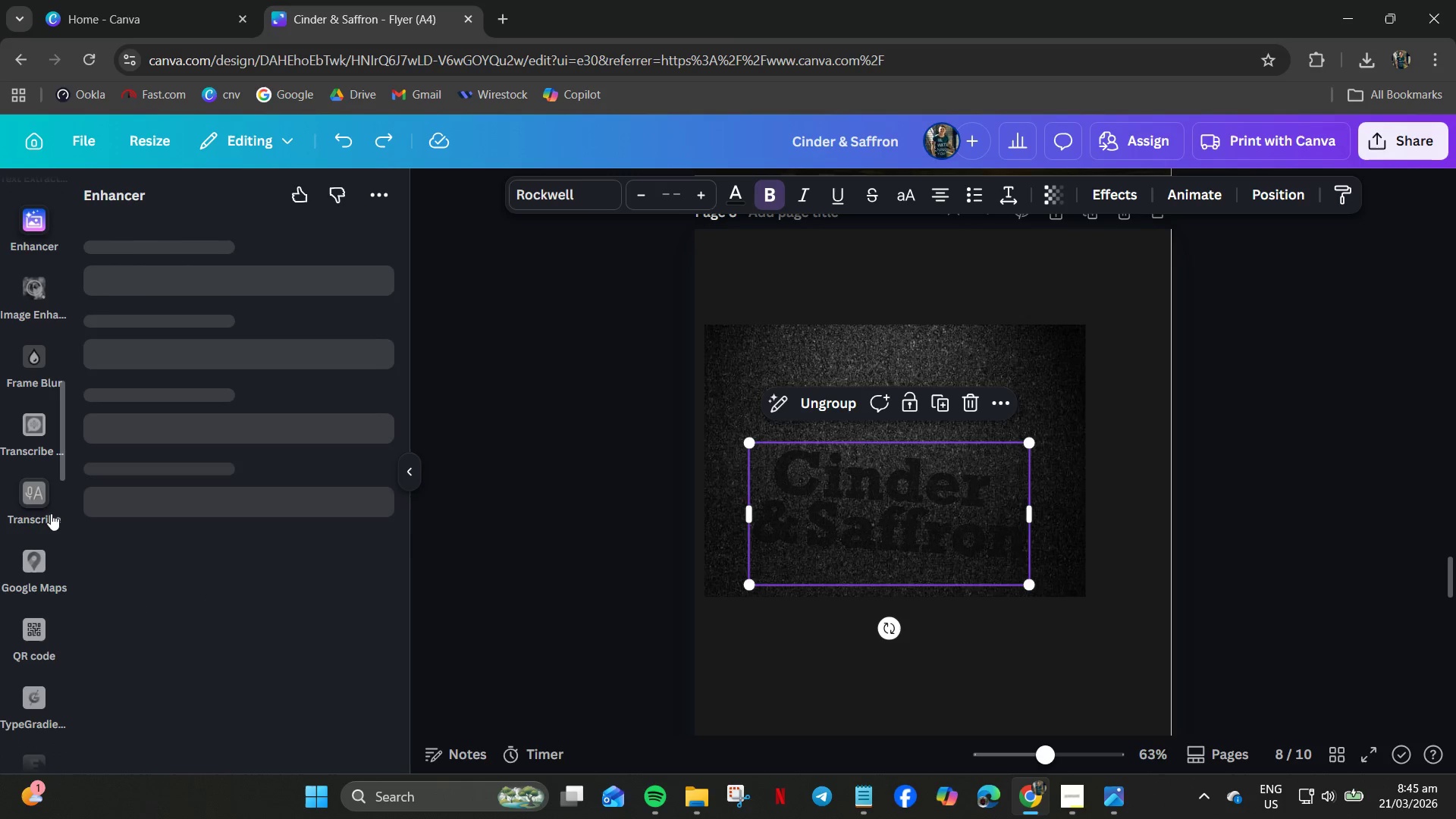 
scroll: coordinate [36, 402], scroll_direction: up, amount: 7.0
 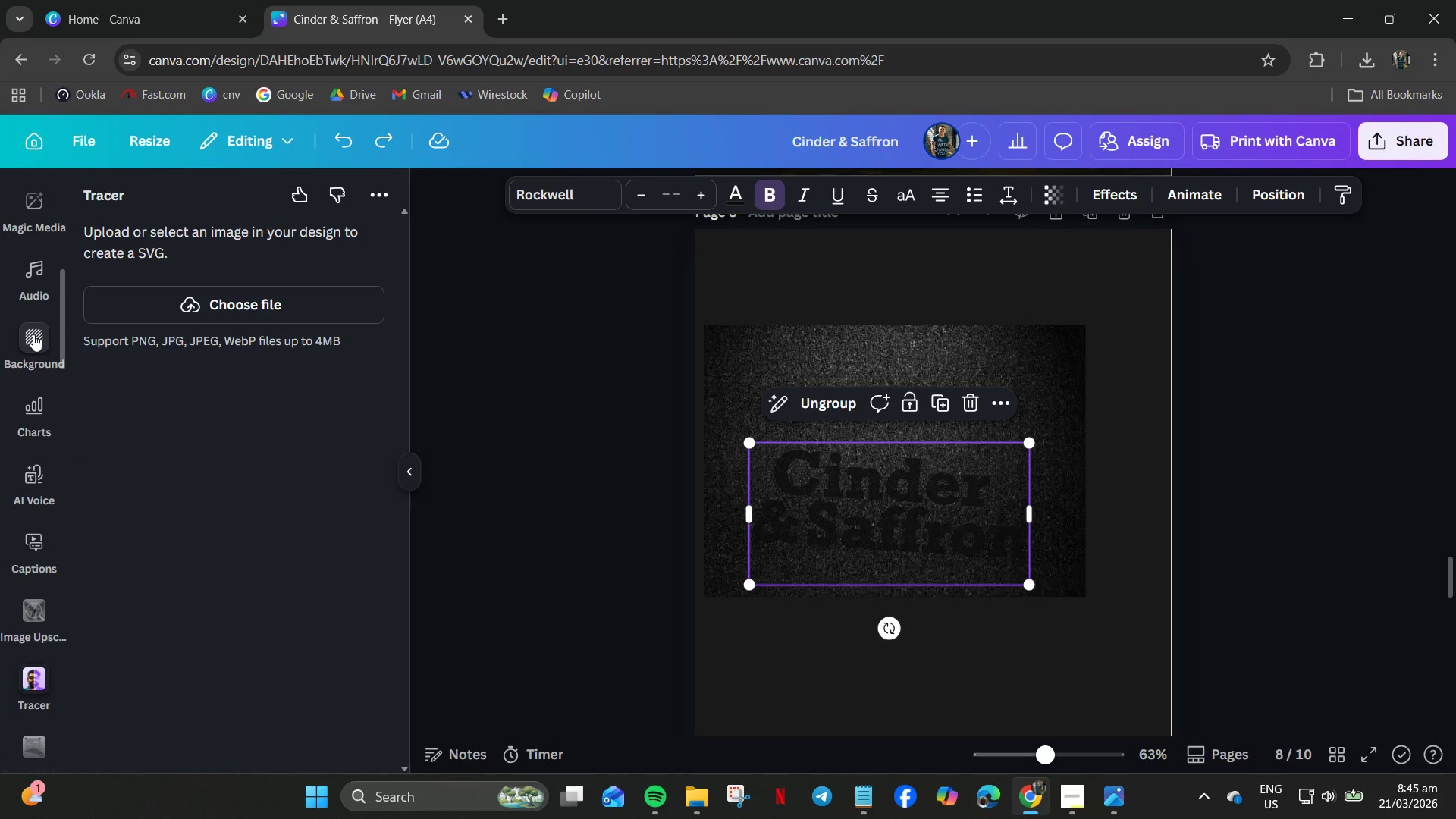 
left_click([33, 334])
 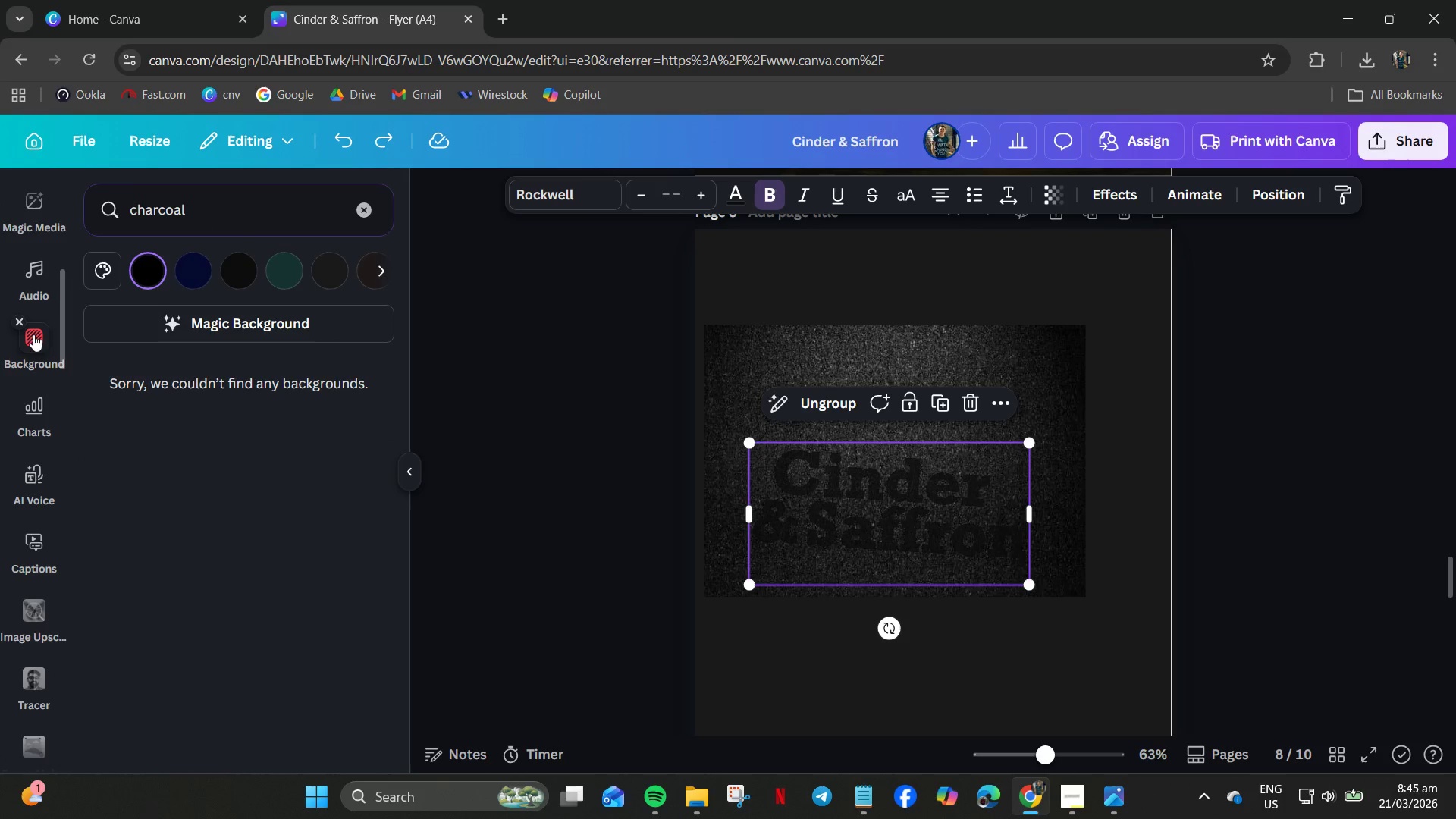 
scroll: coordinate [33, 340], scroll_direction: up, amount: 2.0
 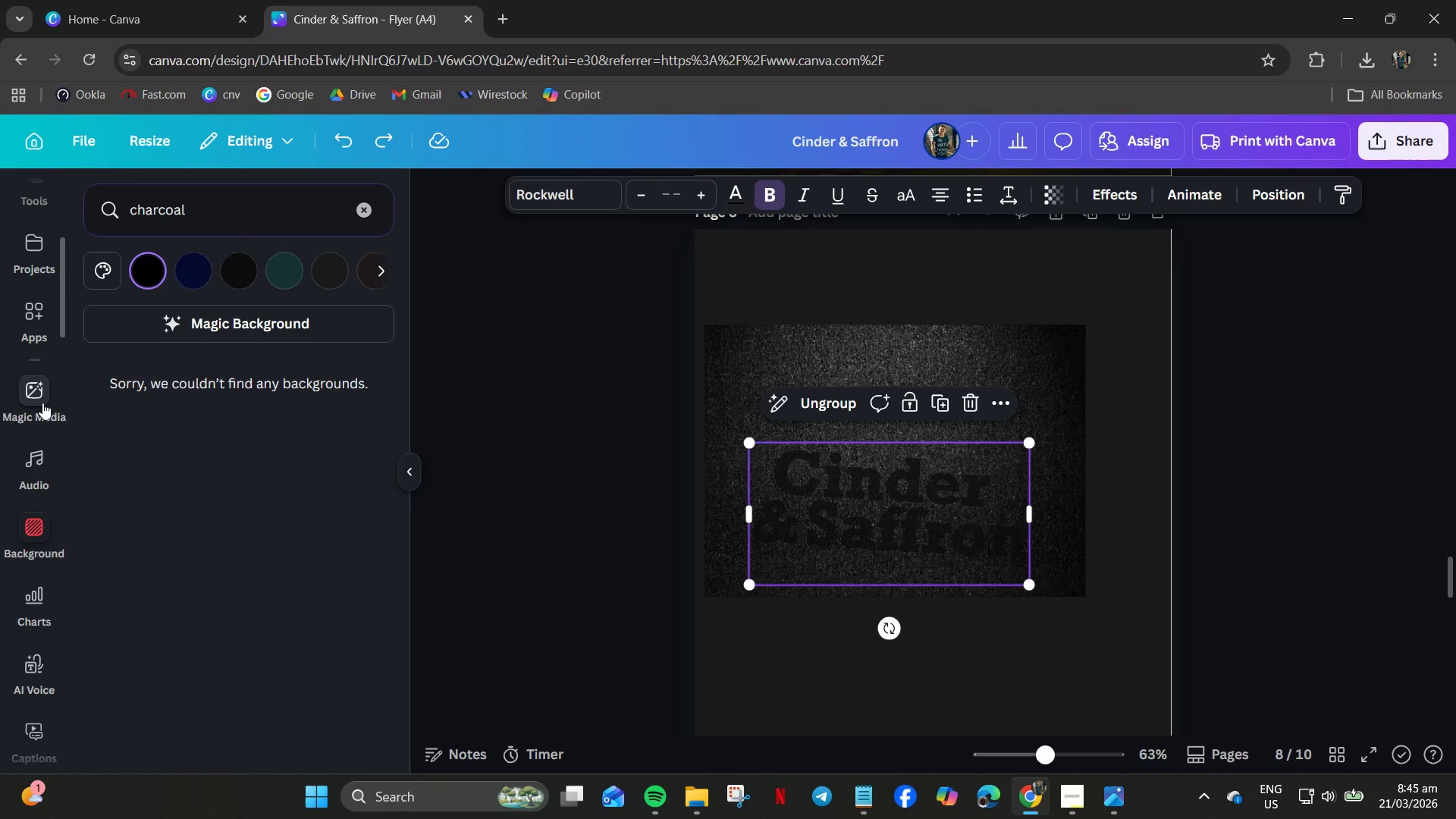 
left_click([36, 393])
 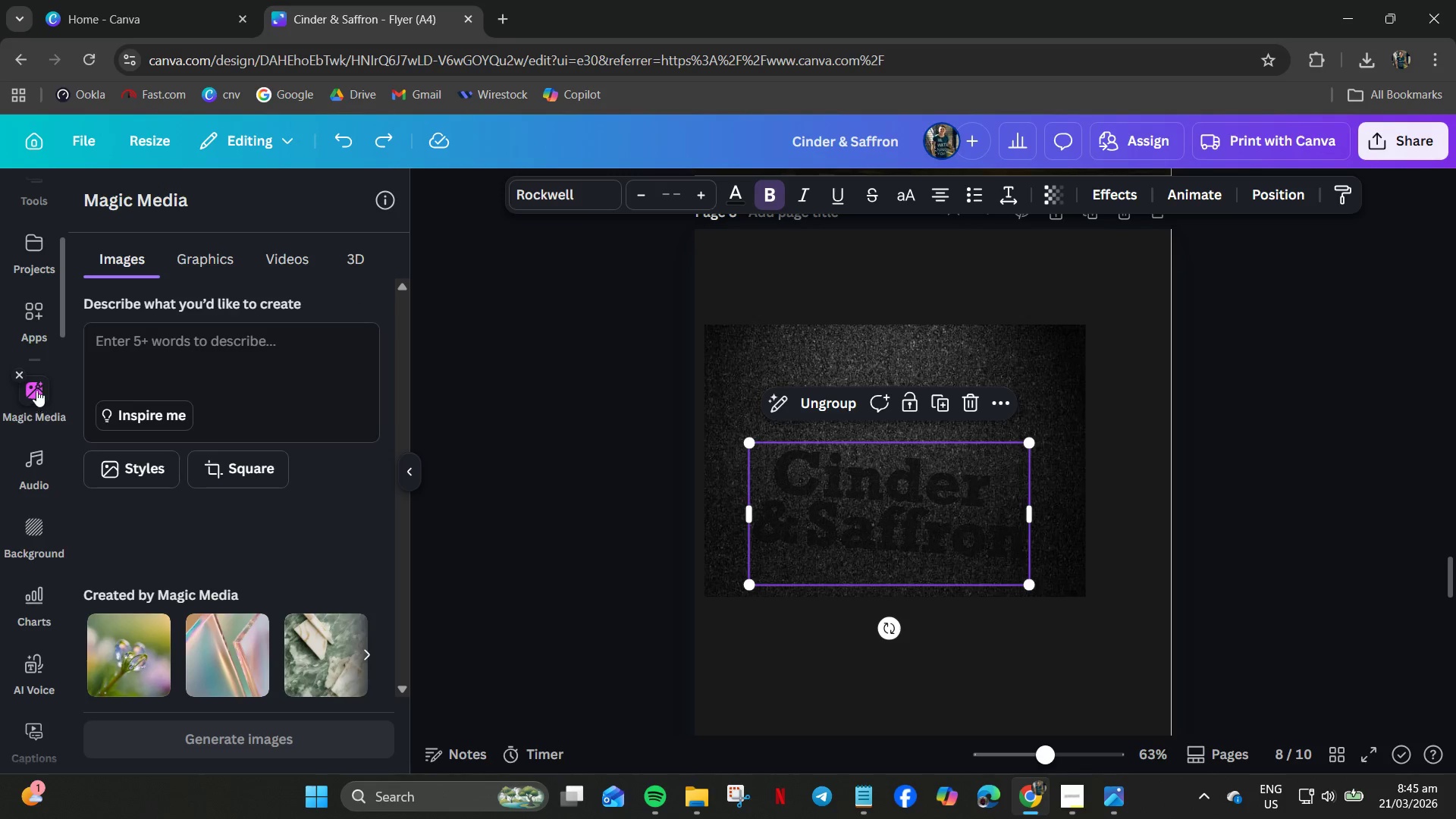 
left_click([36, 312])
 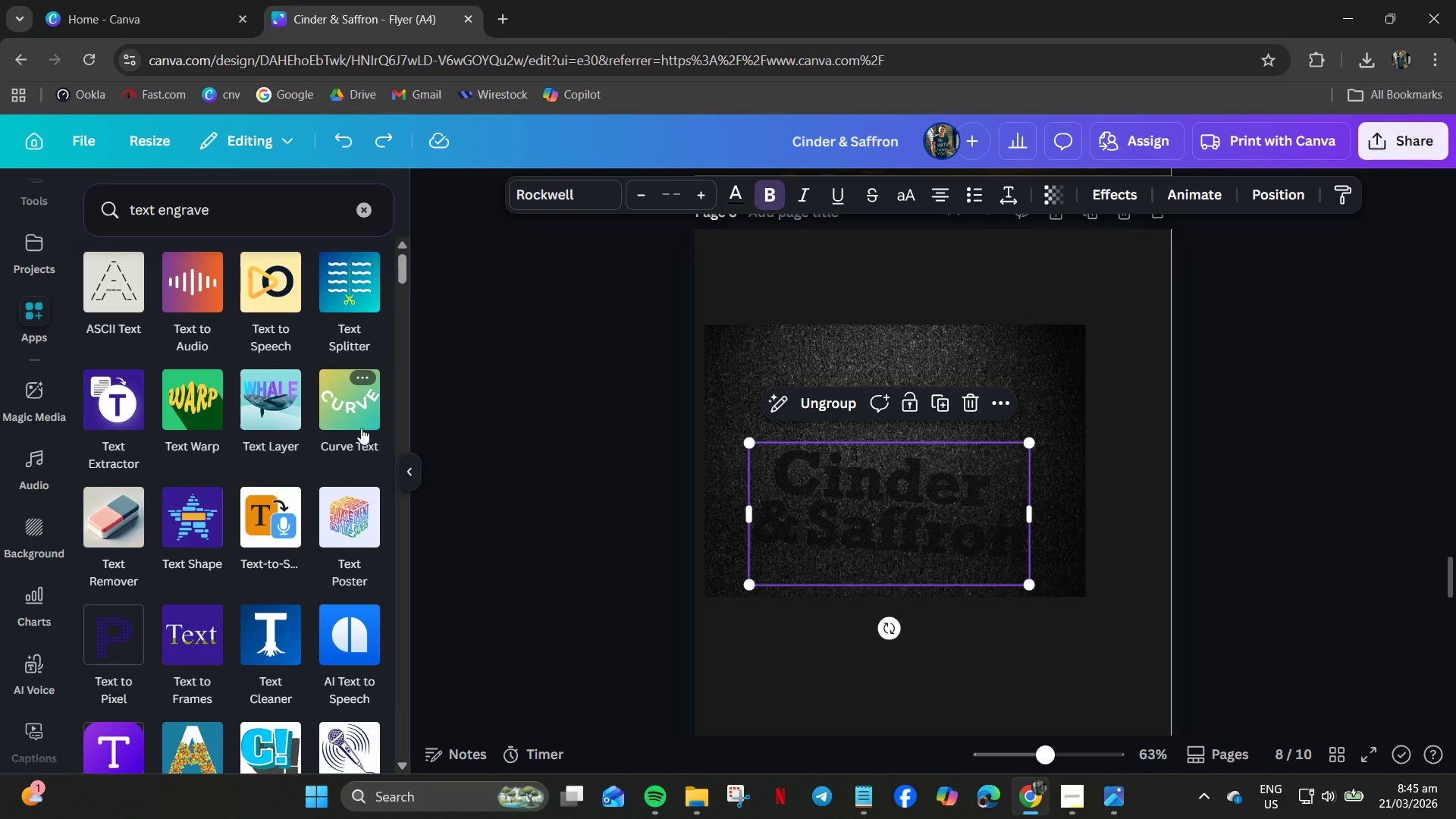 
wait(5.58)
 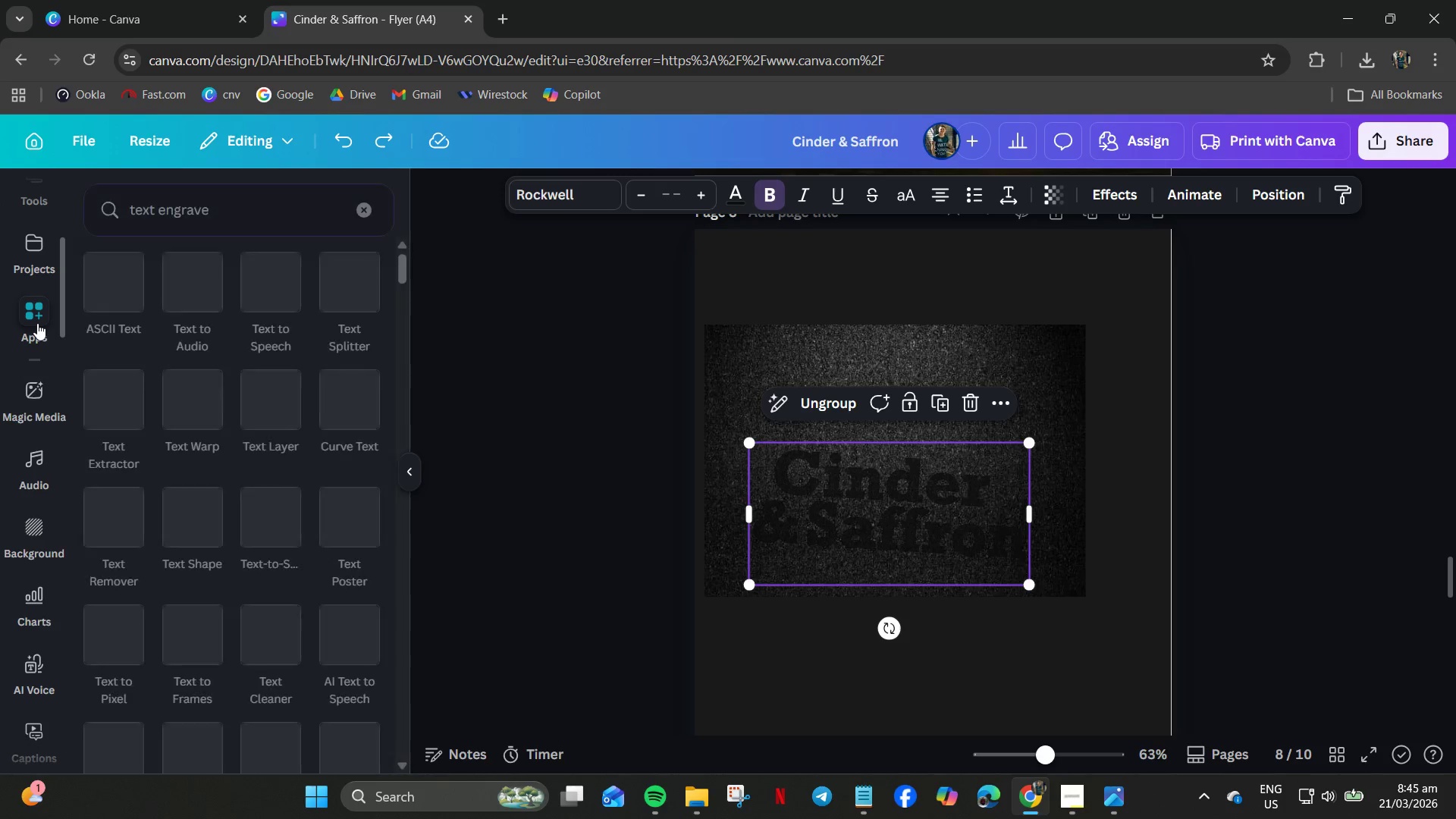 
left_click([277, 418])
 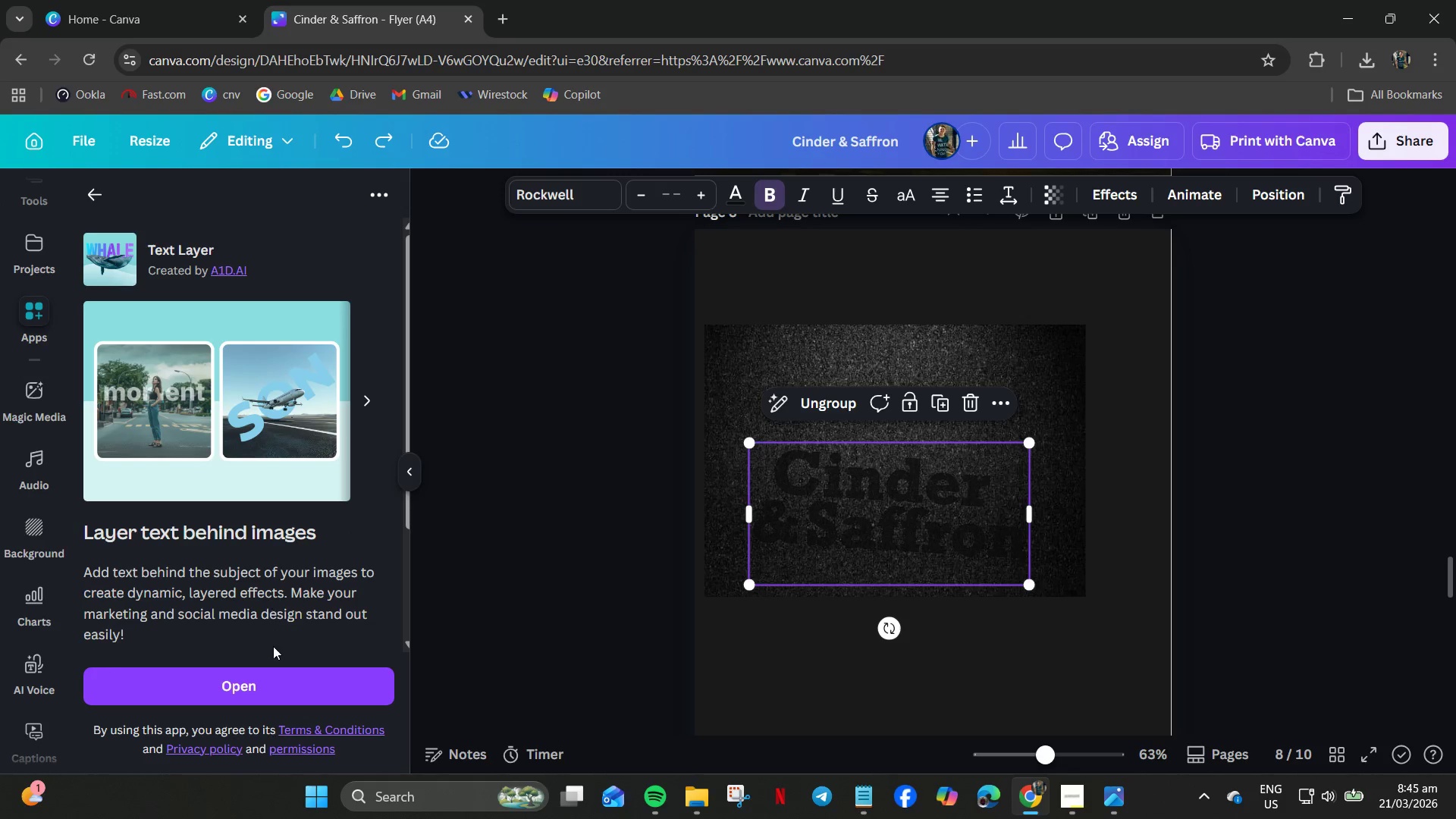 
left_click([240, 690])
 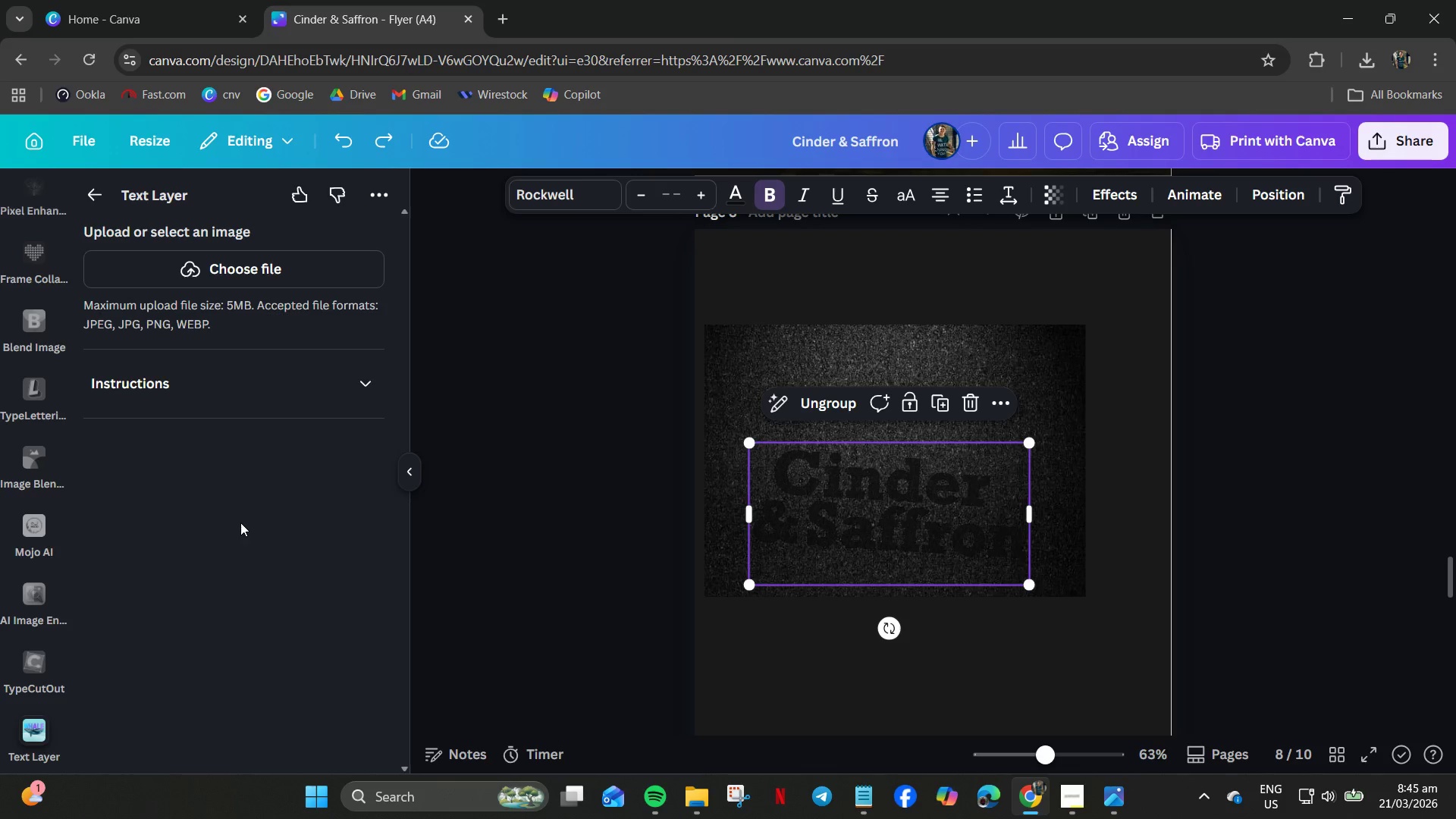 
left_click([220, 268])
 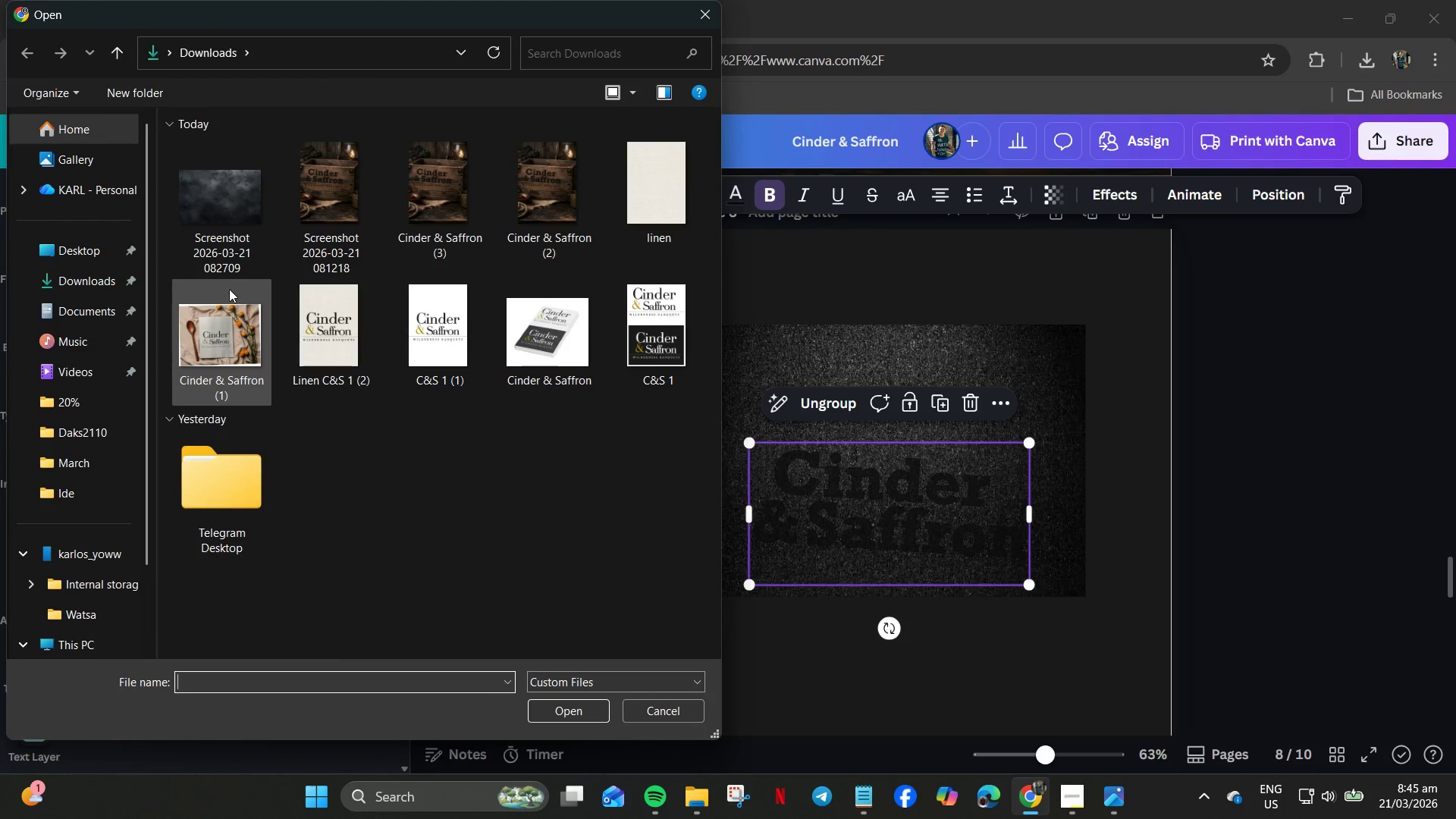 
left_click([228, 215])
 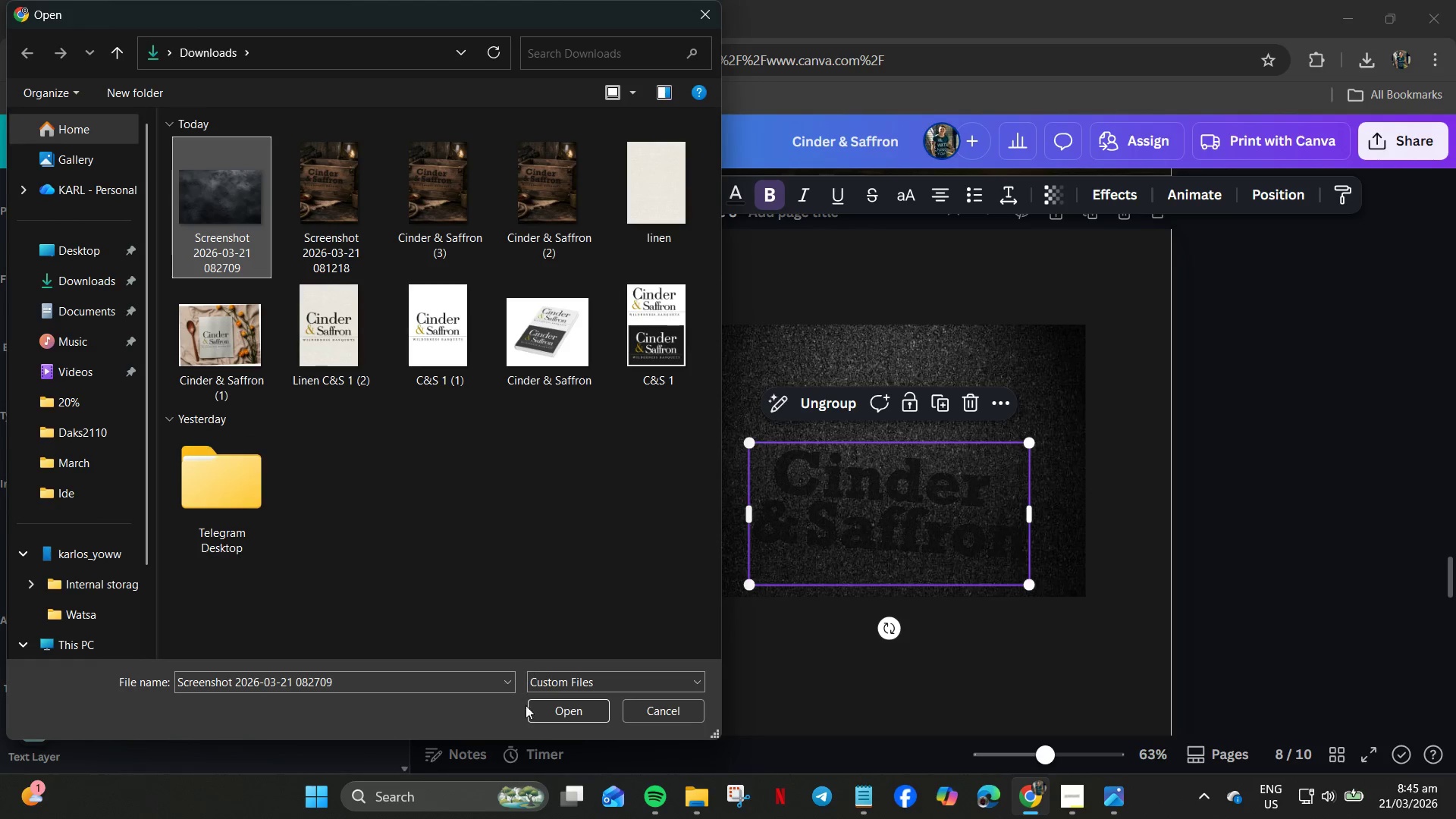 
left_click([541, 711])
 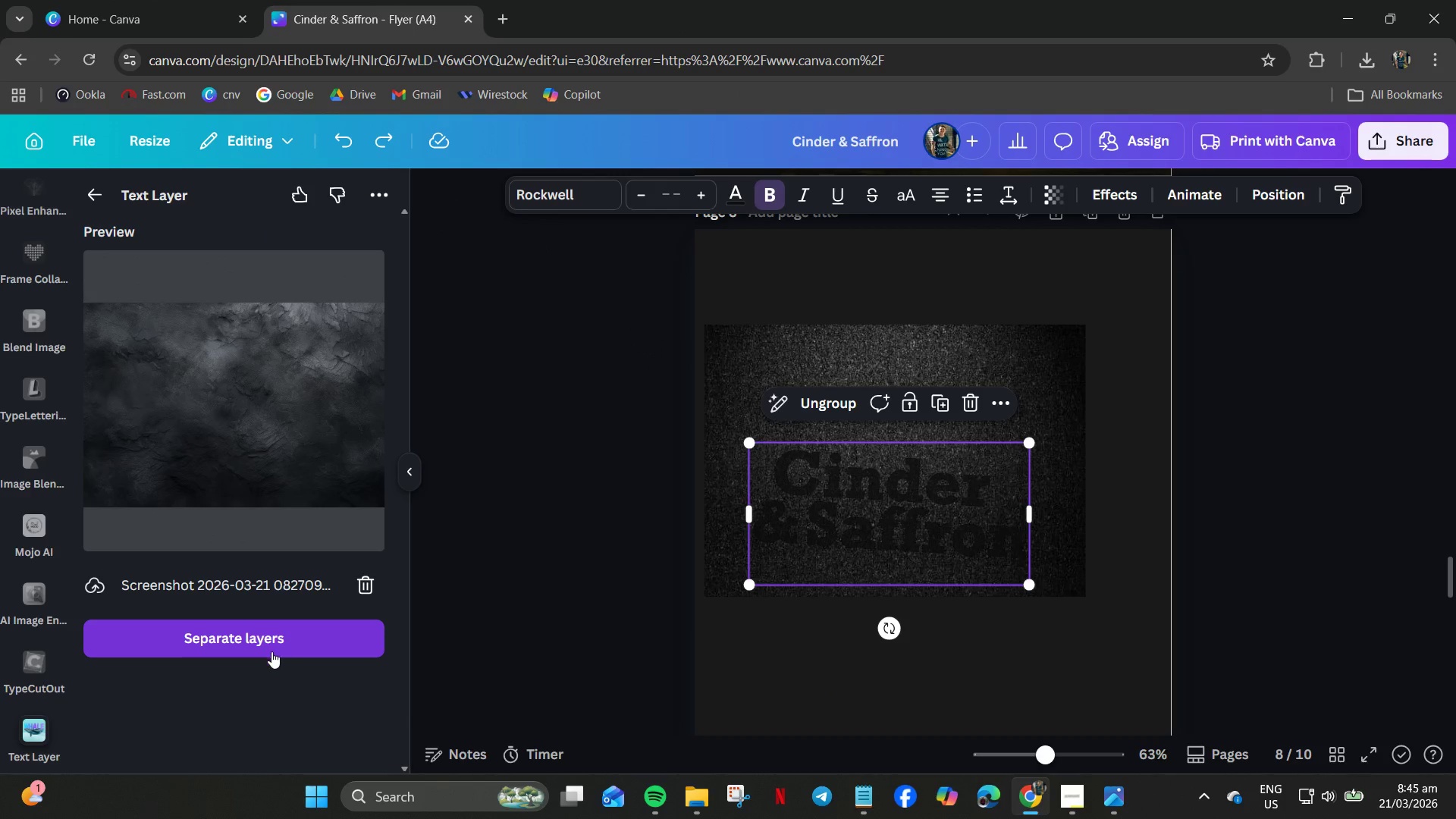 
wait(5.22)
 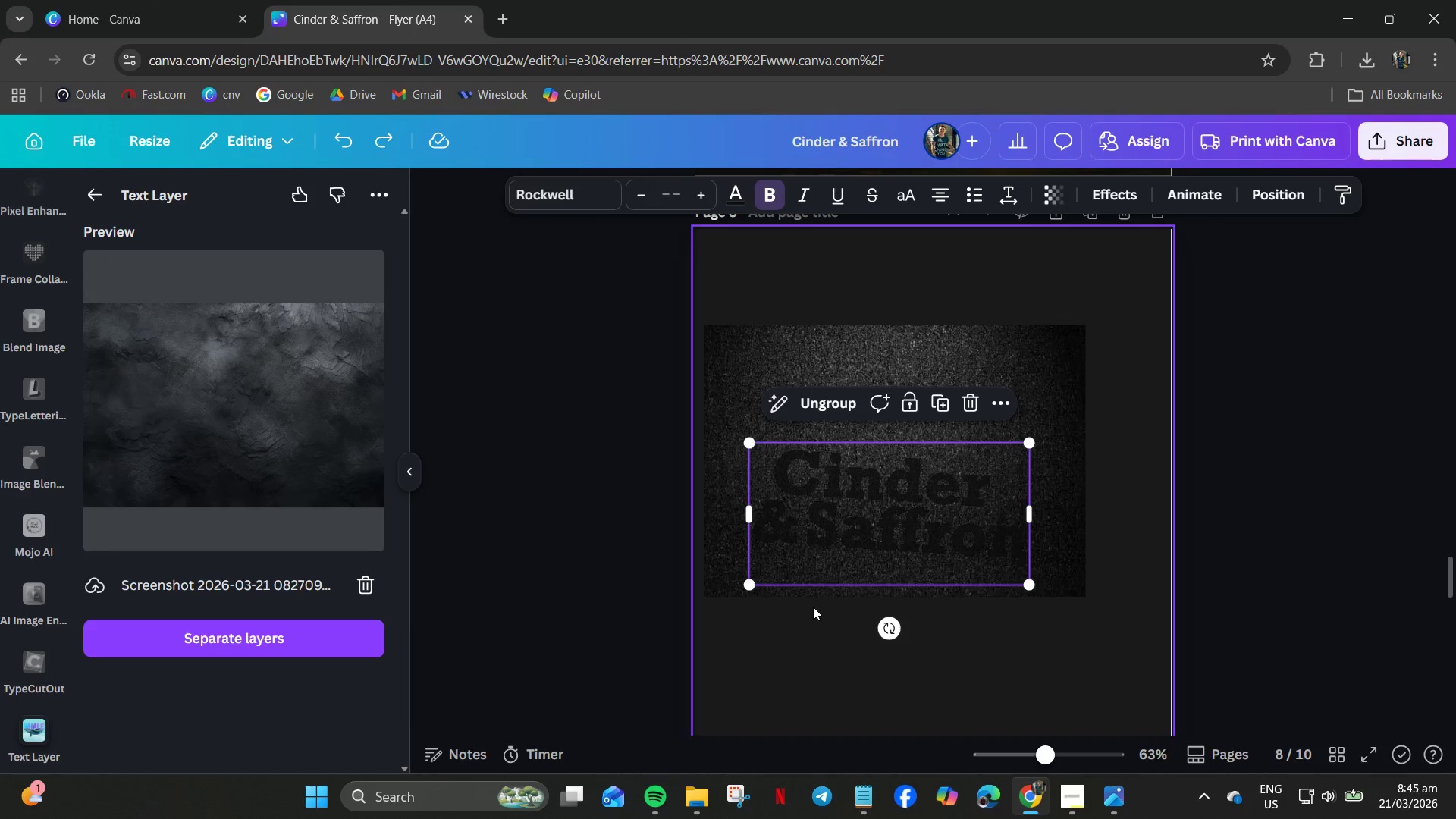 
left_click([259, 645])
 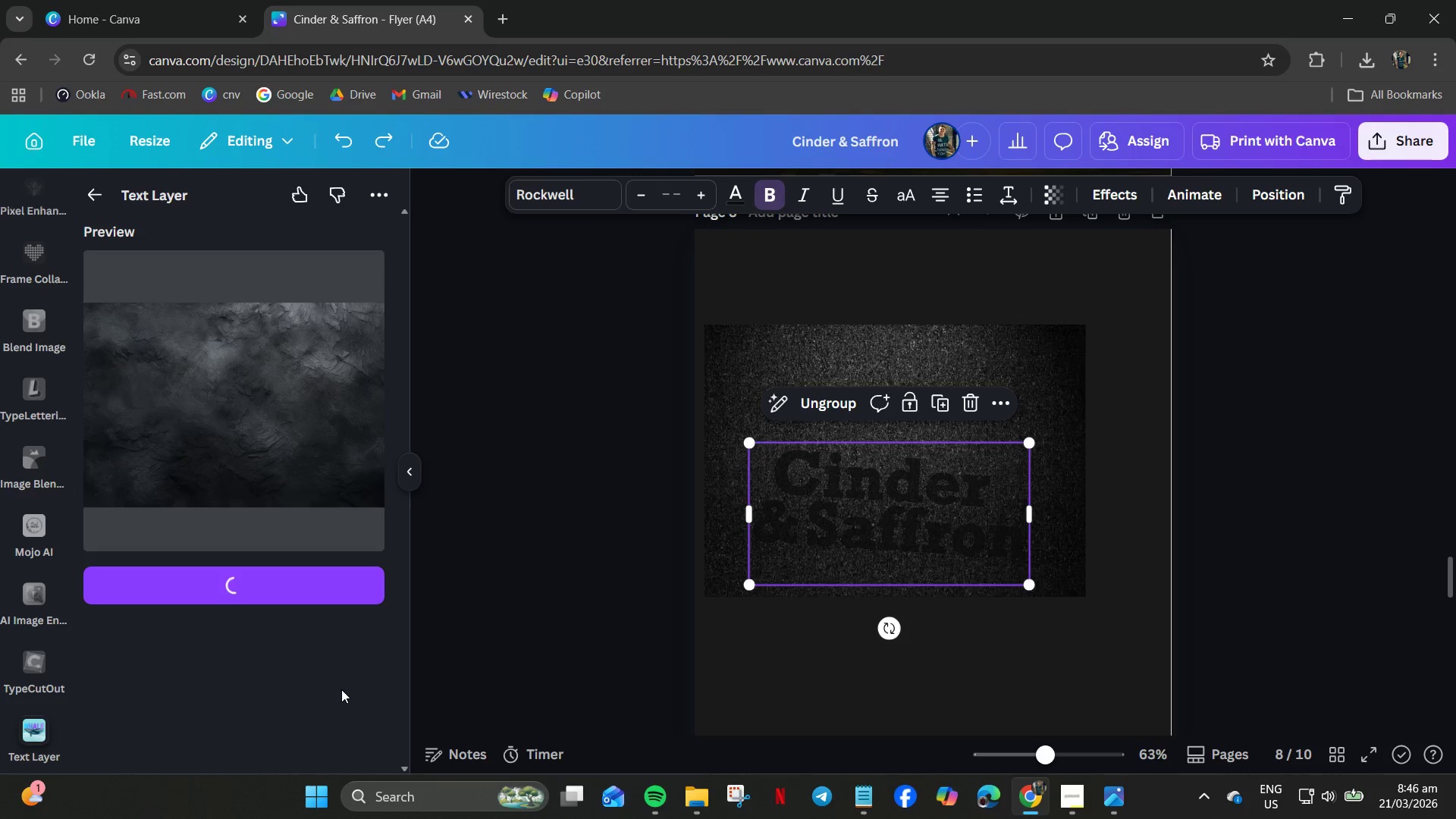 
wait(32.59)
 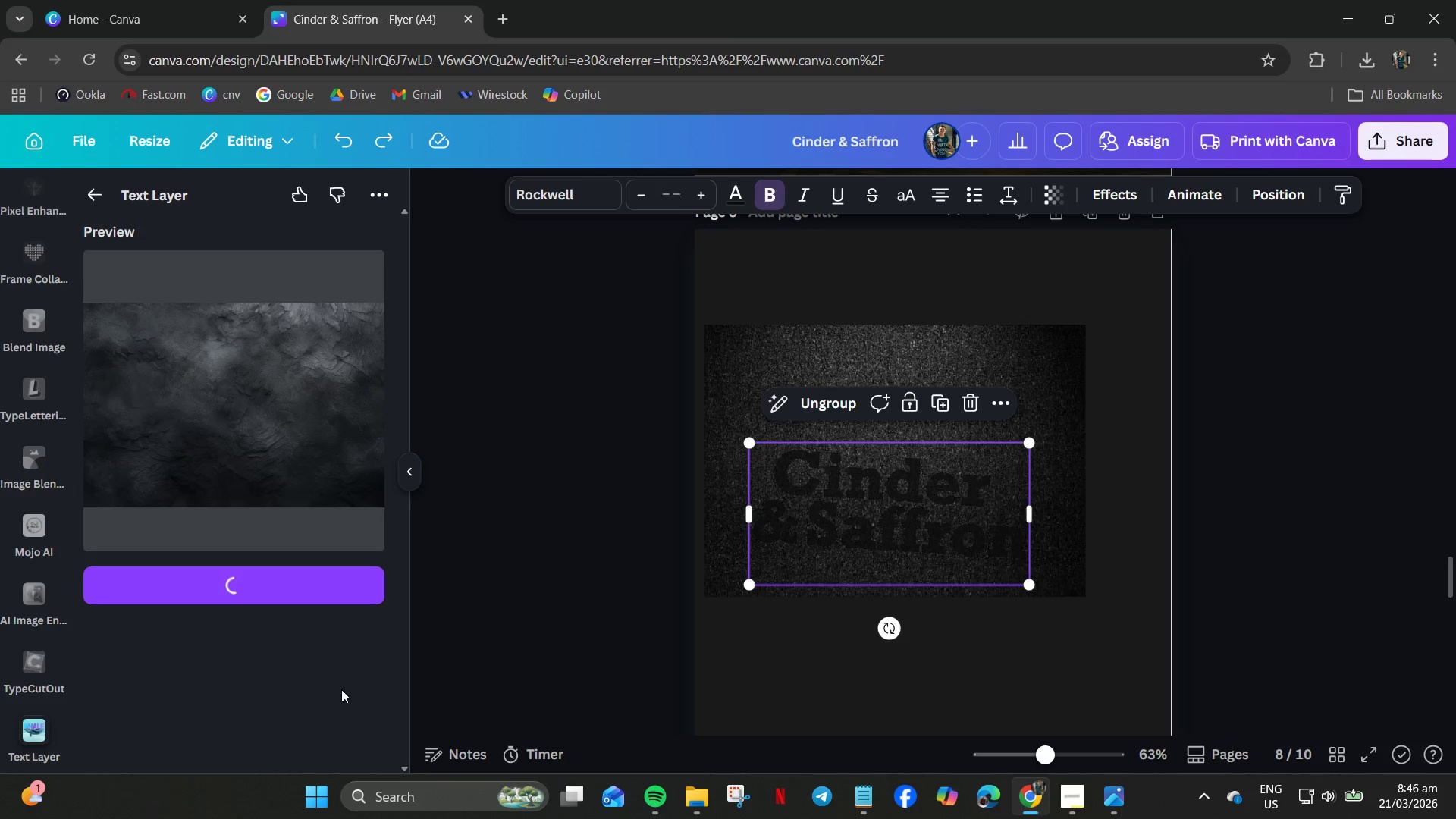 
scroll: coordinate [272, 657], scroll_direction: down, amount: 5.0
 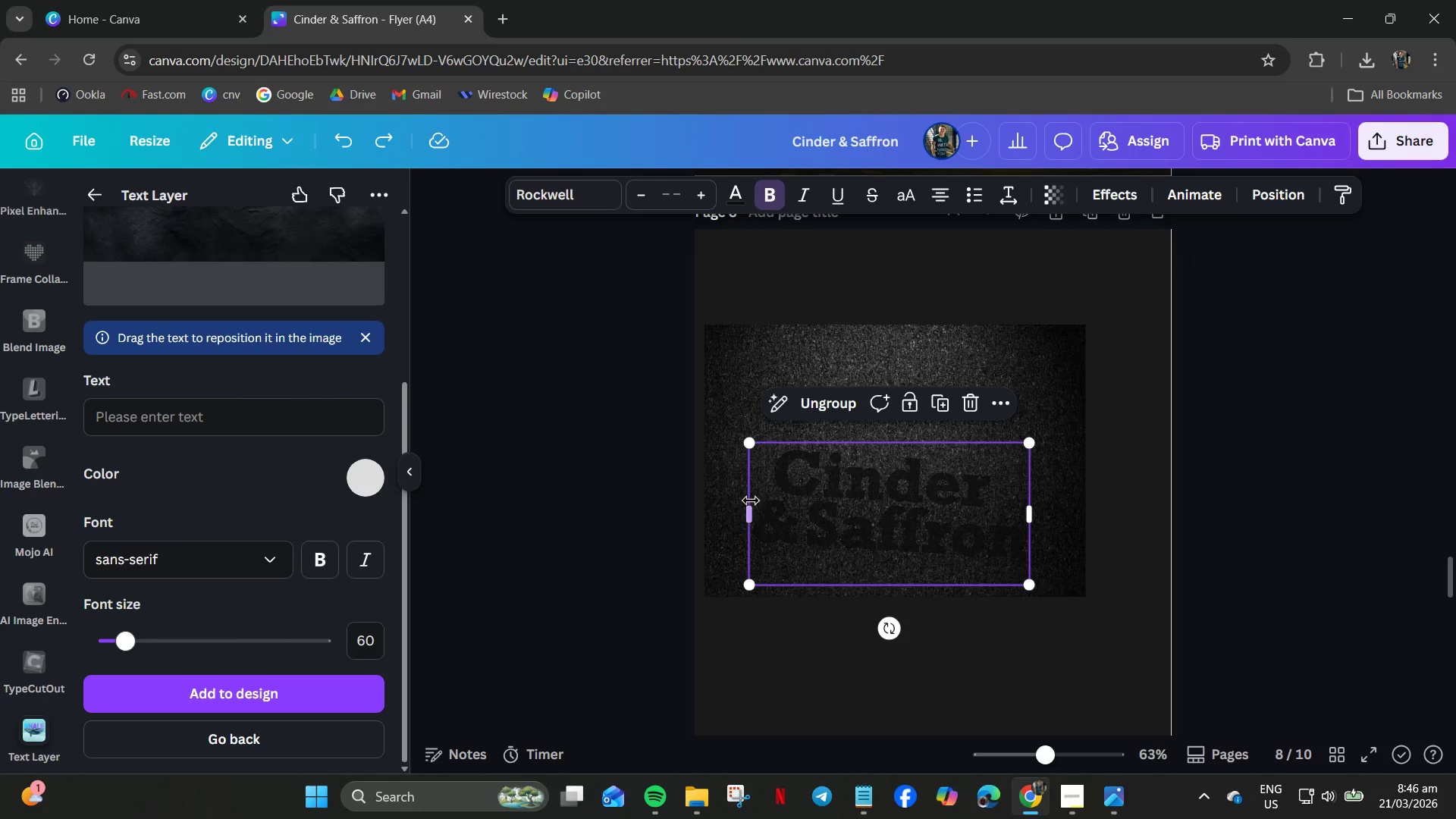 
left_click([855, 516])
 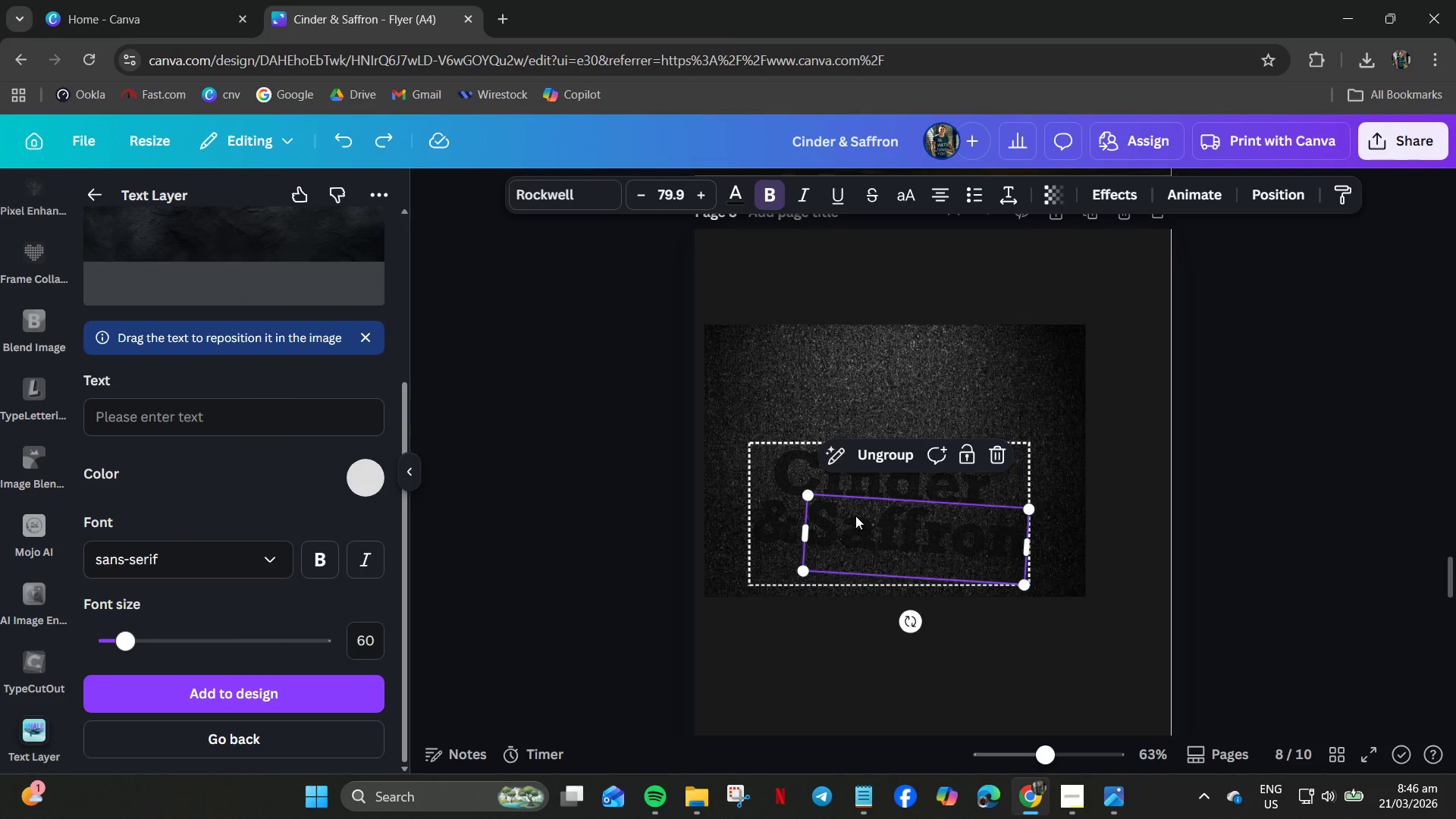 
key(Control+A)
 